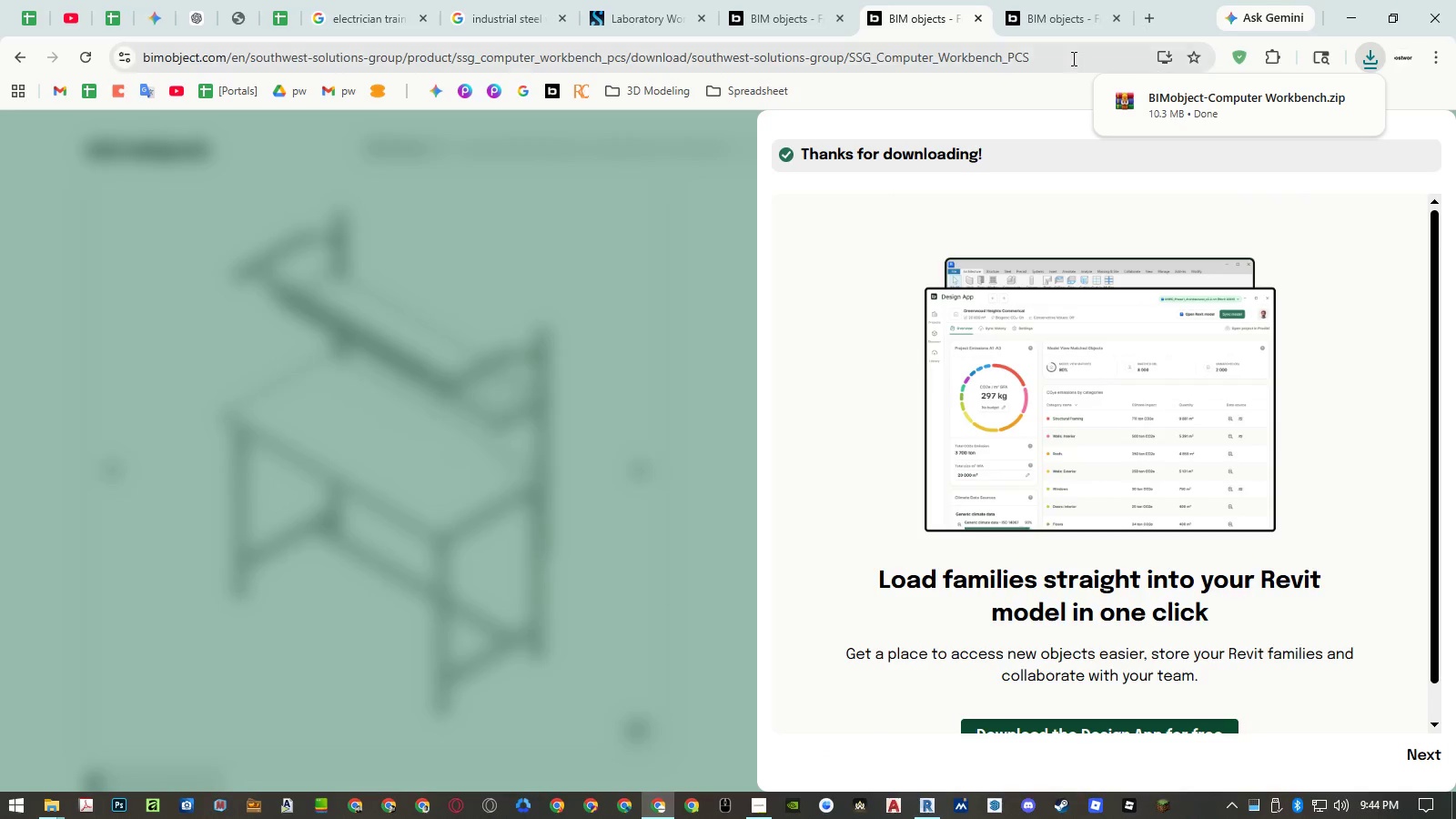 
wait(6.02)
 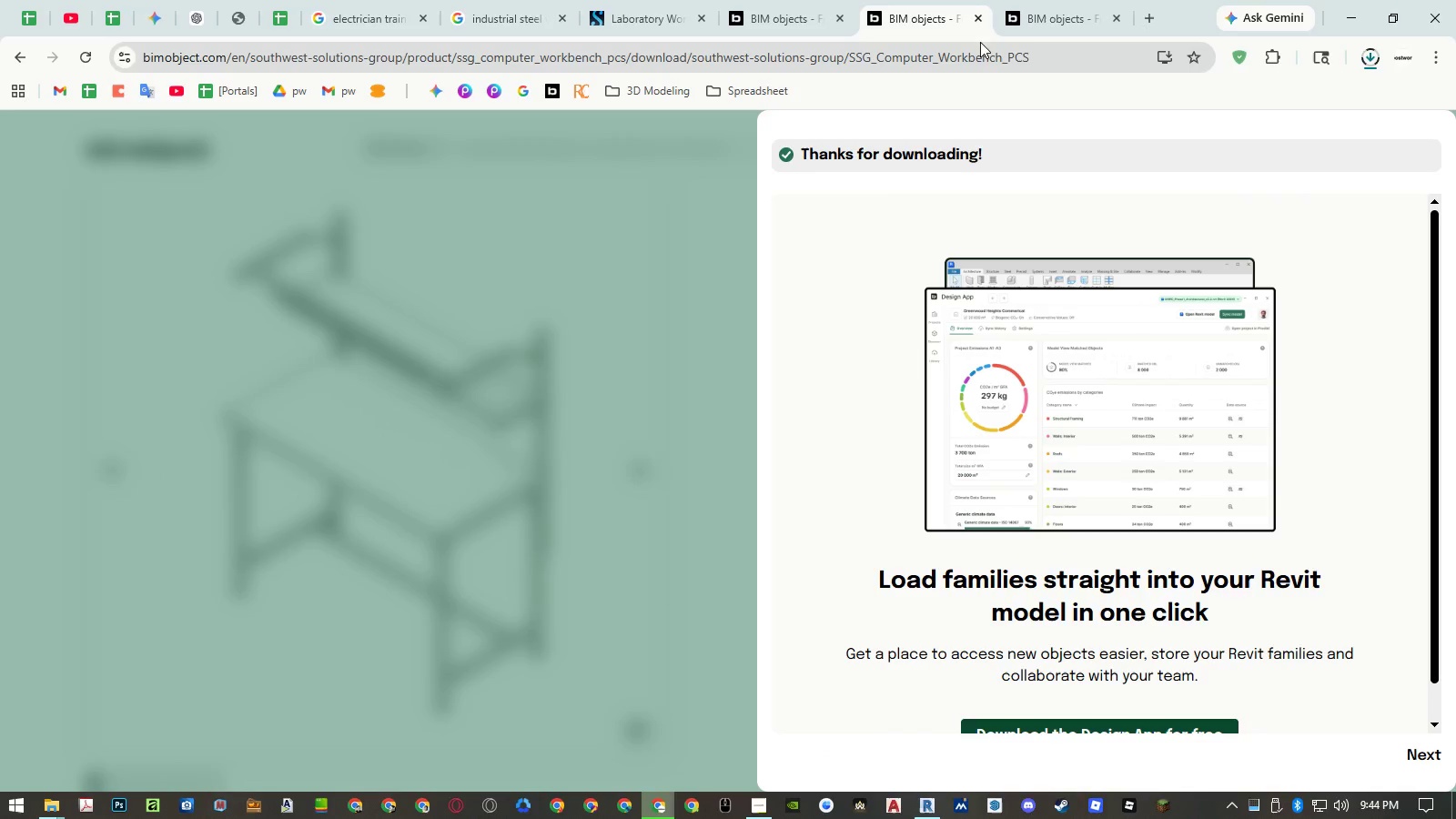 
left_click([976, 19])
 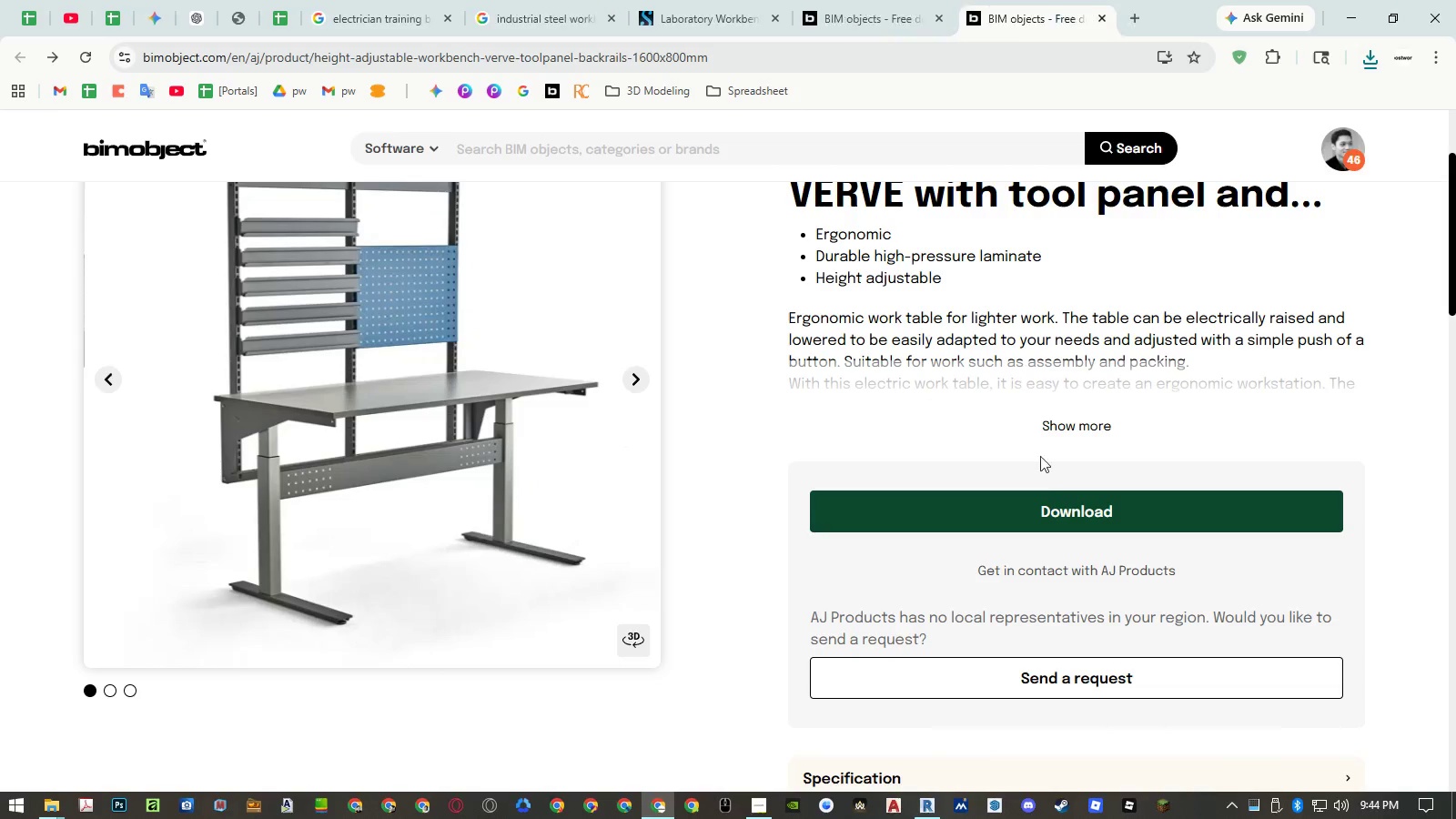 
left_click([1041, 492])
 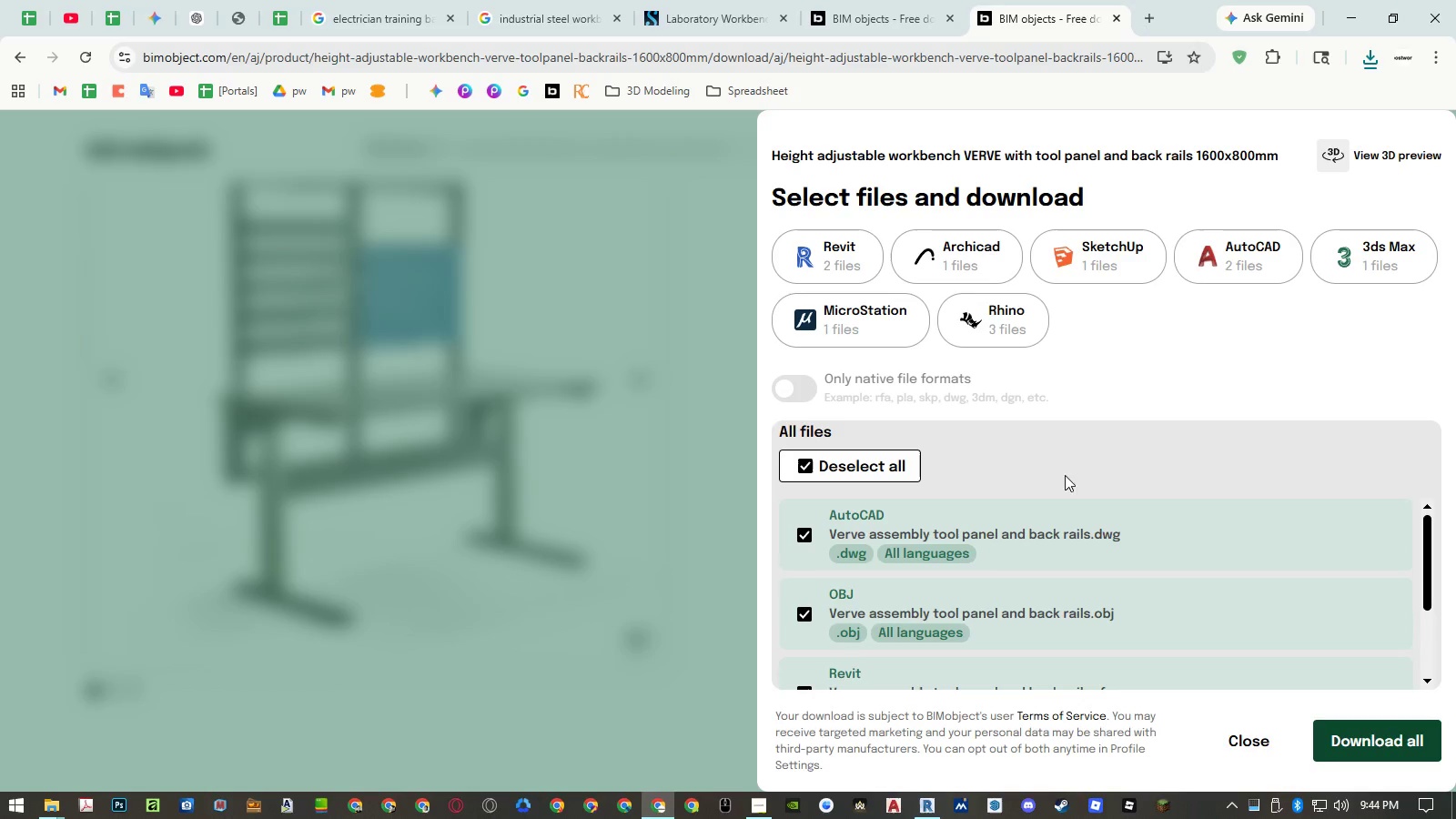 
left_click([830, 247])
 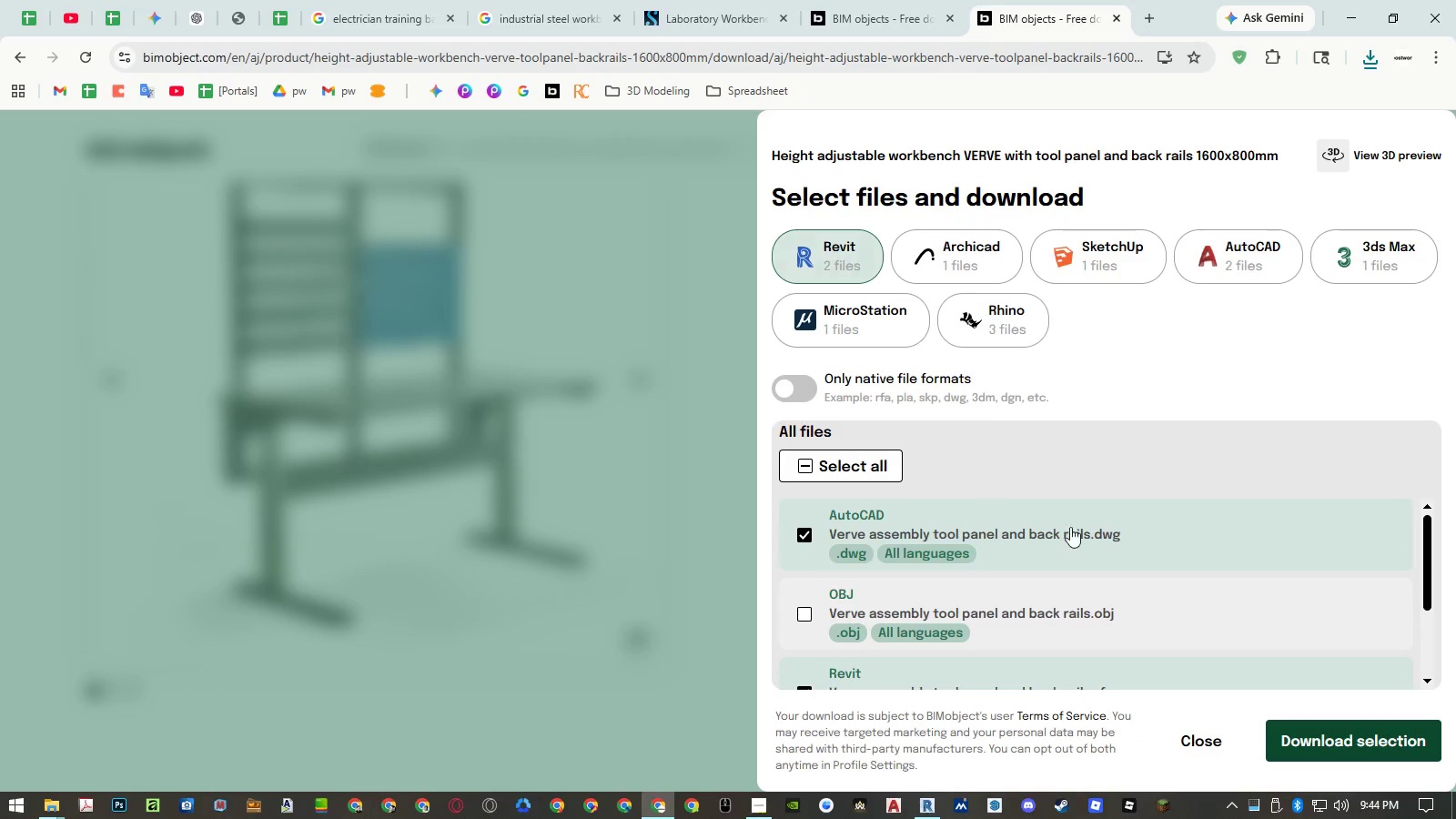 
left_click([1097, 536])
 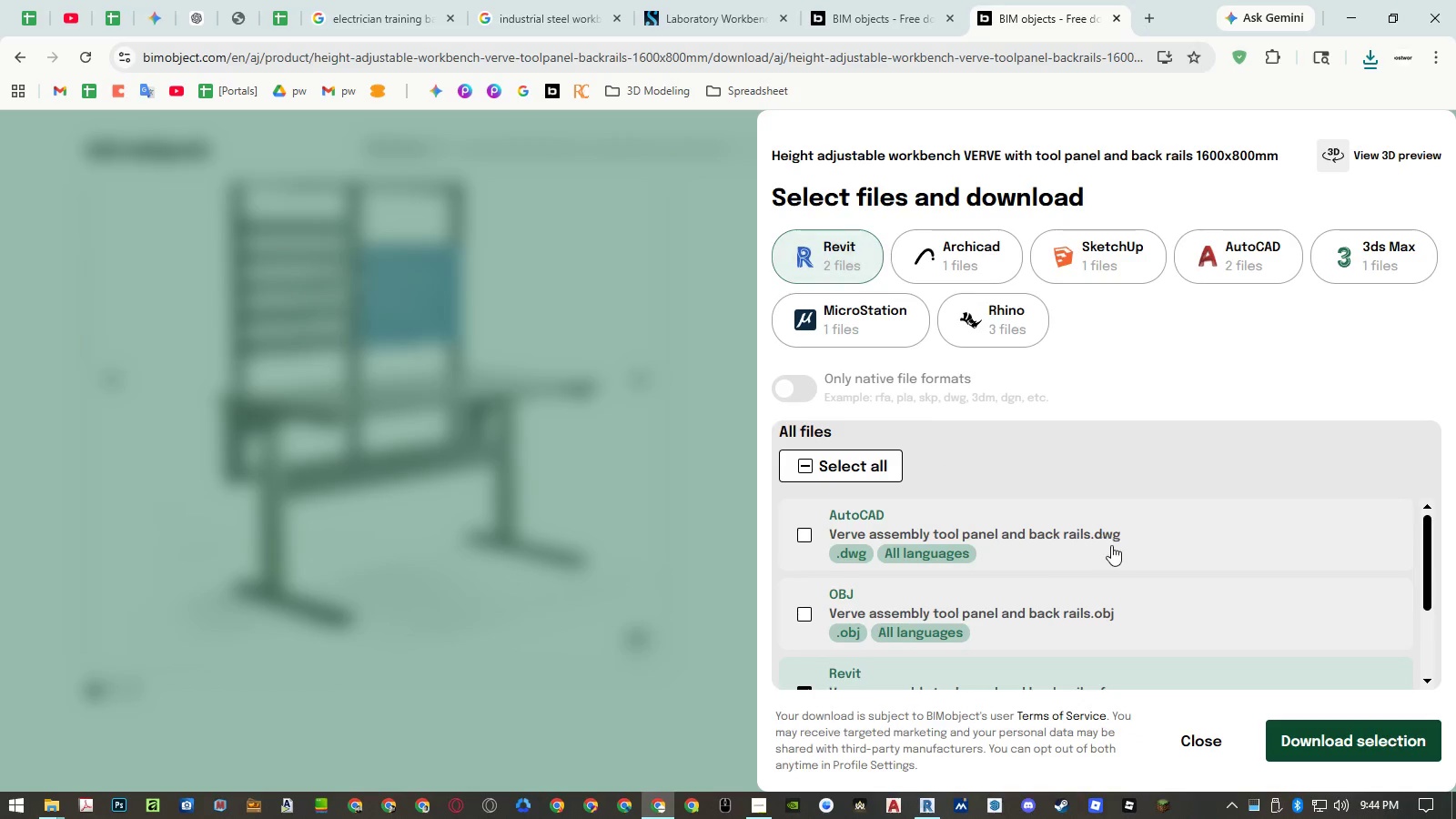 
scroll: coordinate [1112, 547], scroll_direction: down, amount: 3.0
 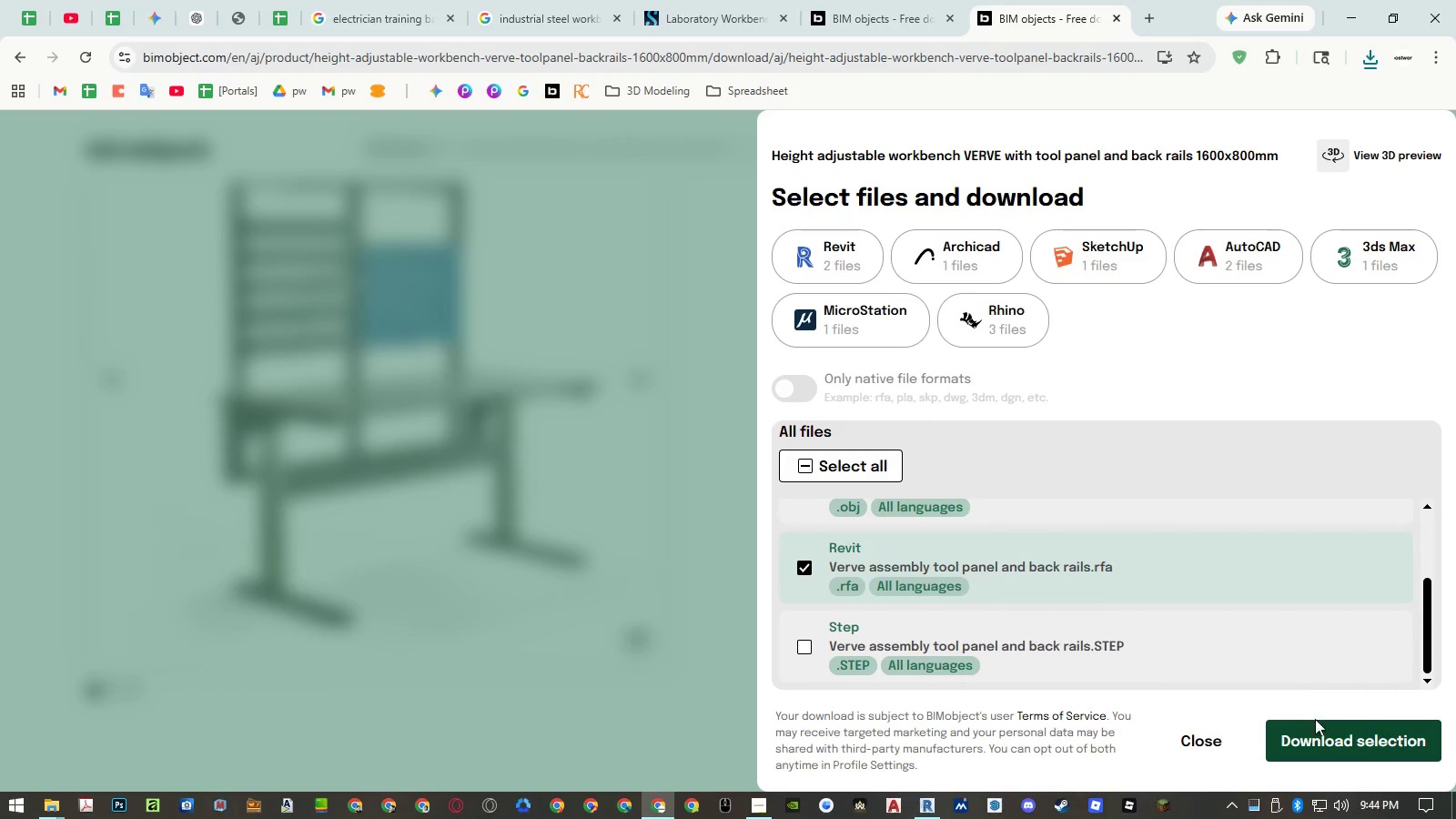 
left_click([1326, 735])
 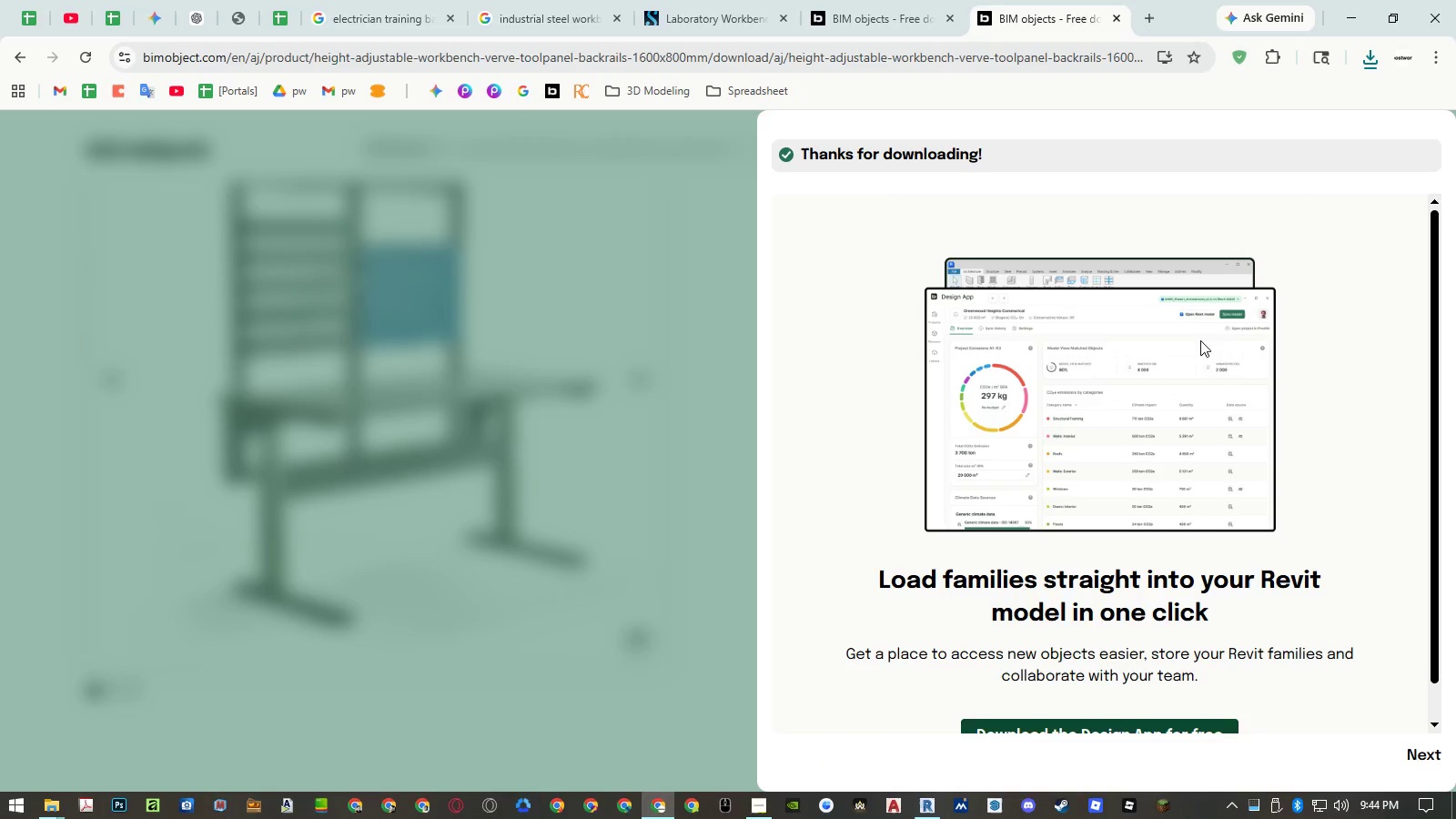 
left_click([1374, 57])
 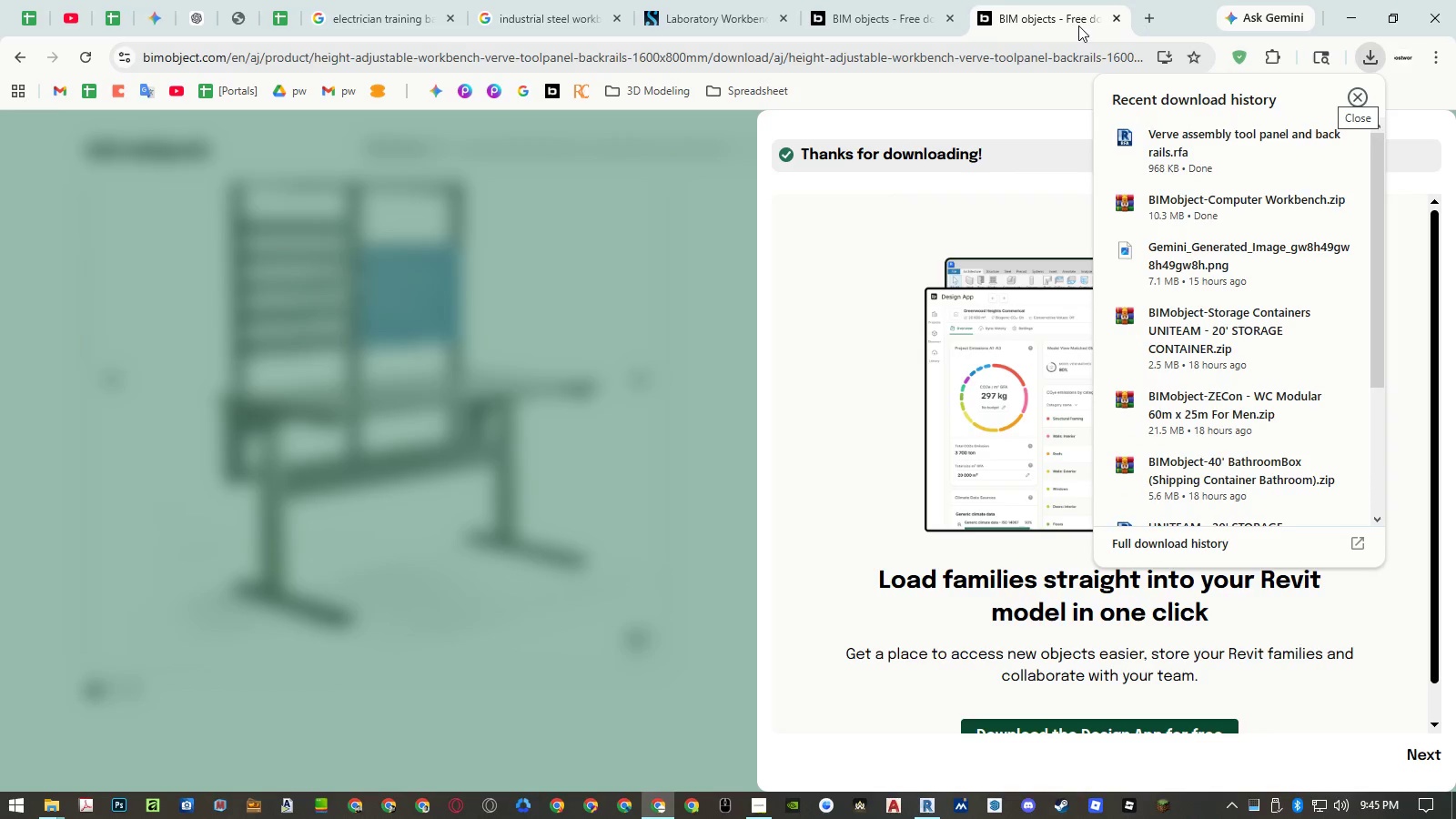 
middle_click([1078, 25])
 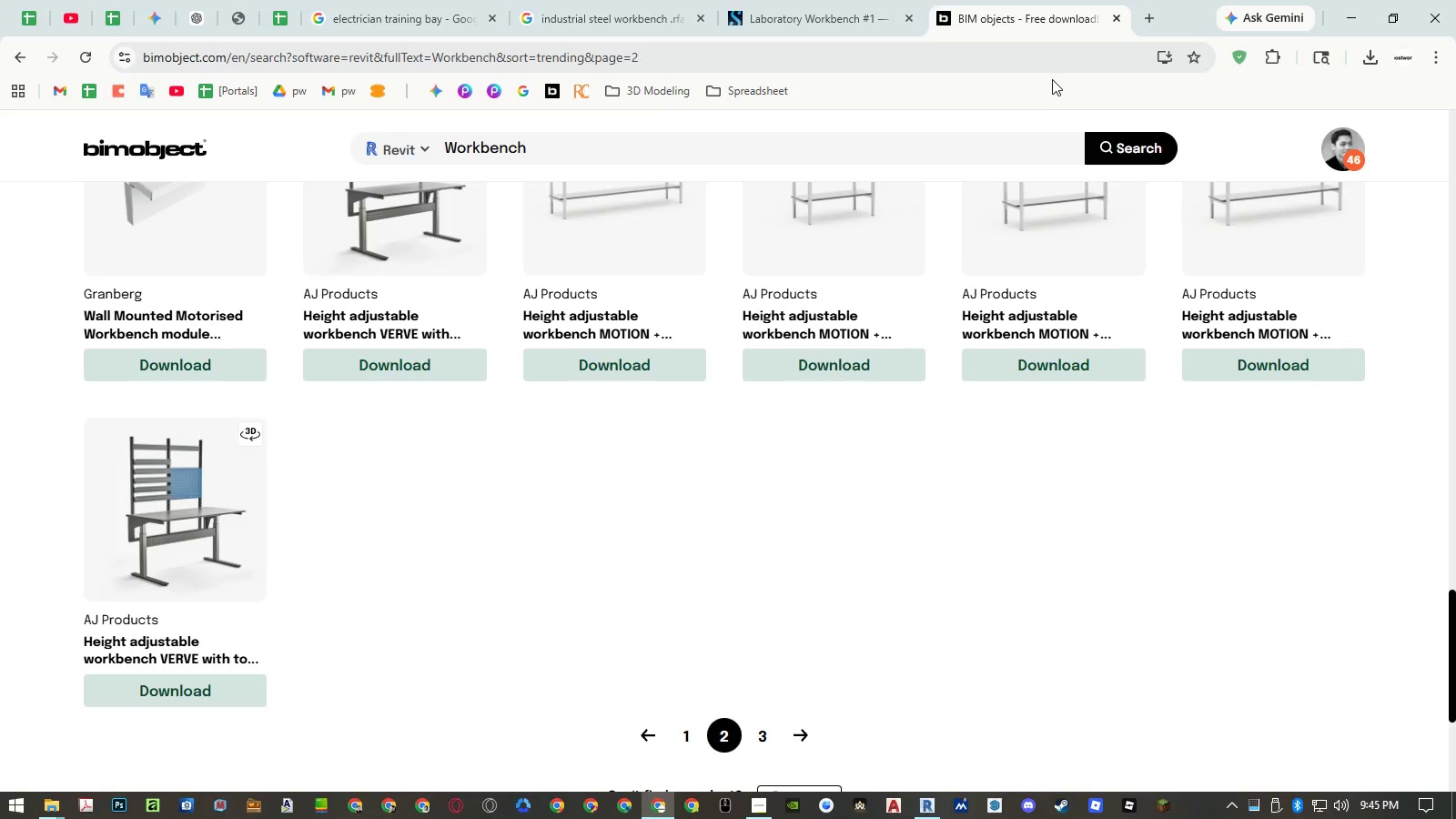 
key(Control+Shift+T)
 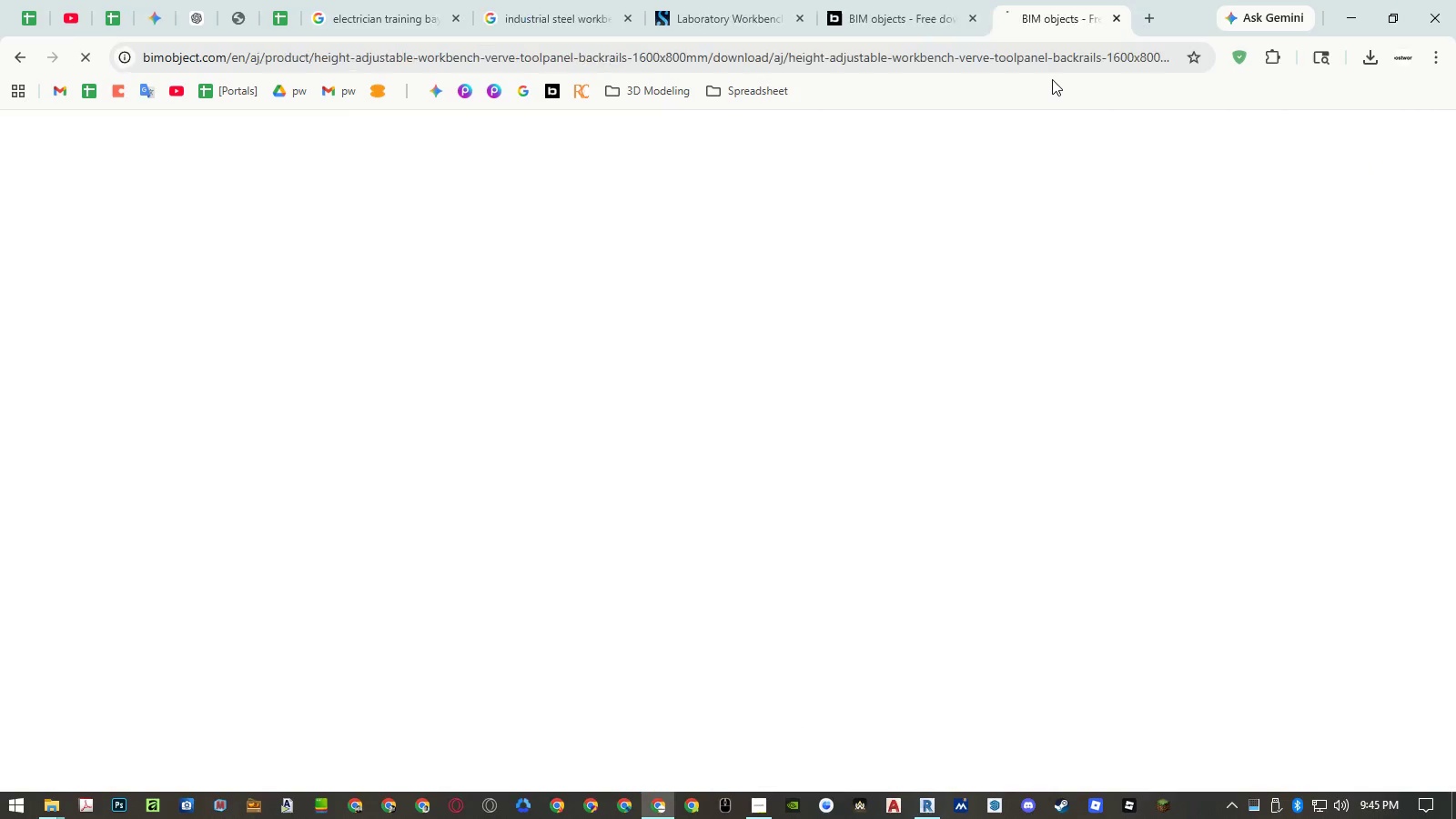 
key(Control+Shift+T)
 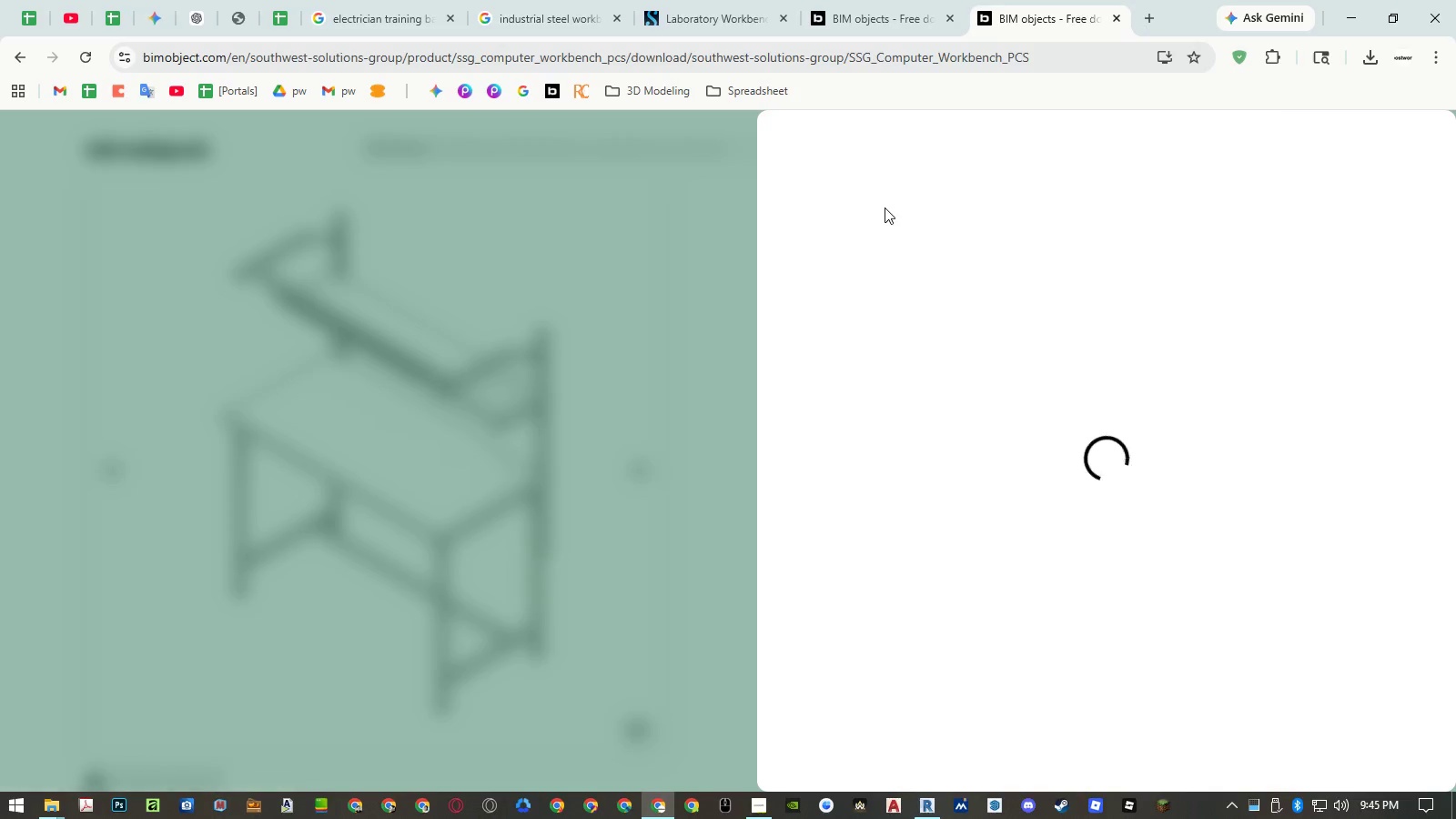 
left_click([679, 256])
 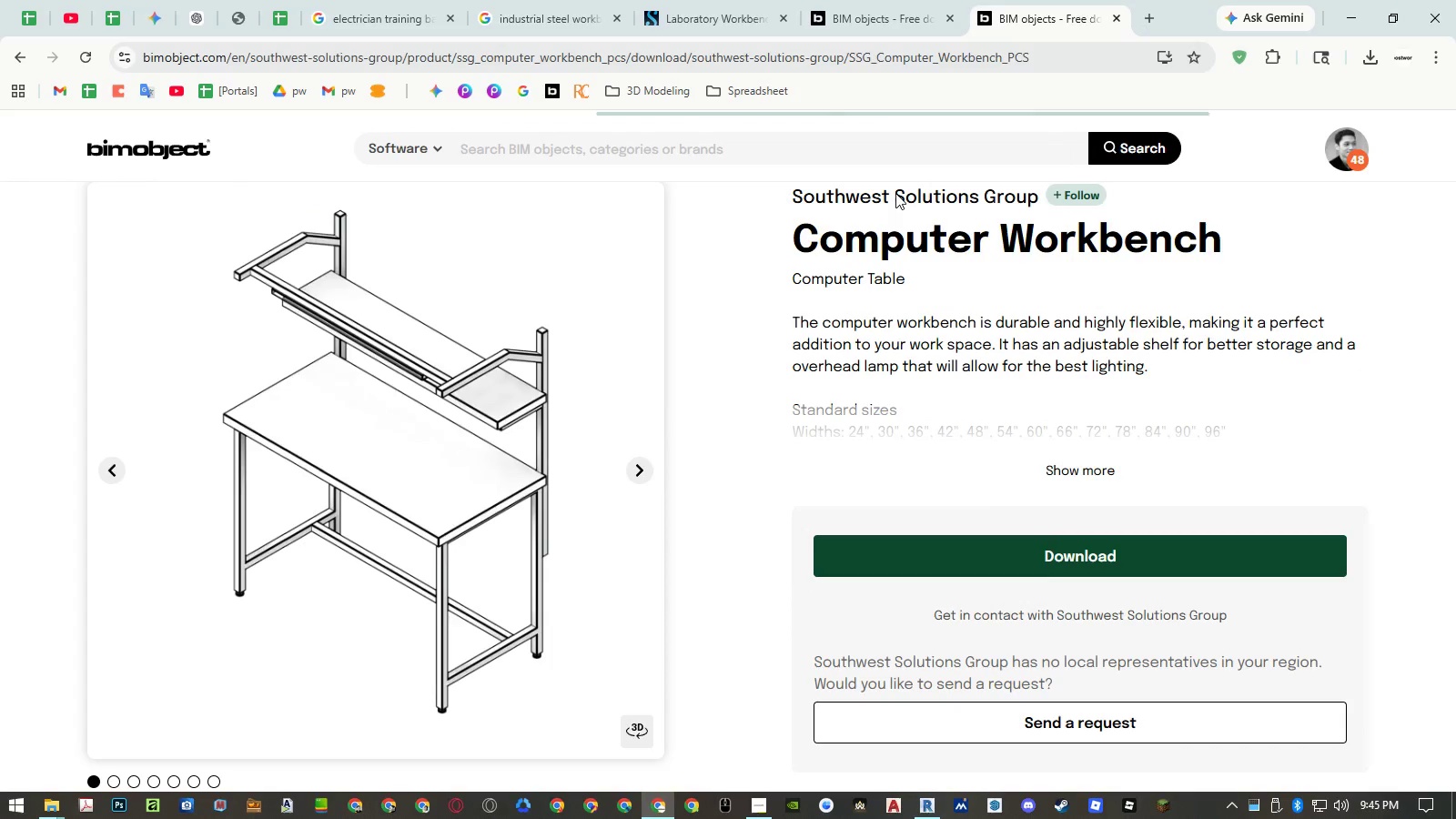 
scroll: coordinate [891, 207], scroll_direction: up, amount: 2.0
 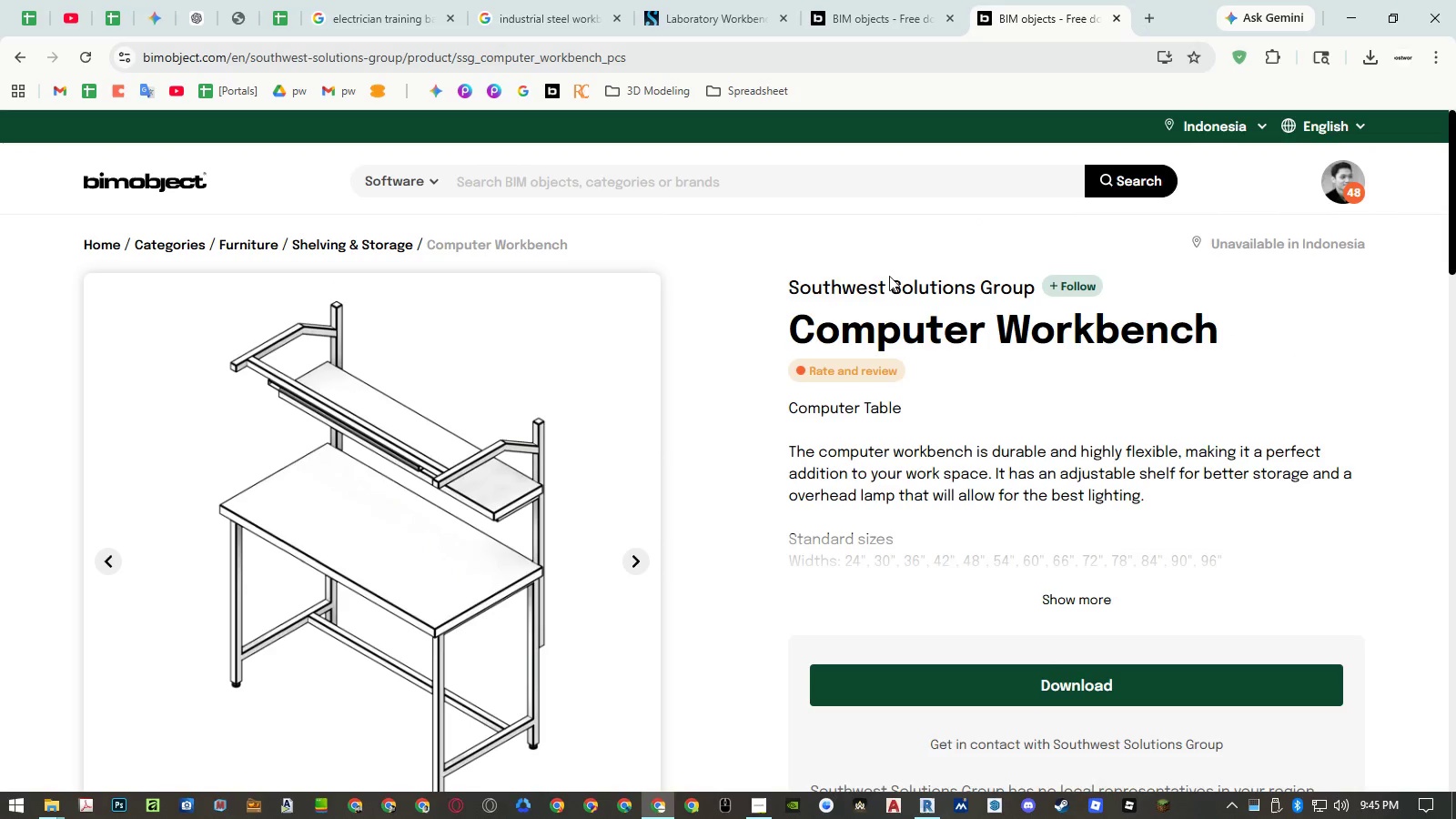 
left_click([887, 288])
 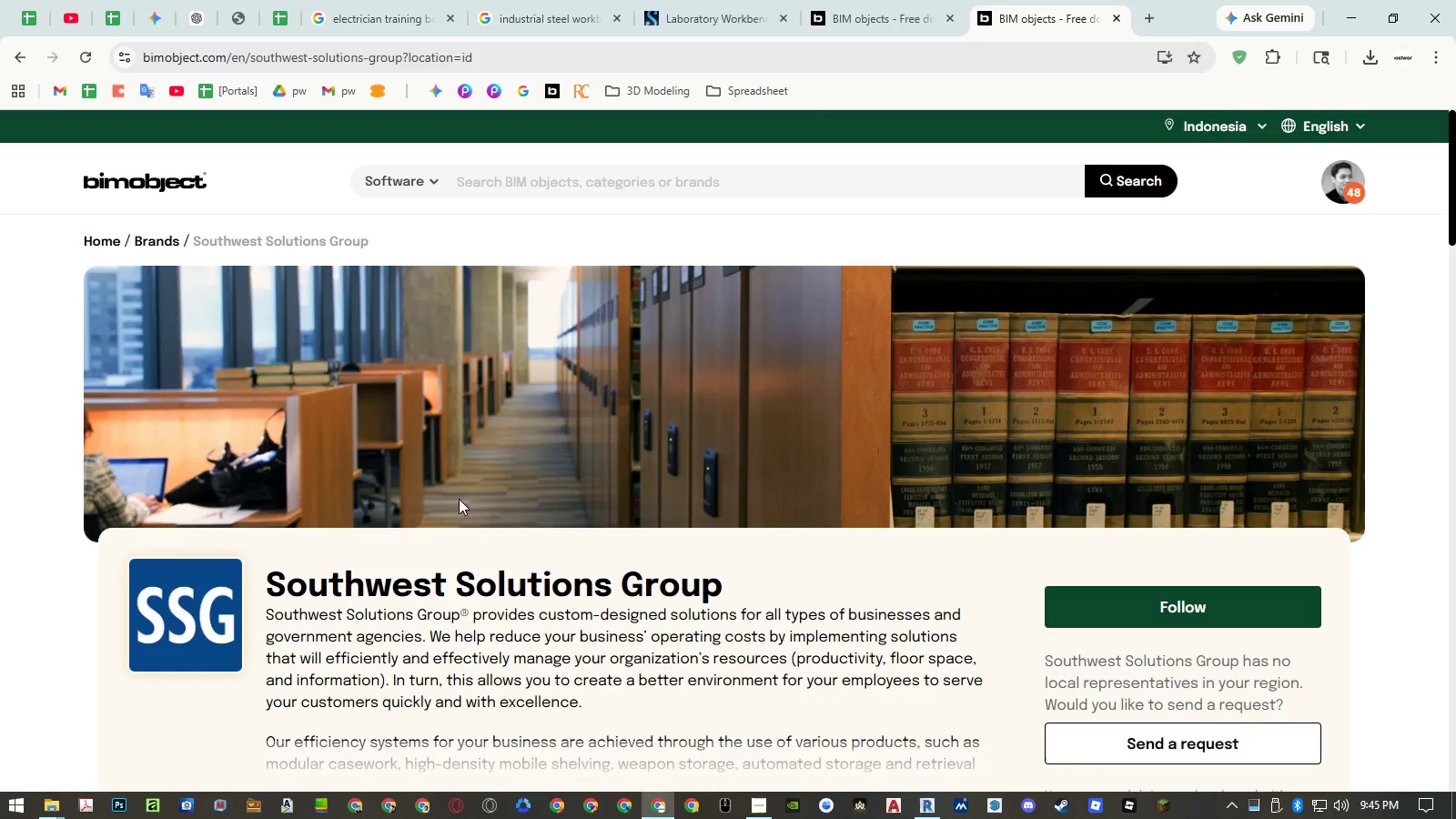 
left_click([385, 575])
 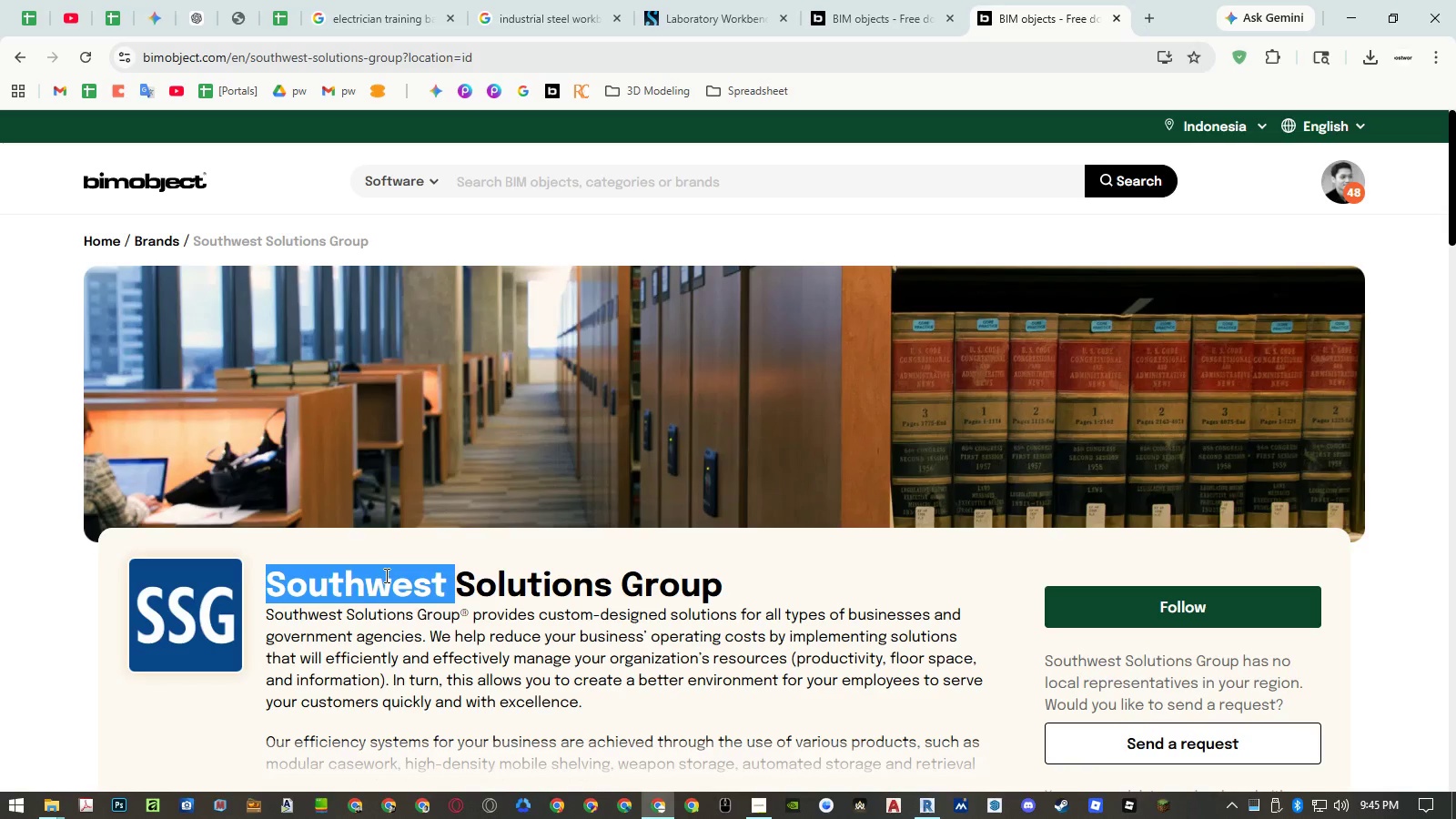 
left_click_drag(start_coordinate=[385, 575], to_coordinate=[622, 587])
 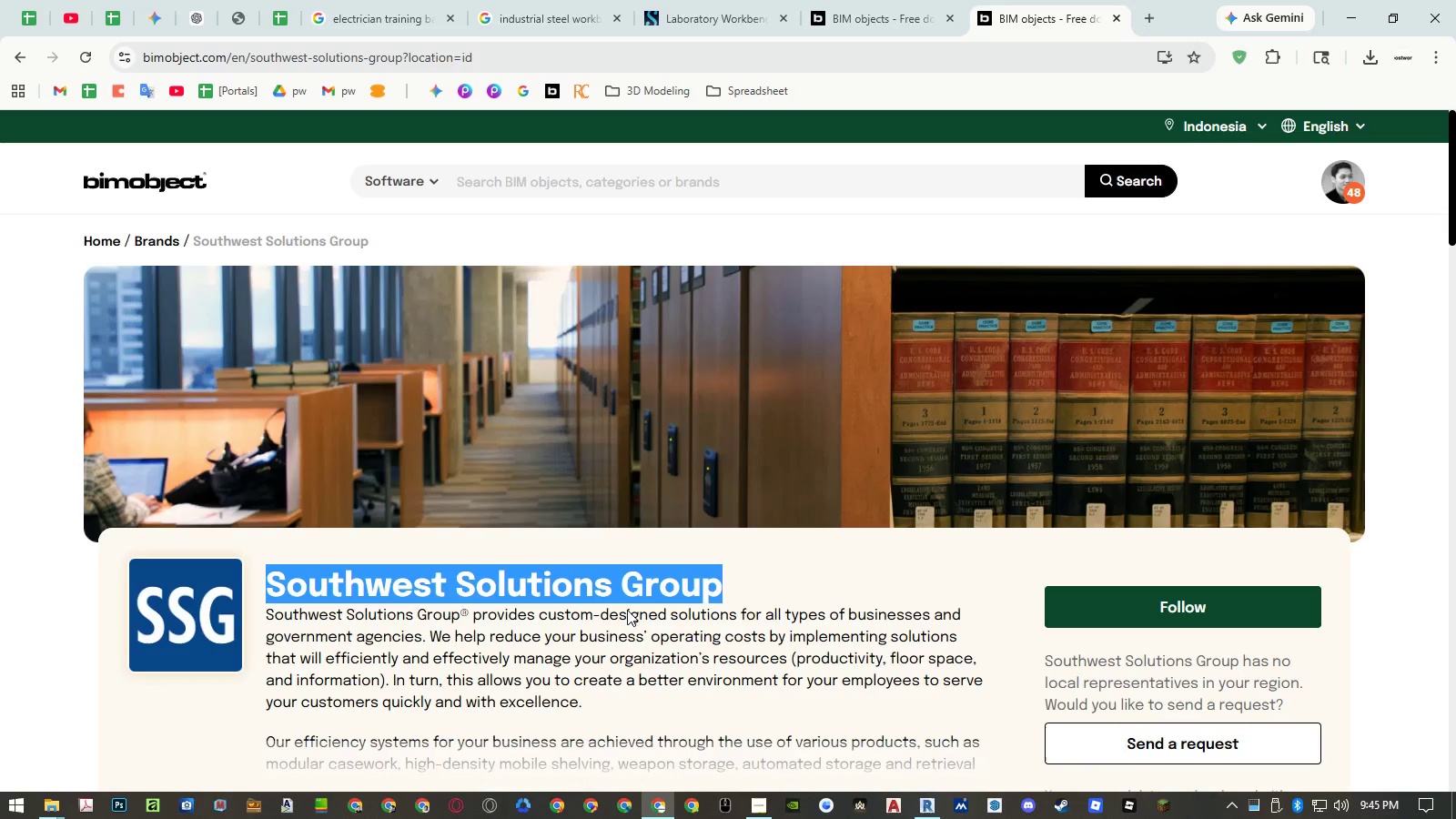 
key(Control+ControlLeft)
 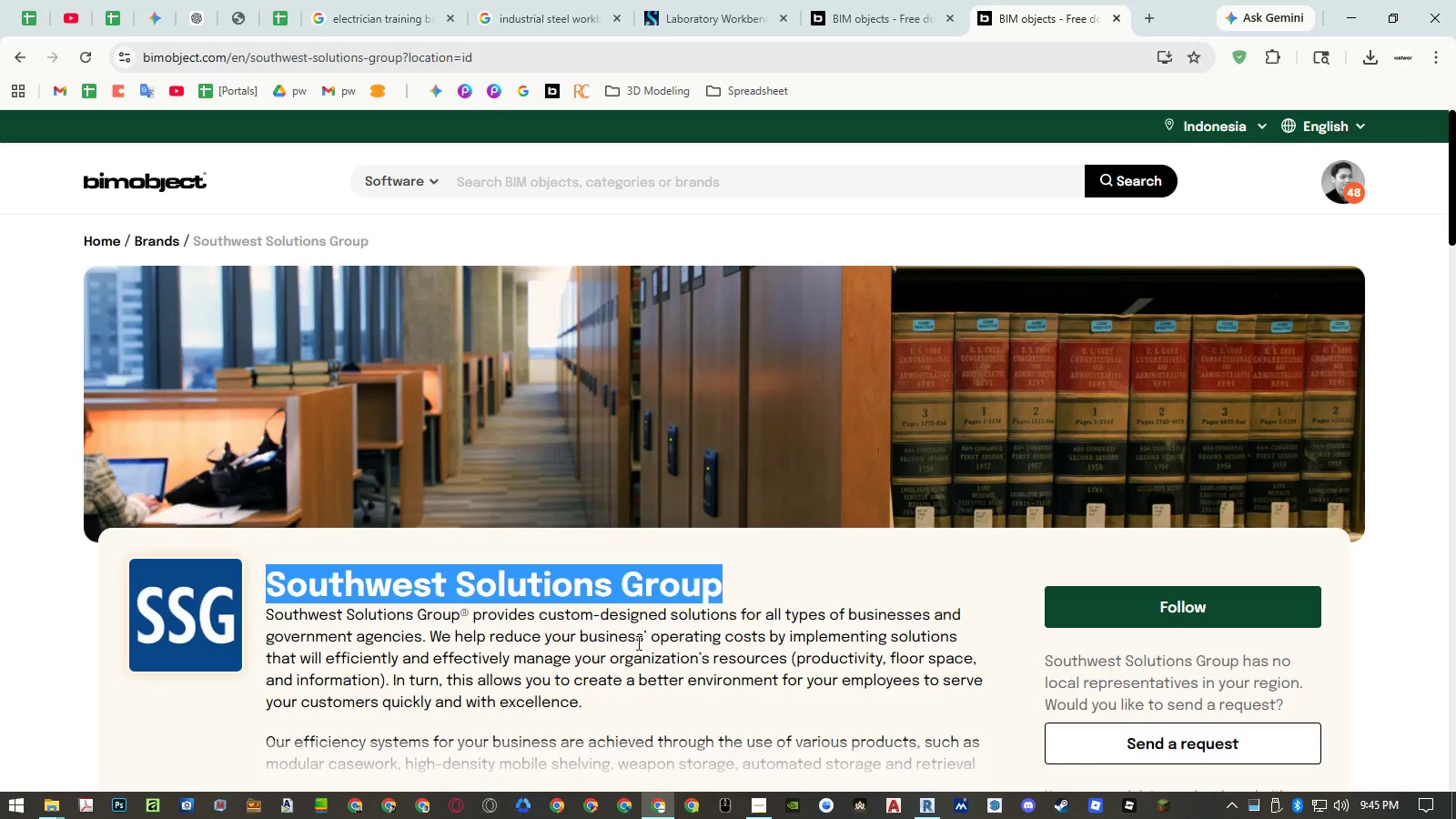 
key(Control+C)
 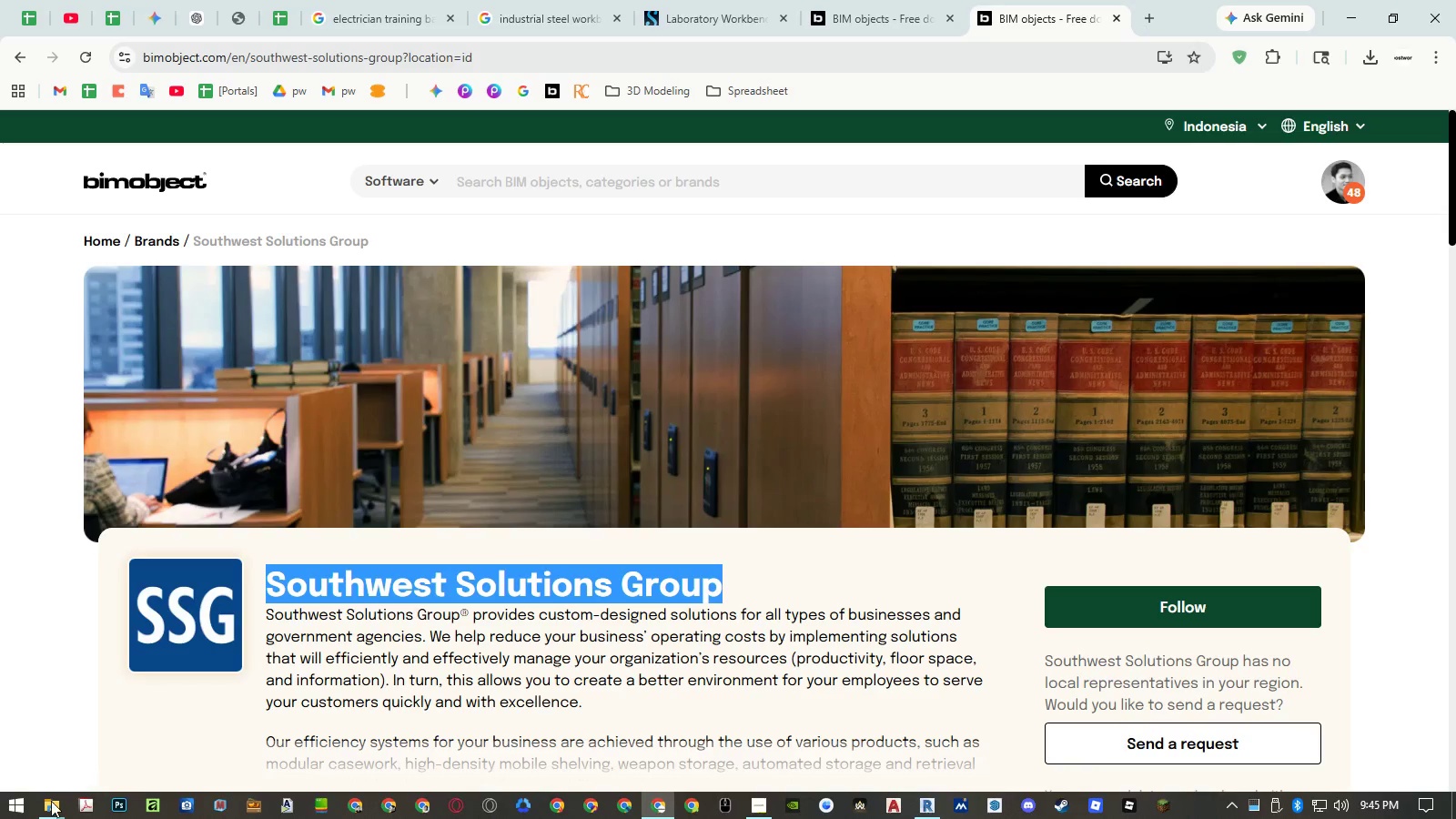 
left_click([50, 802])
 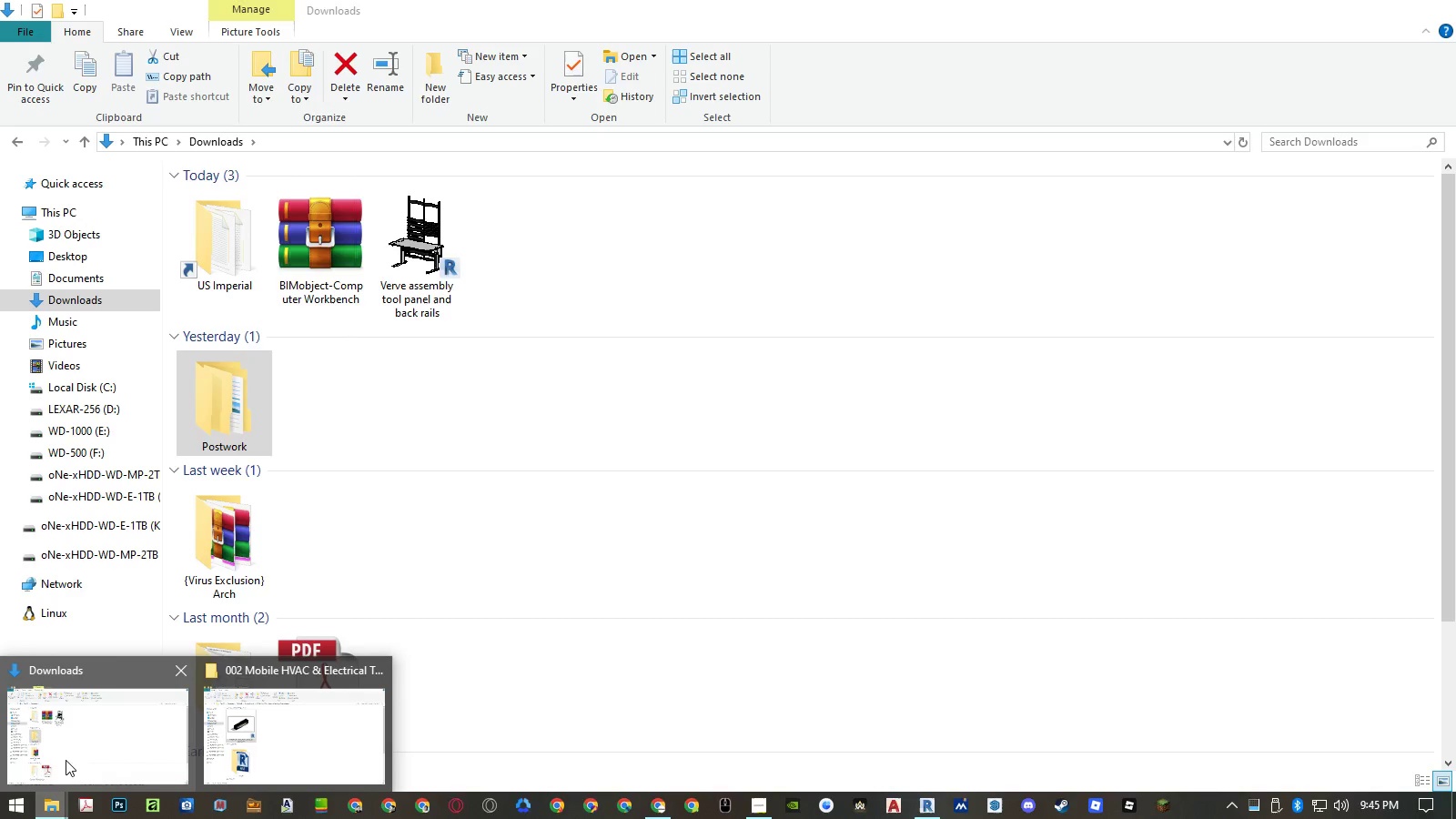 
left_click([66, 760])
 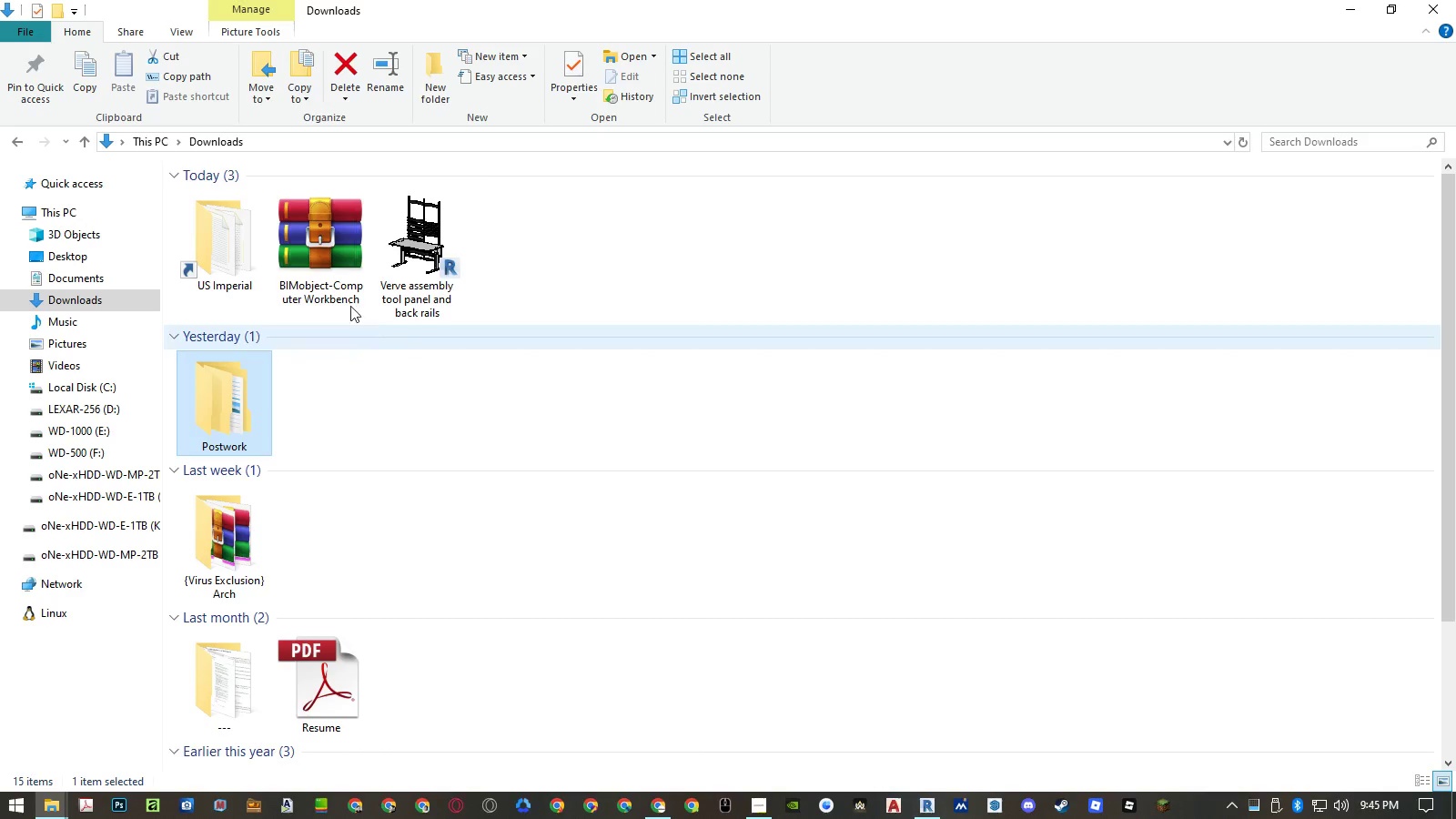 
right_click([329, 258])
 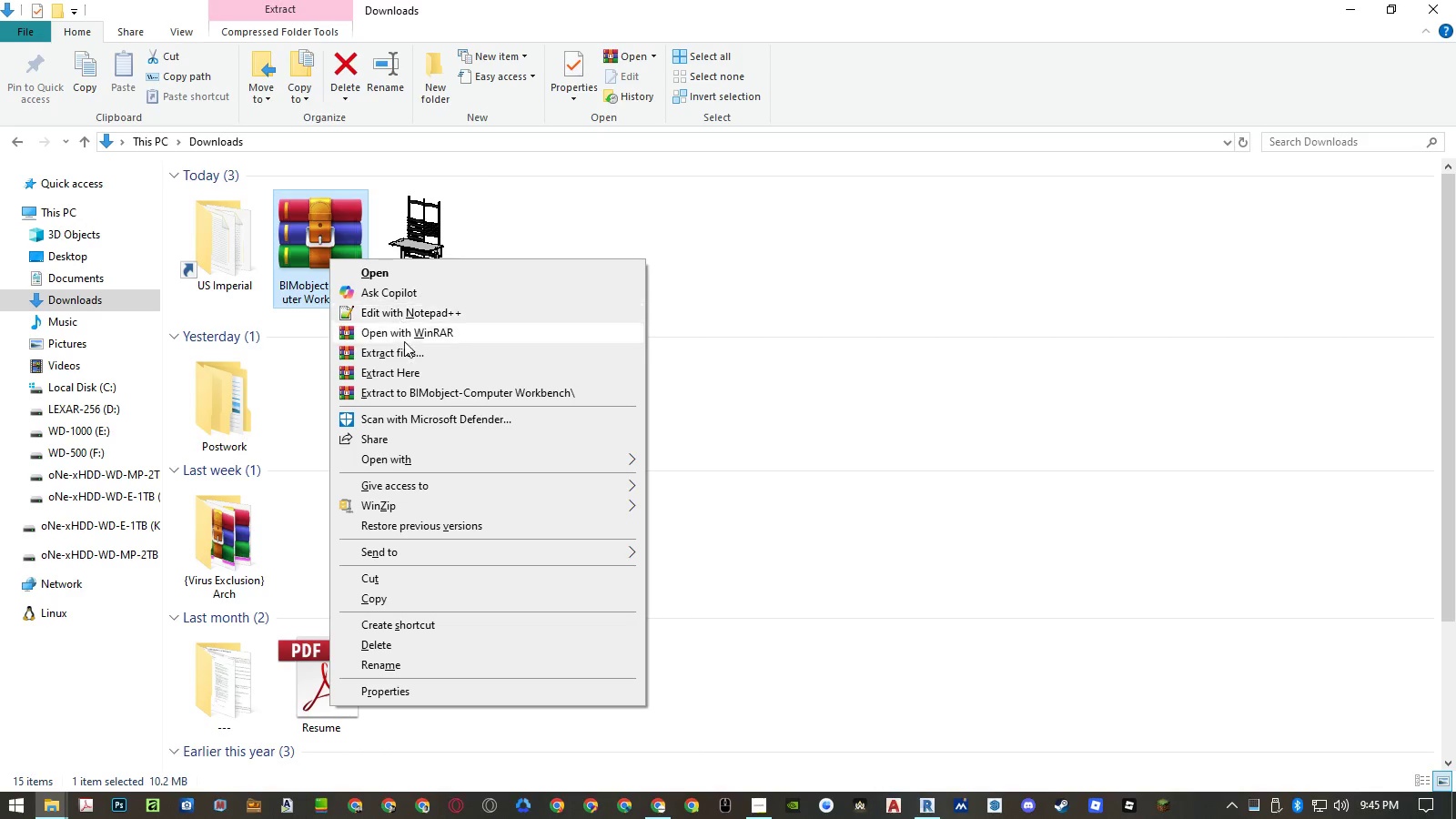 
left_click([404, 368])
 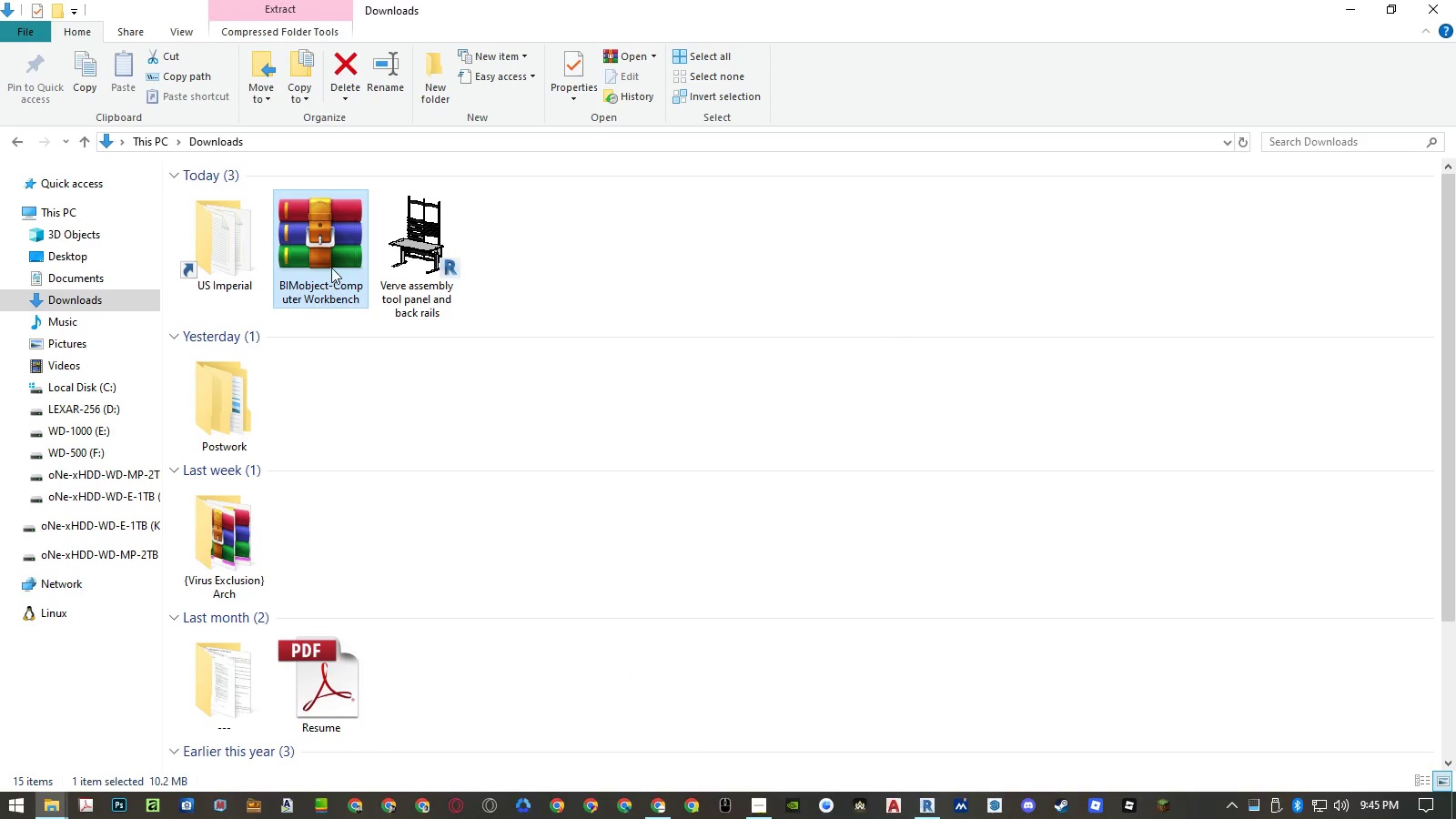 
left_click([320, 255])
 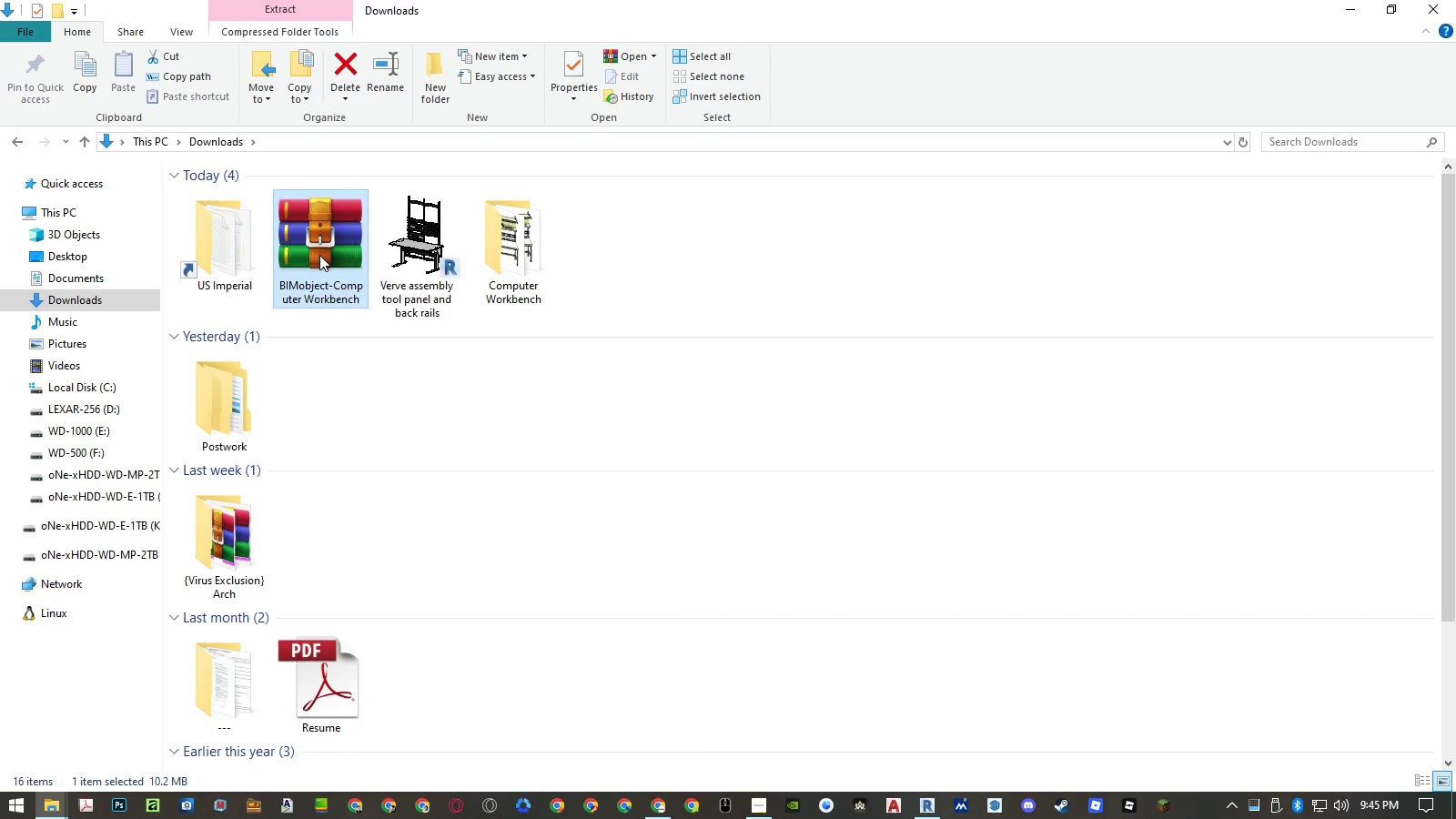 
hold_key(key=Delete, duration=15.45)
 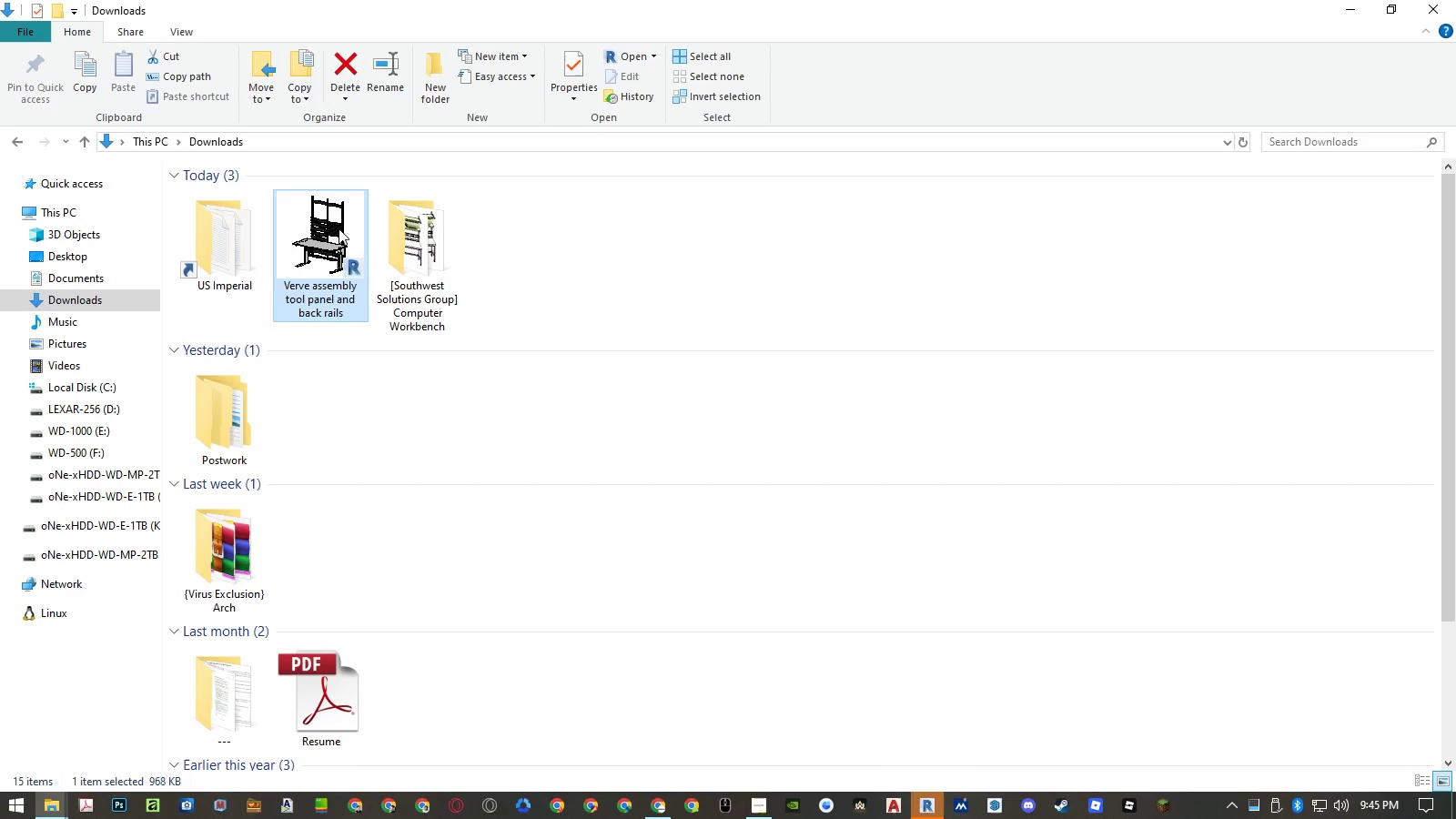 
double_click([406, 297])
 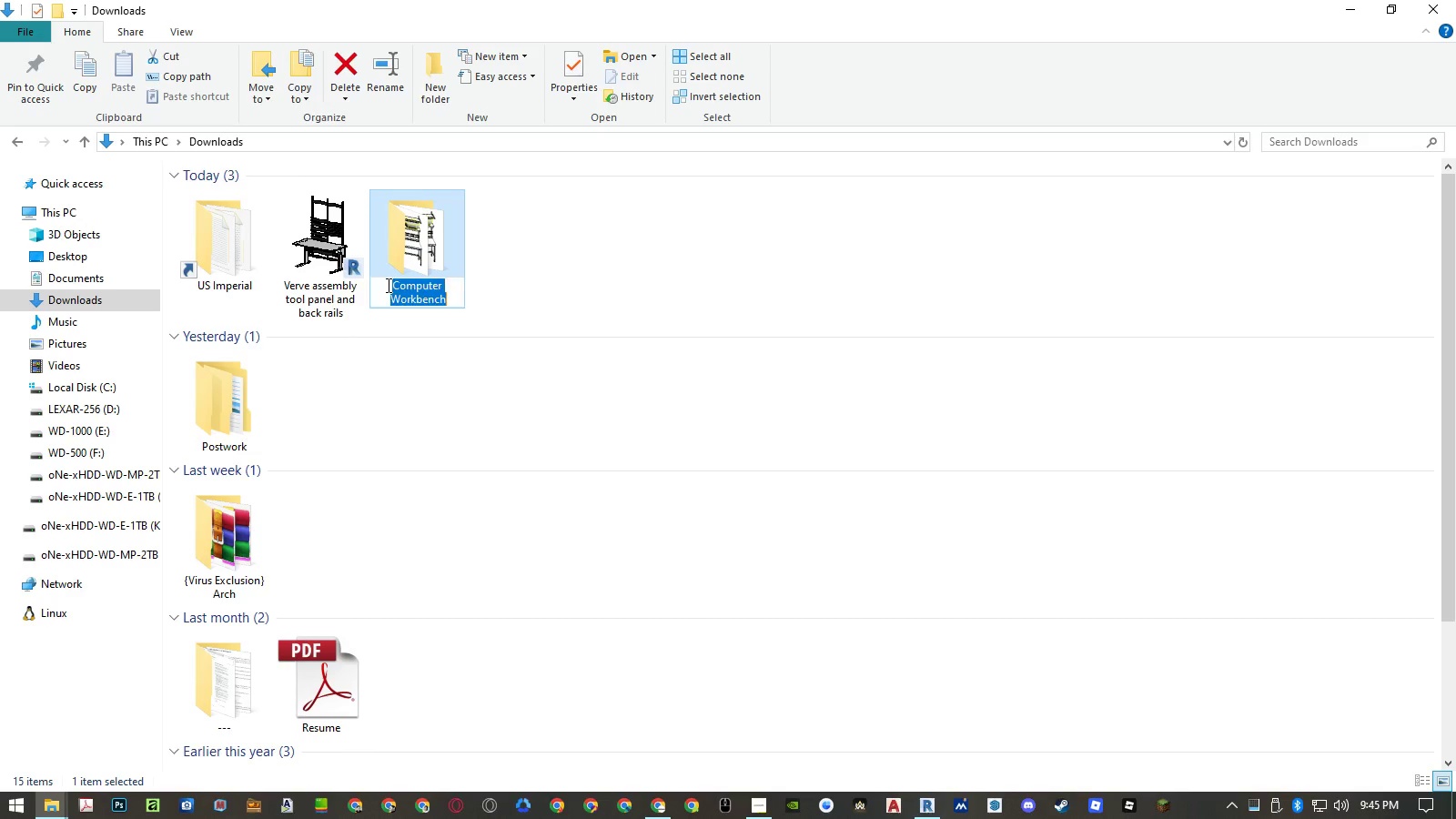 
left_click([387, 285])
 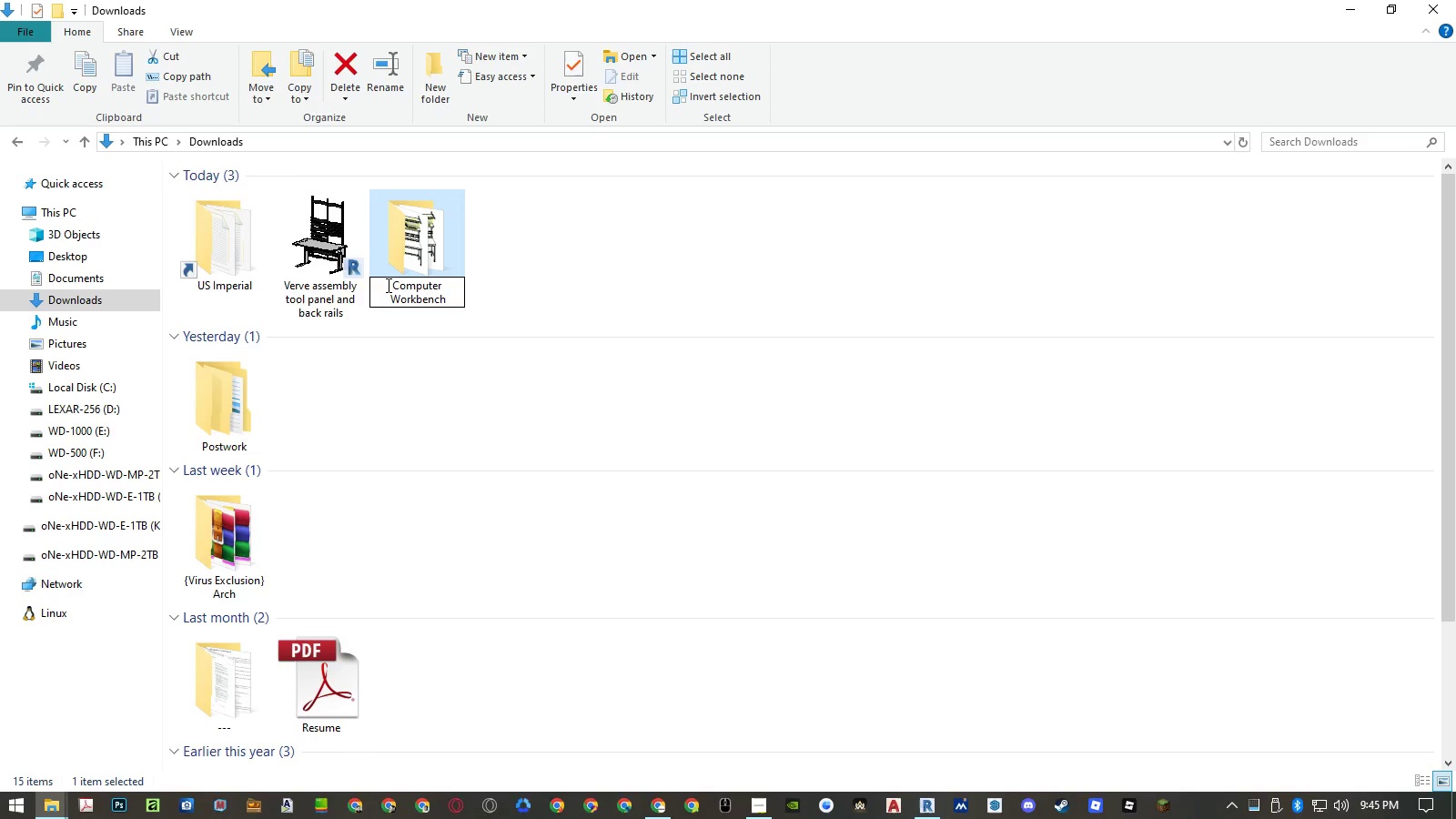 
key(BracketLeft)
 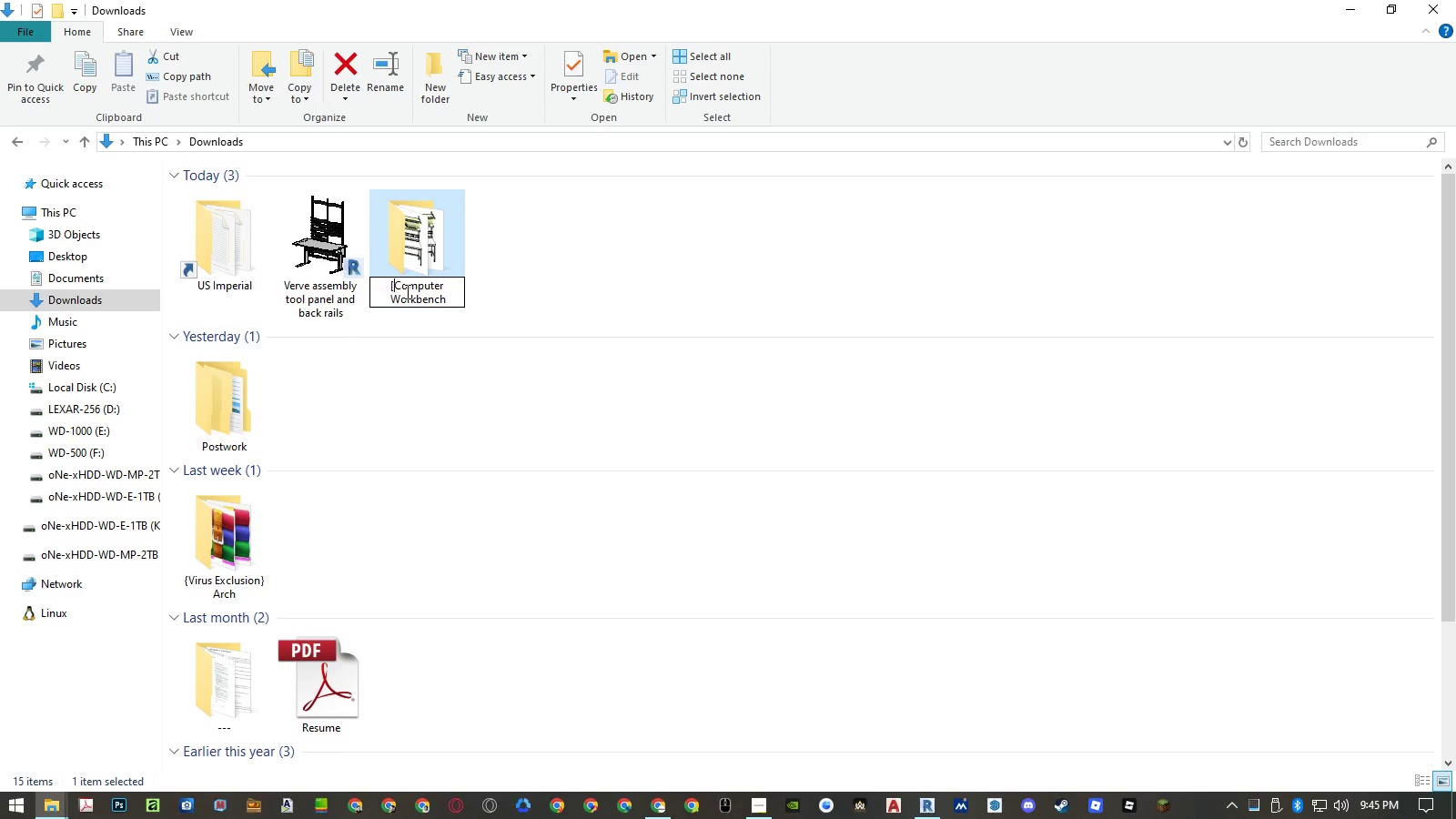 
key(Control+ControlLeft)
 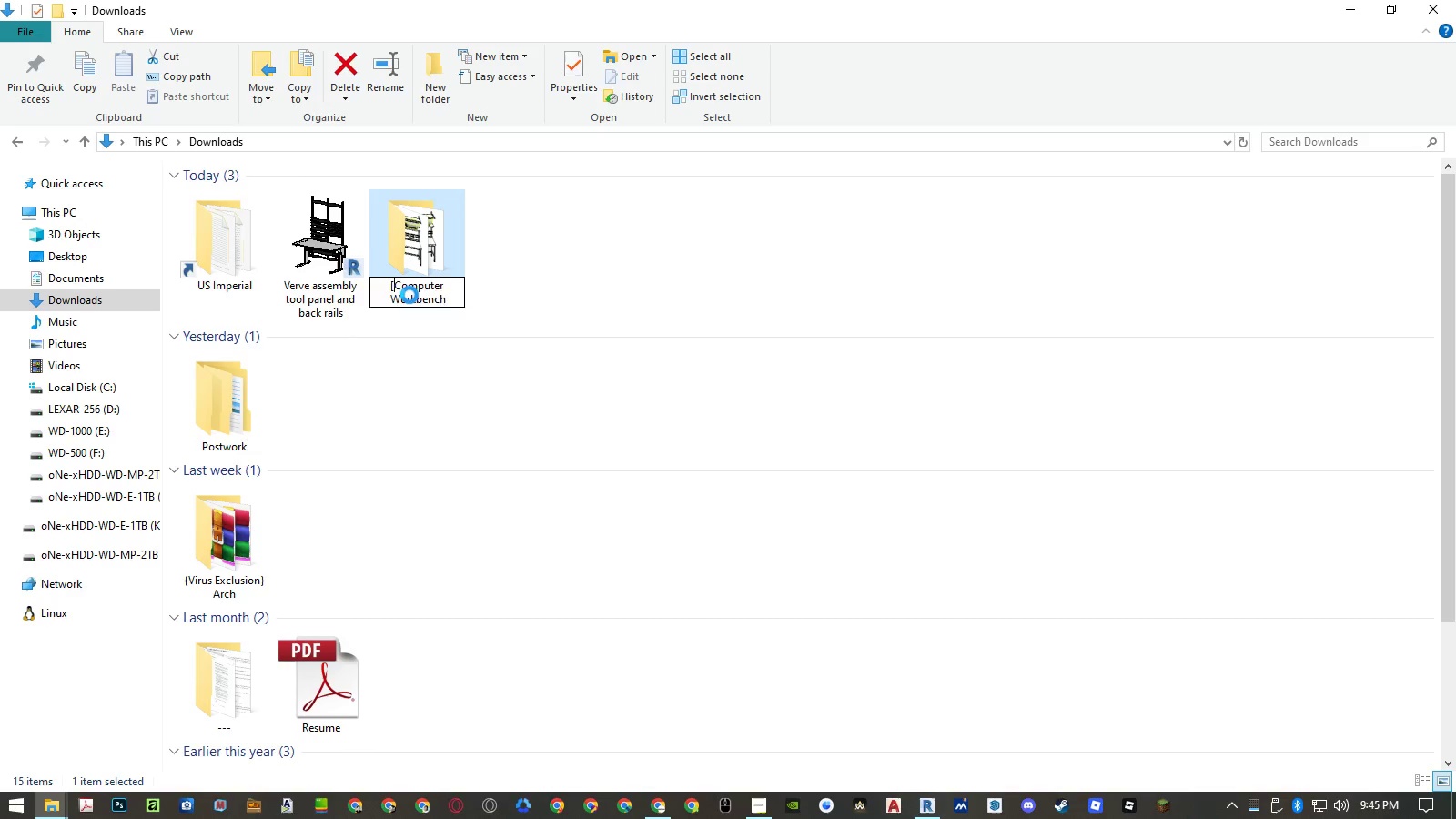 
key(Control+V)
 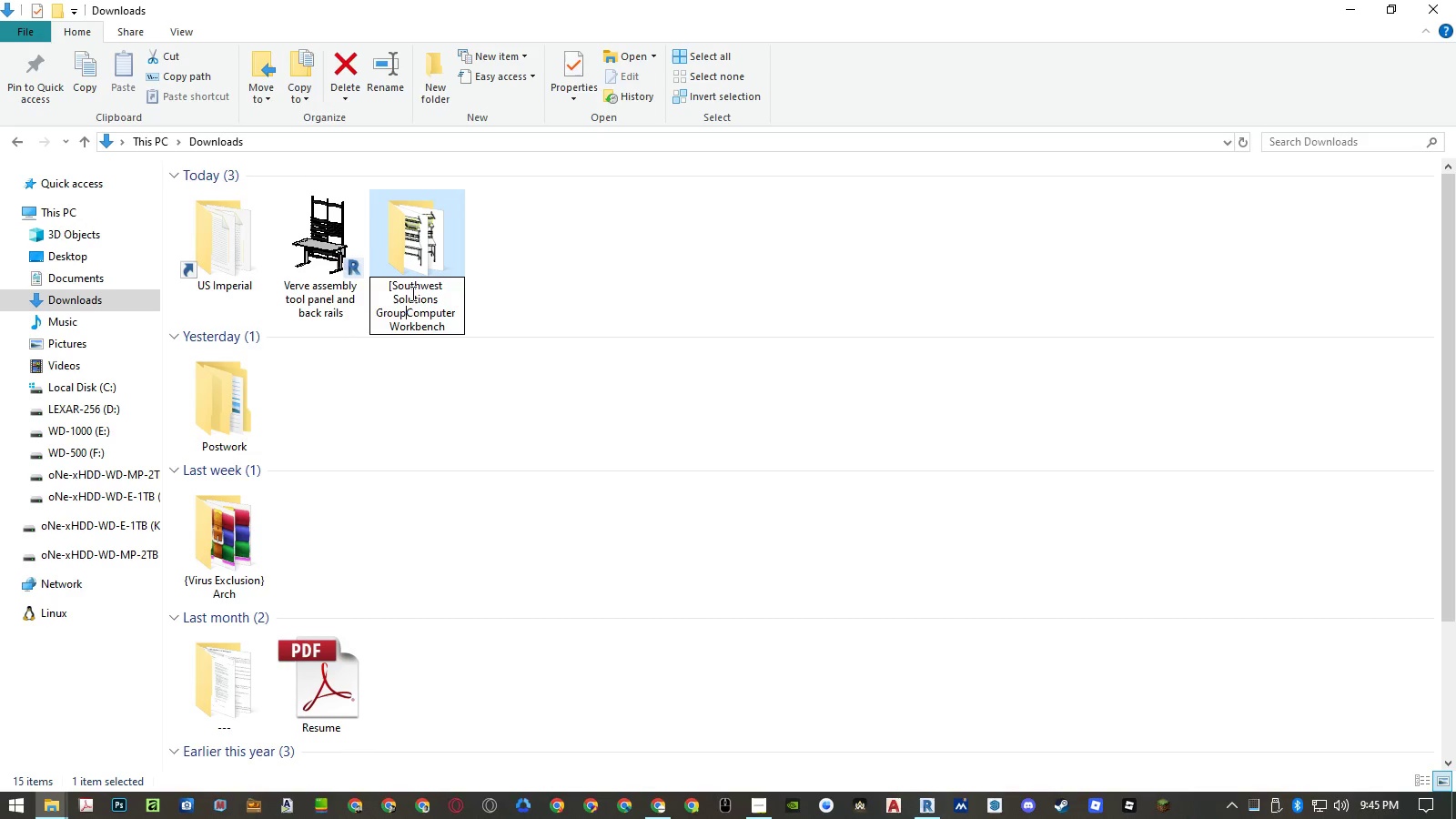 
key(BracketRight)
 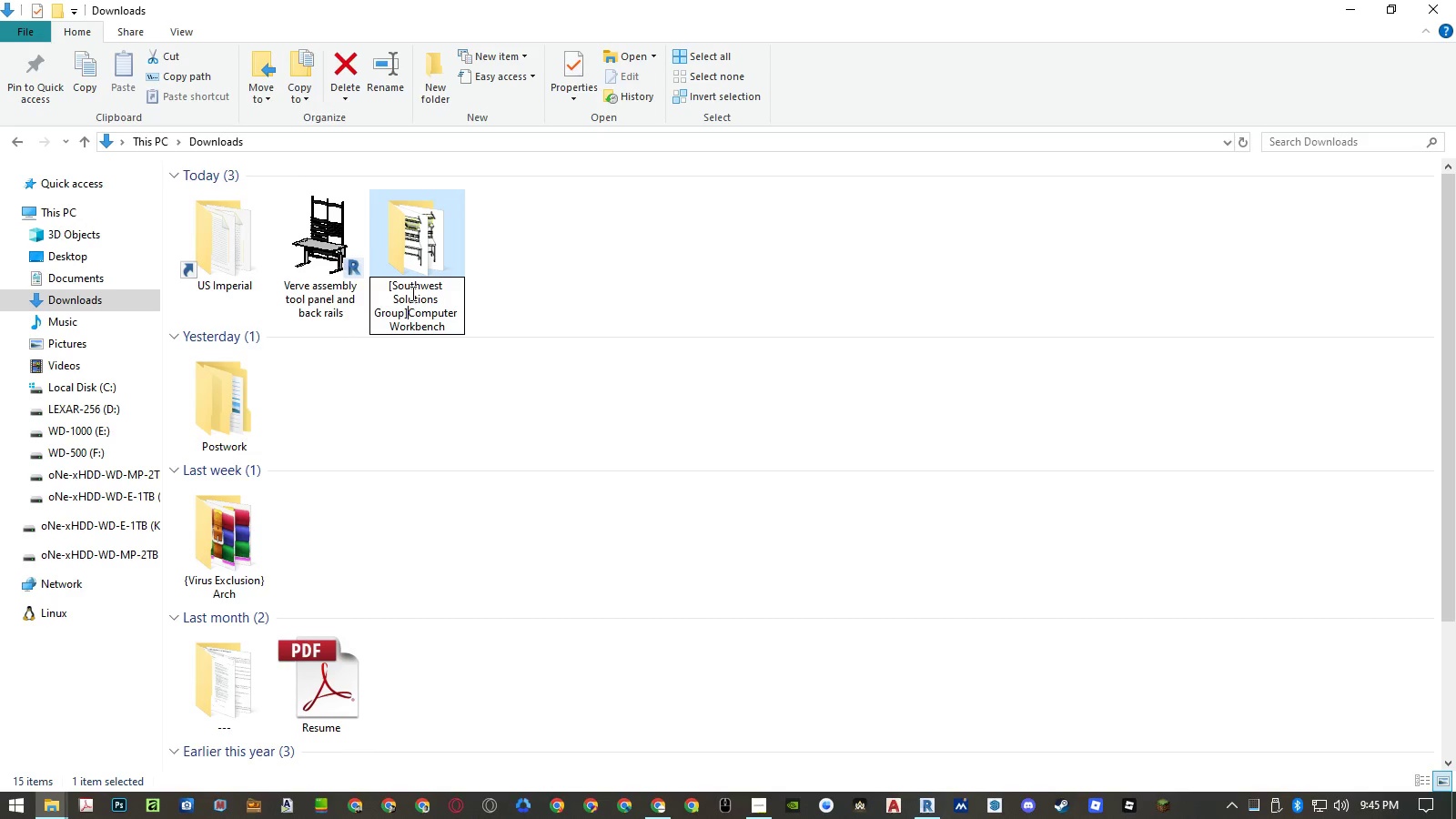 
key(Space)
 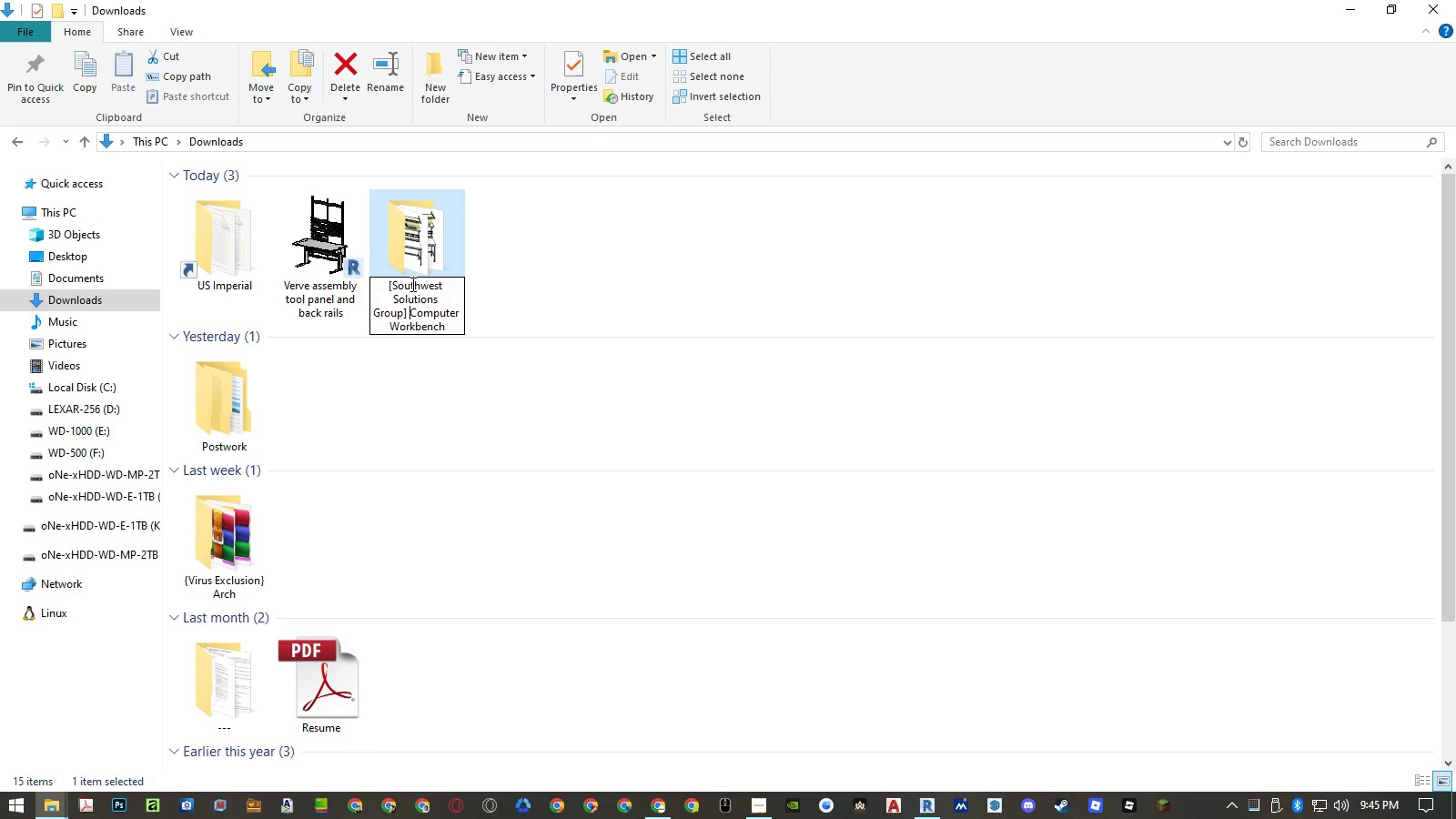 
key(Enter)
 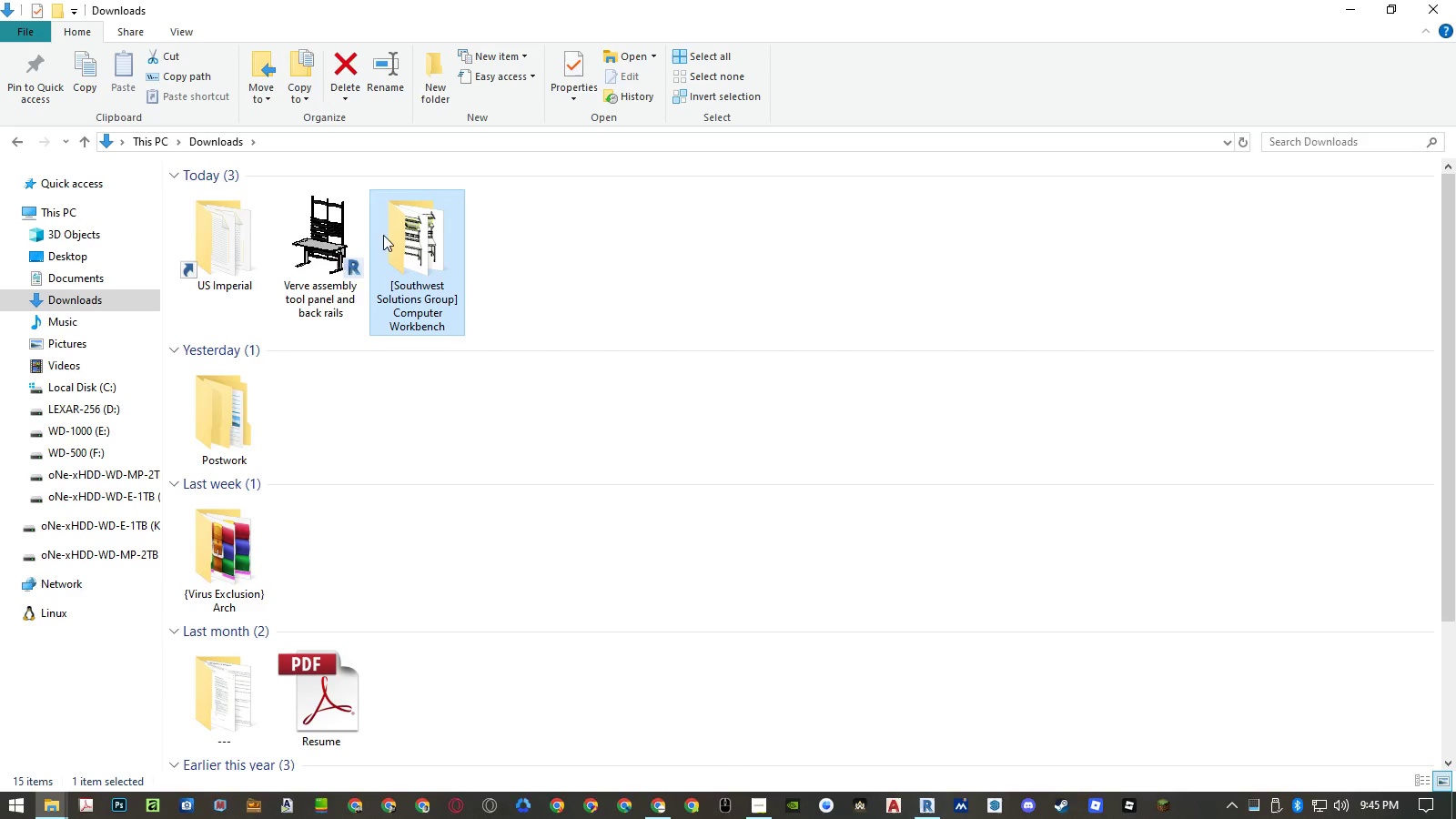 
double_click([338, 232])
 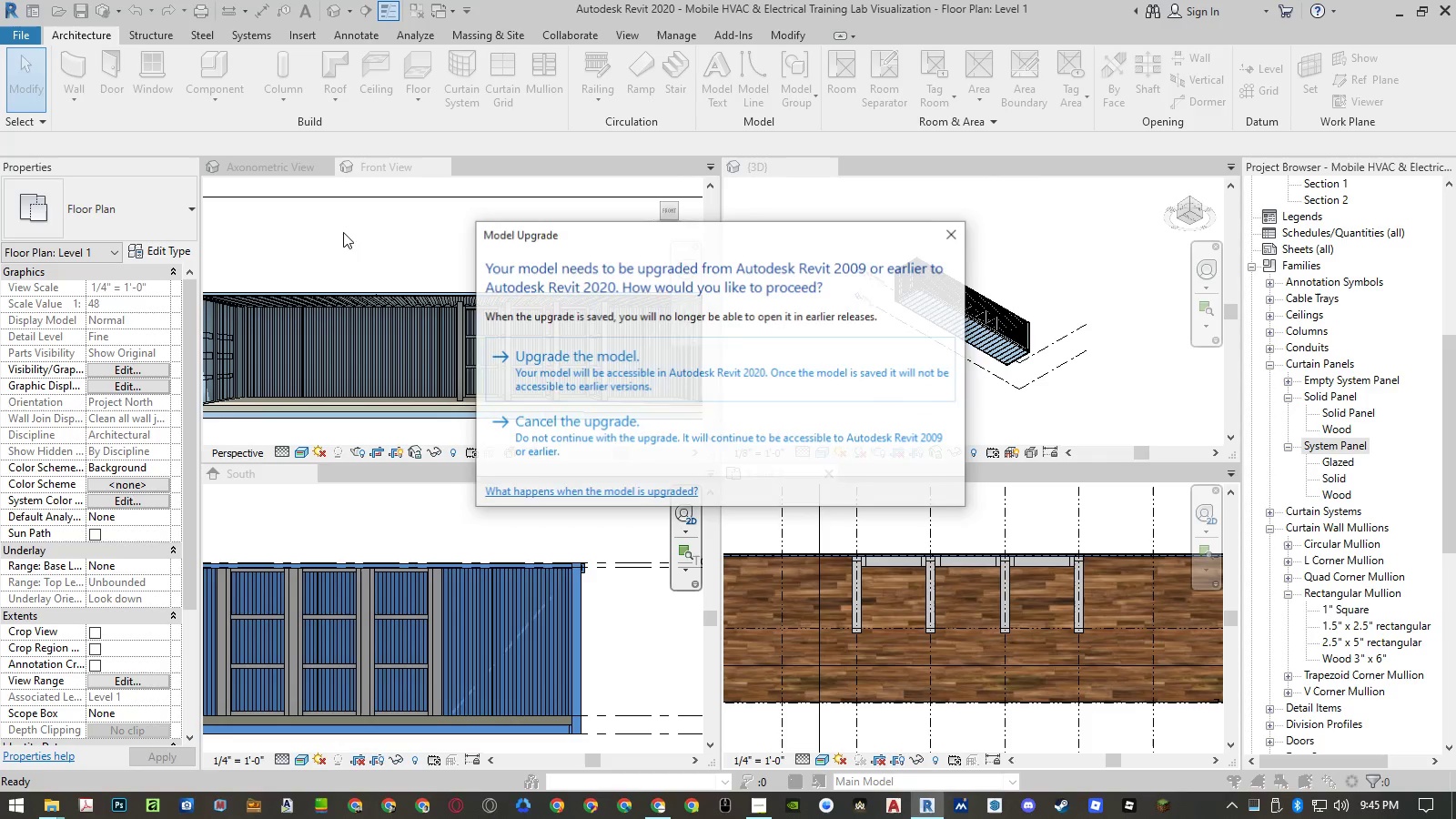 
left_click([618, 364])
 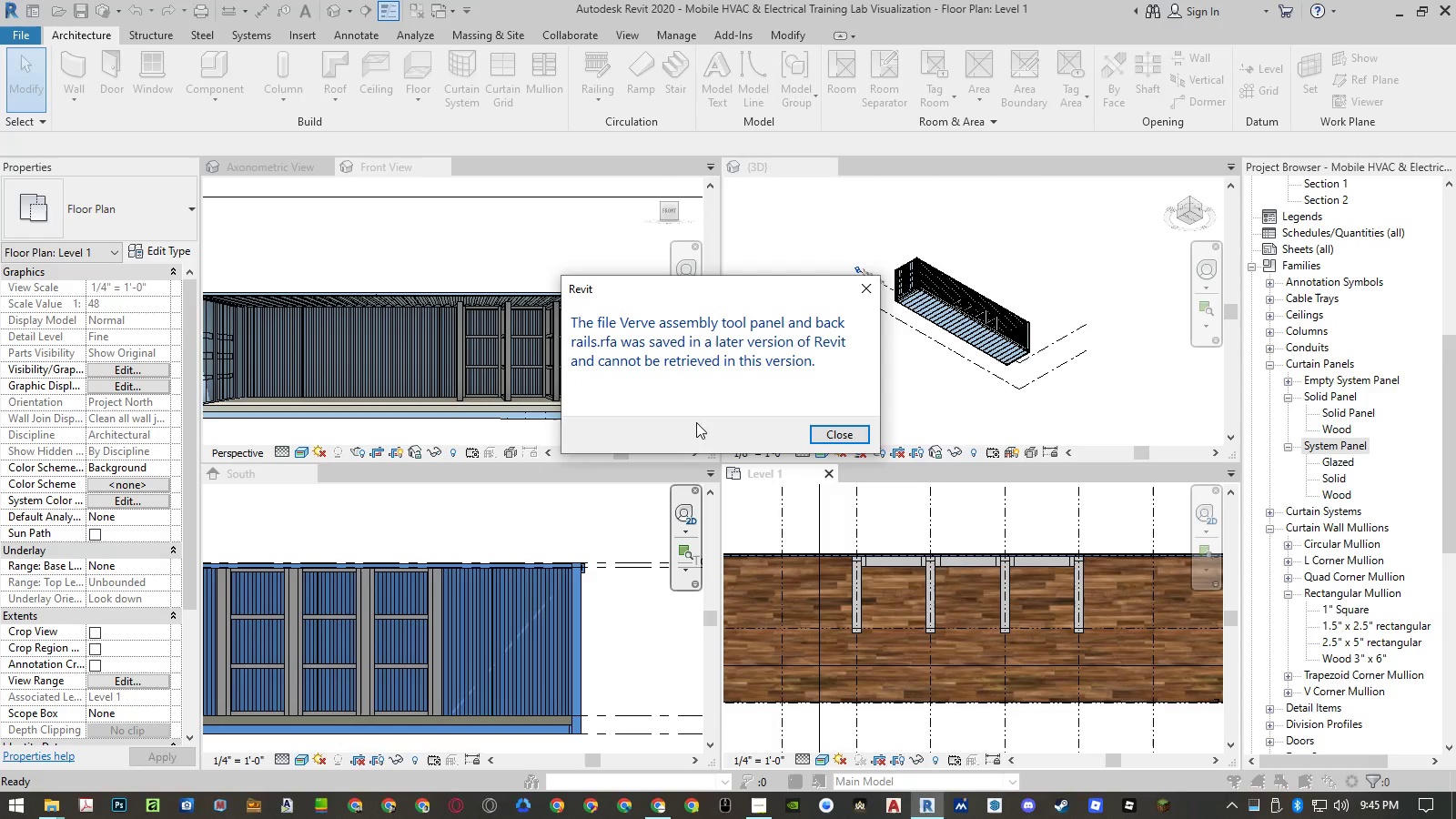 
left_click([854, 430])
 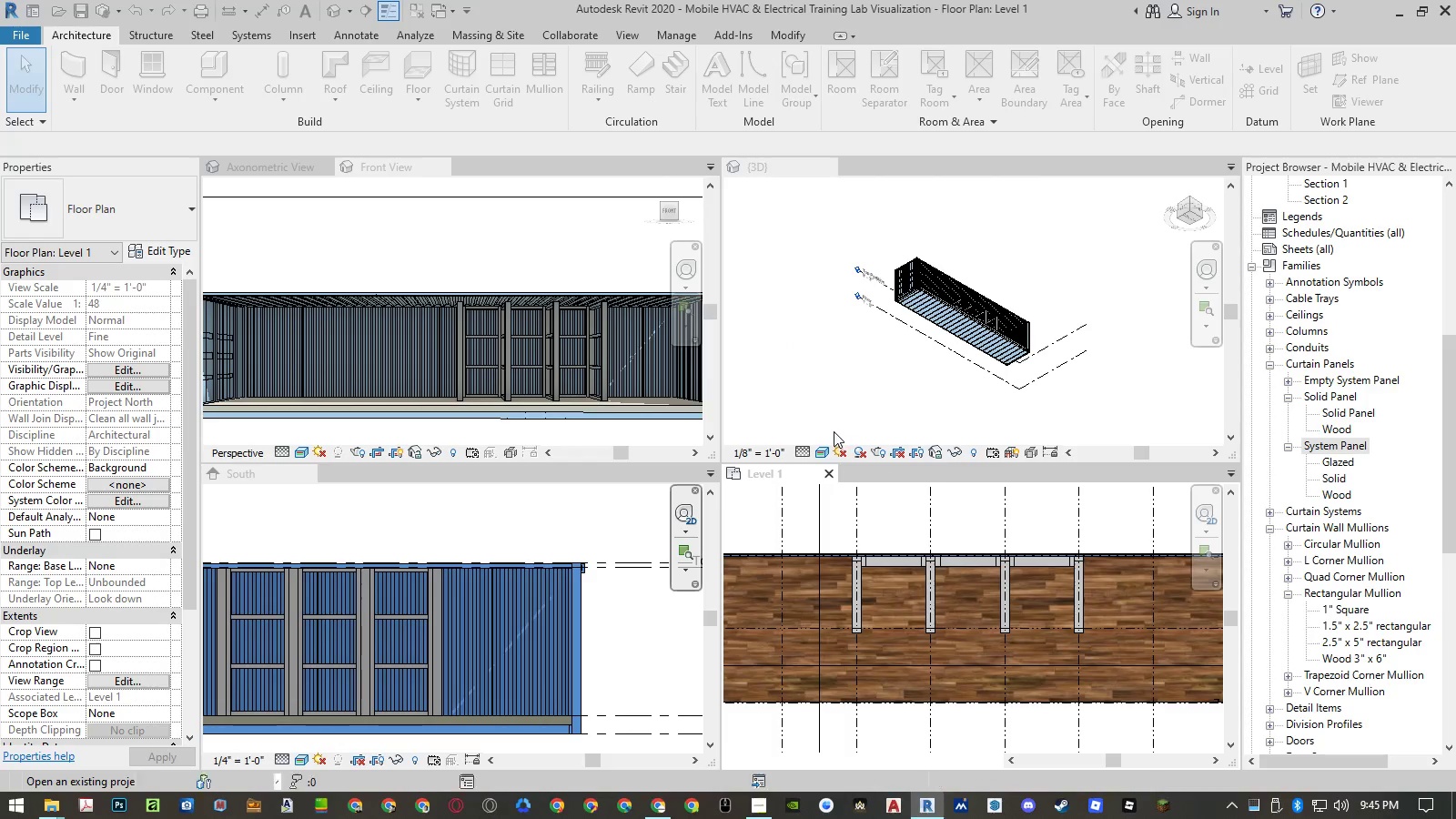 
key(Alt+AltLeft)
 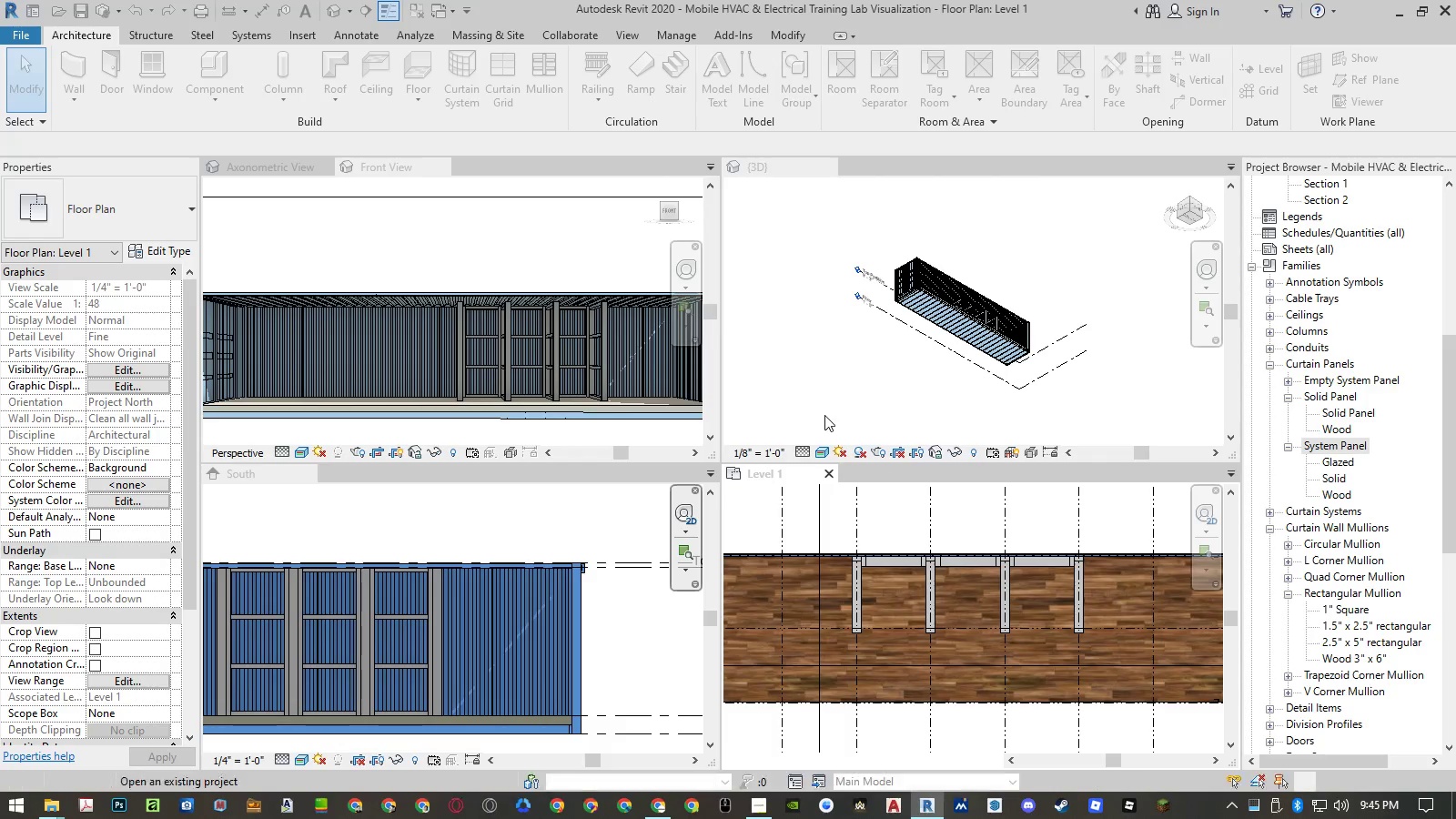 
key(Alt+Tab)
 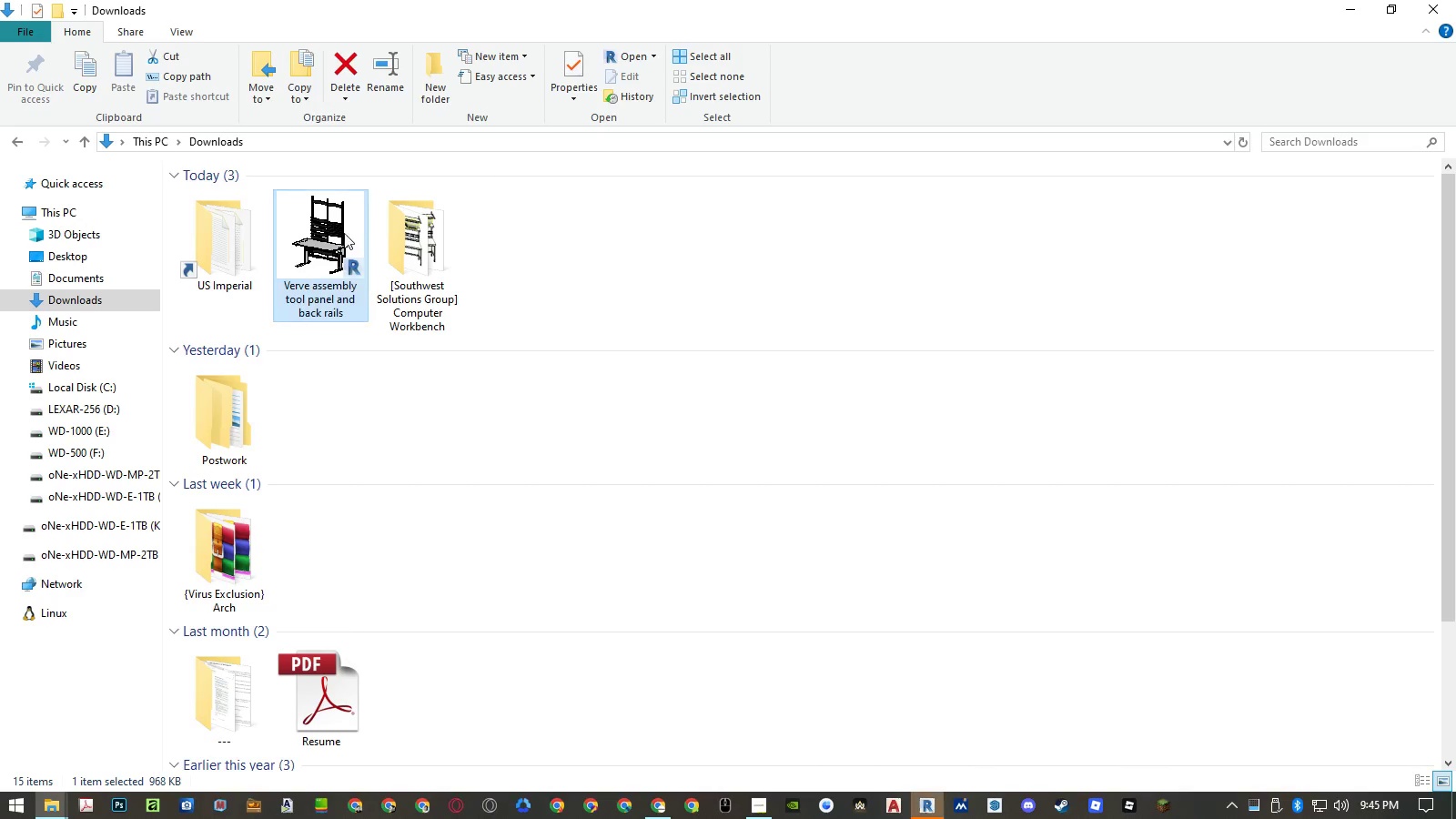 
left_click([339, 228])
 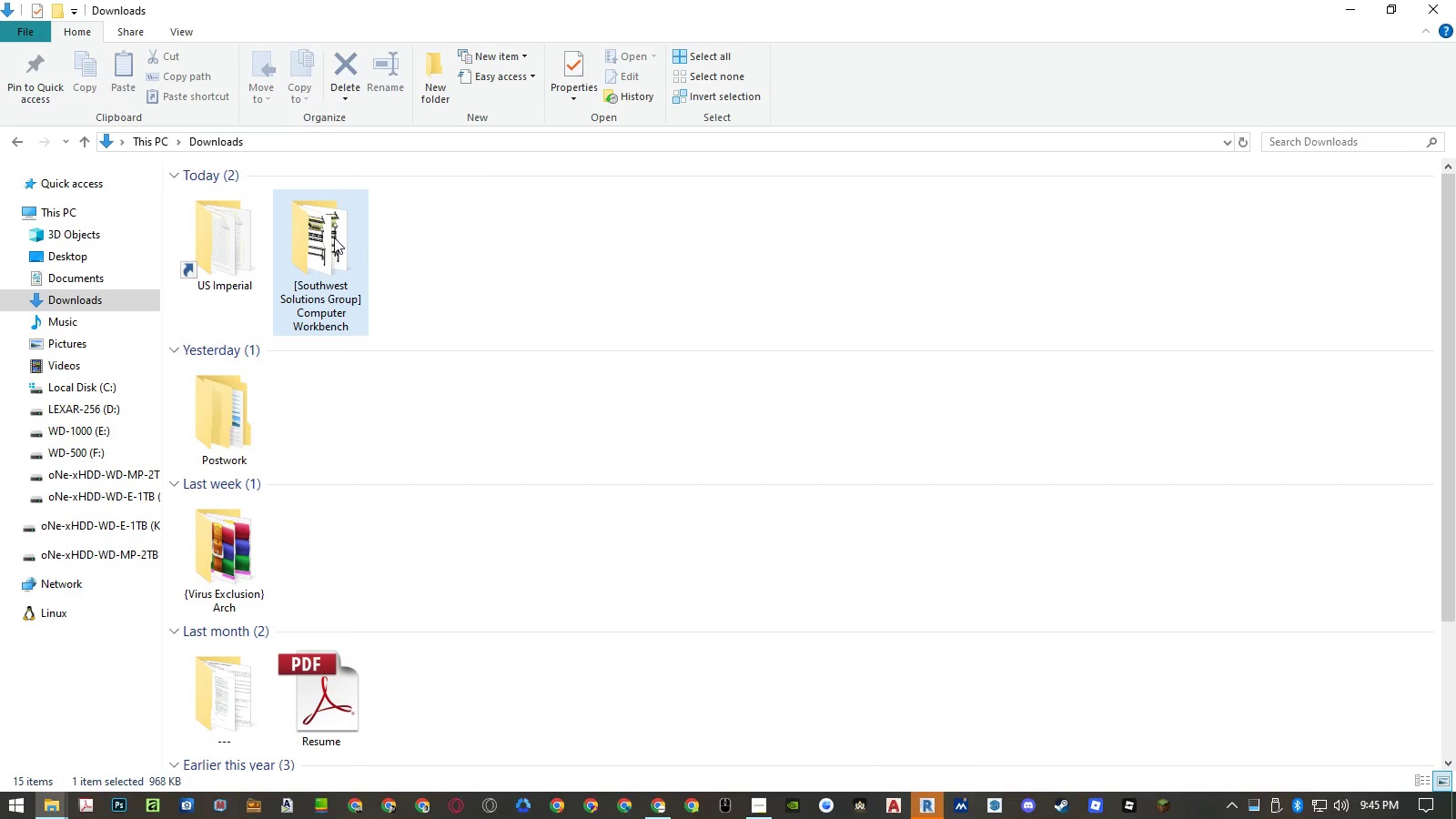 
double_click([334, 238])
 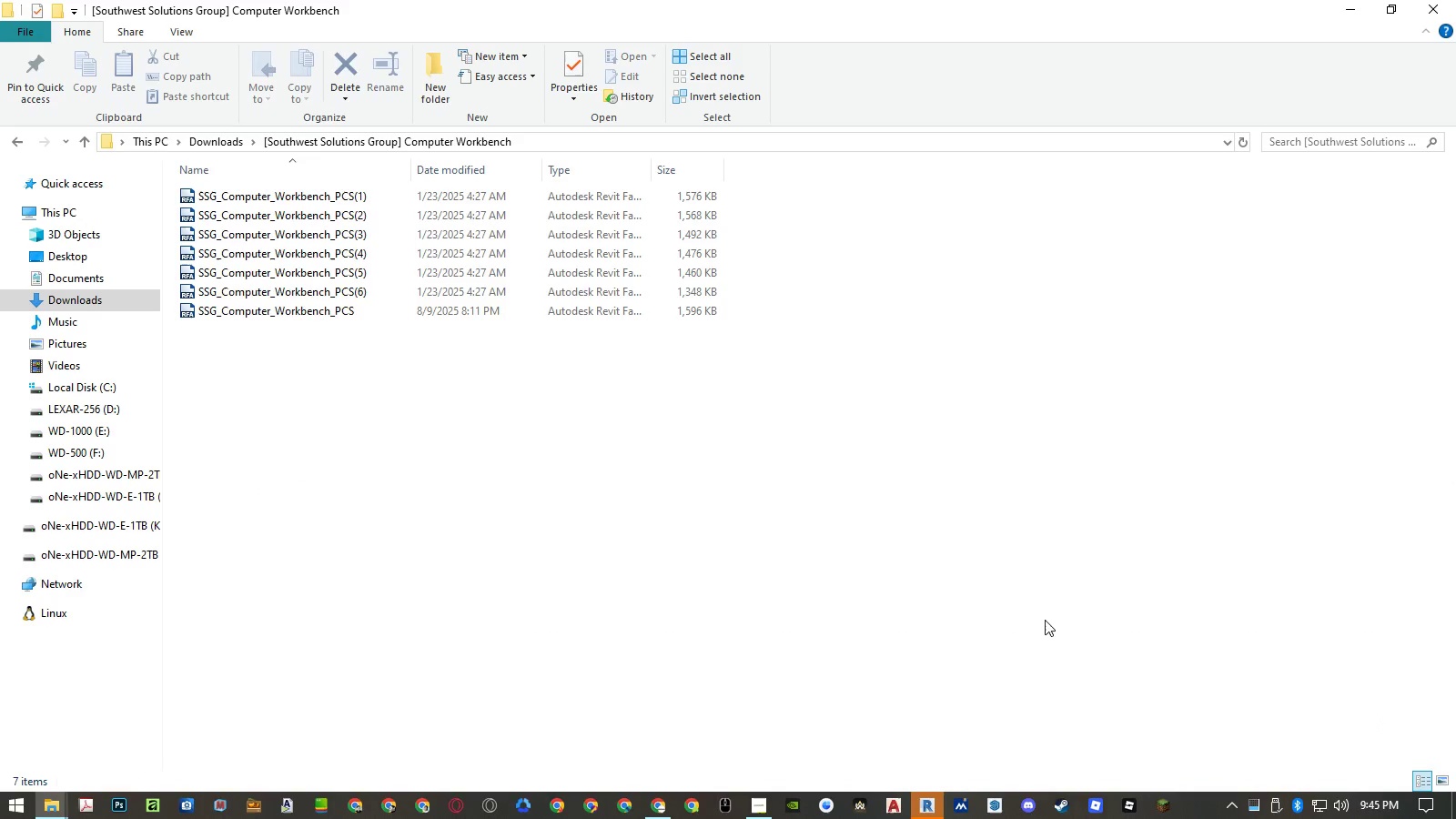 
left_click([1441, 783])
 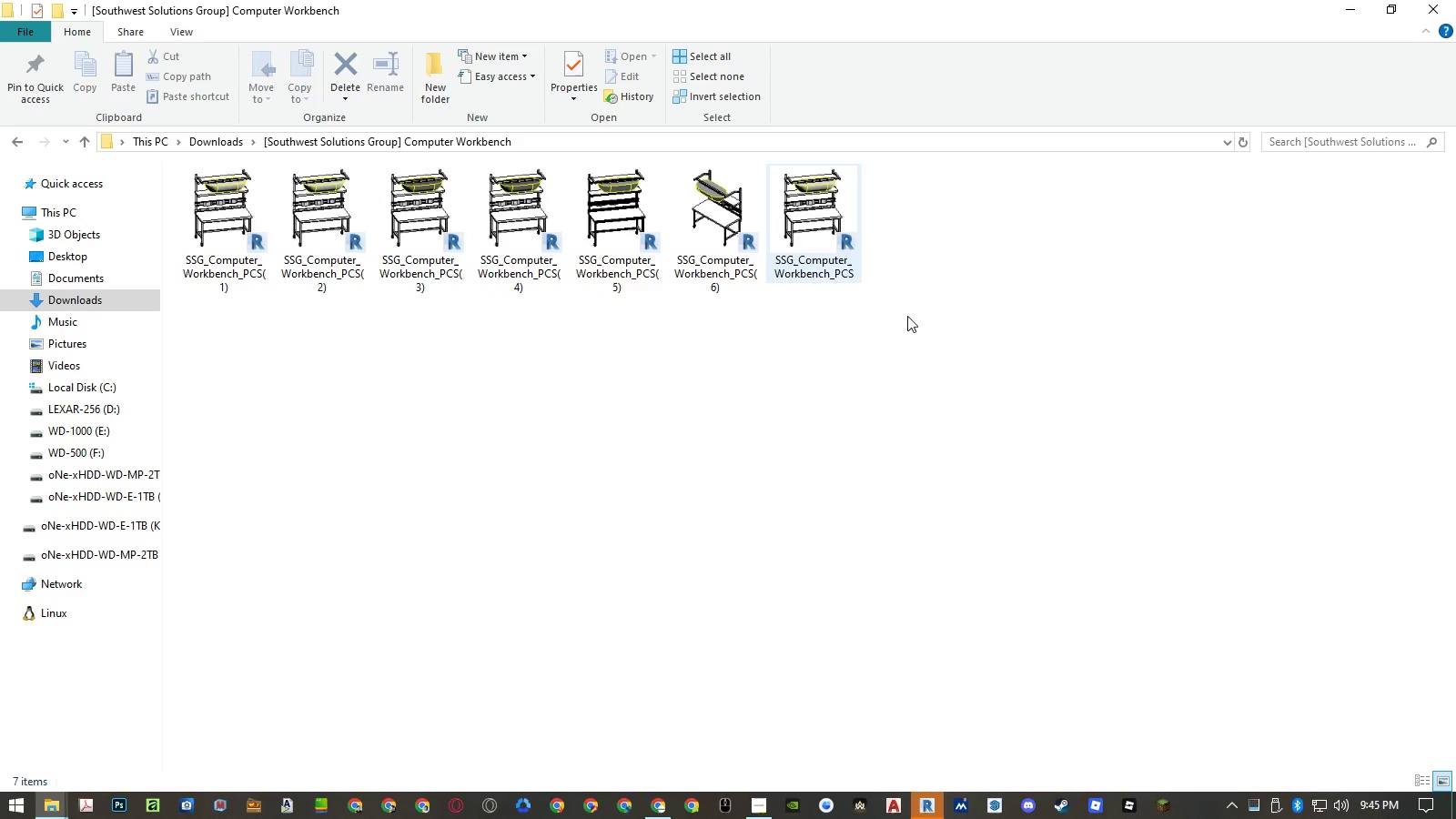 
wait(7.66)
 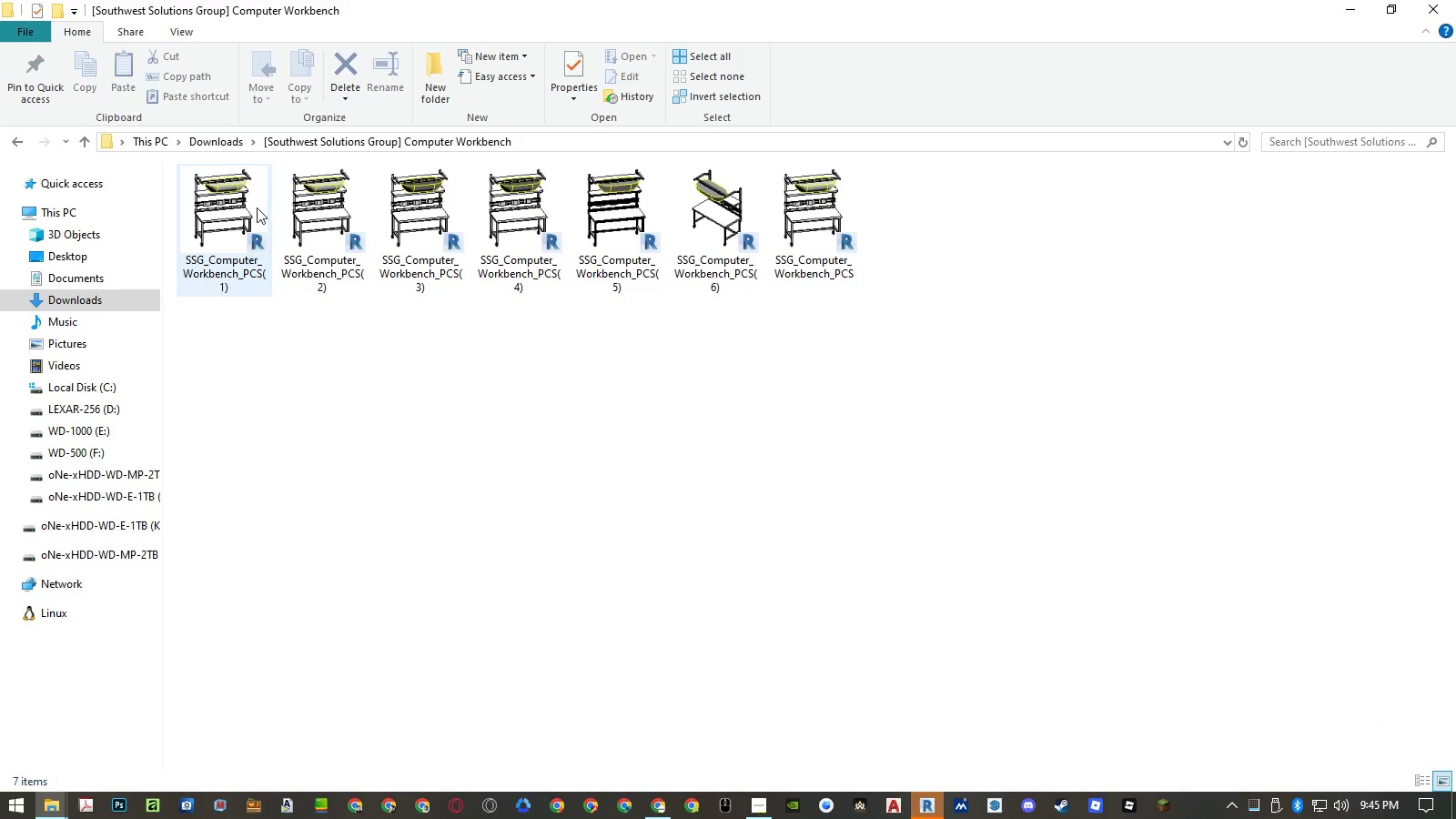 
left_click([1425, 776])
 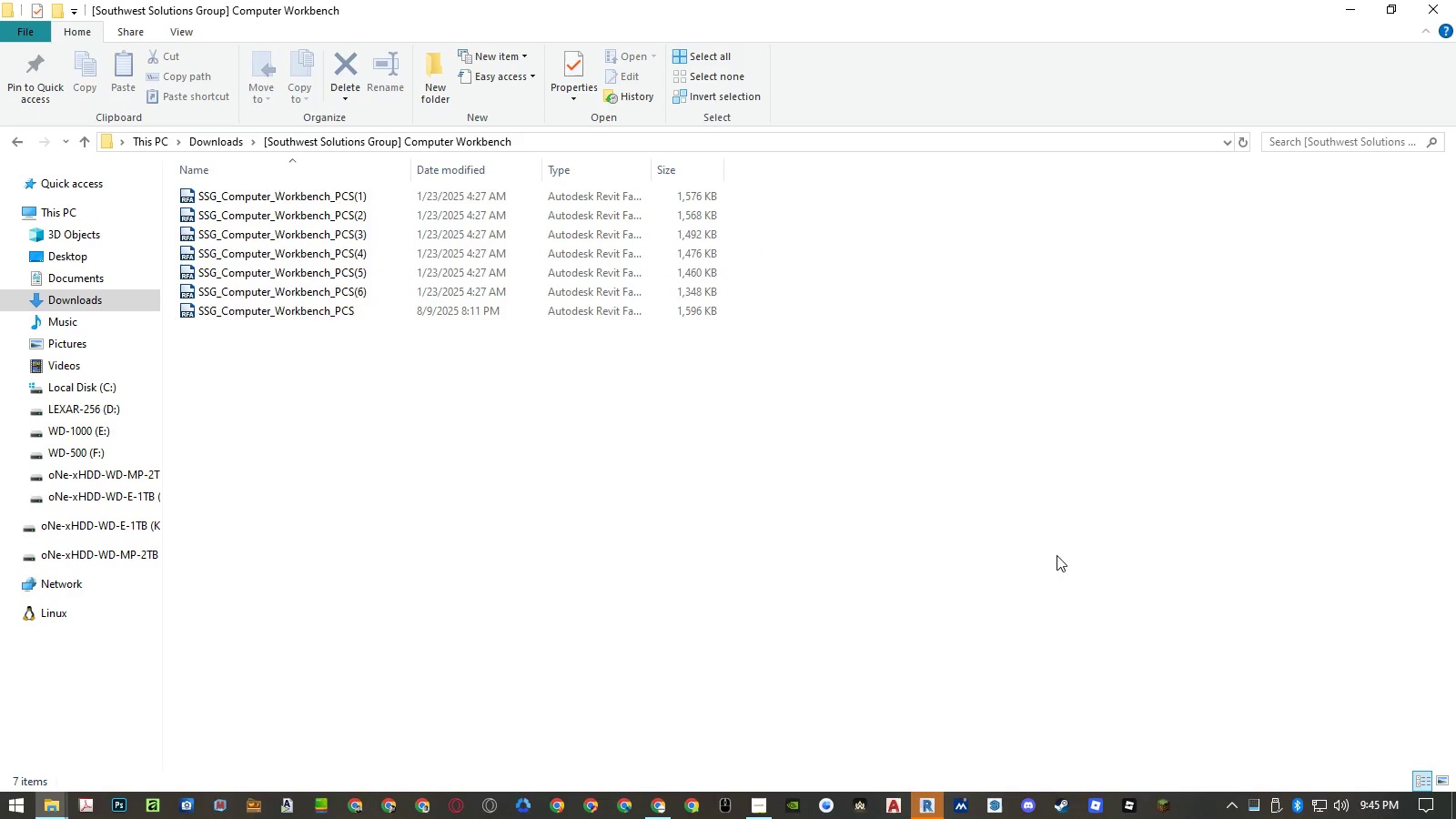 
left_click([934, 495])
 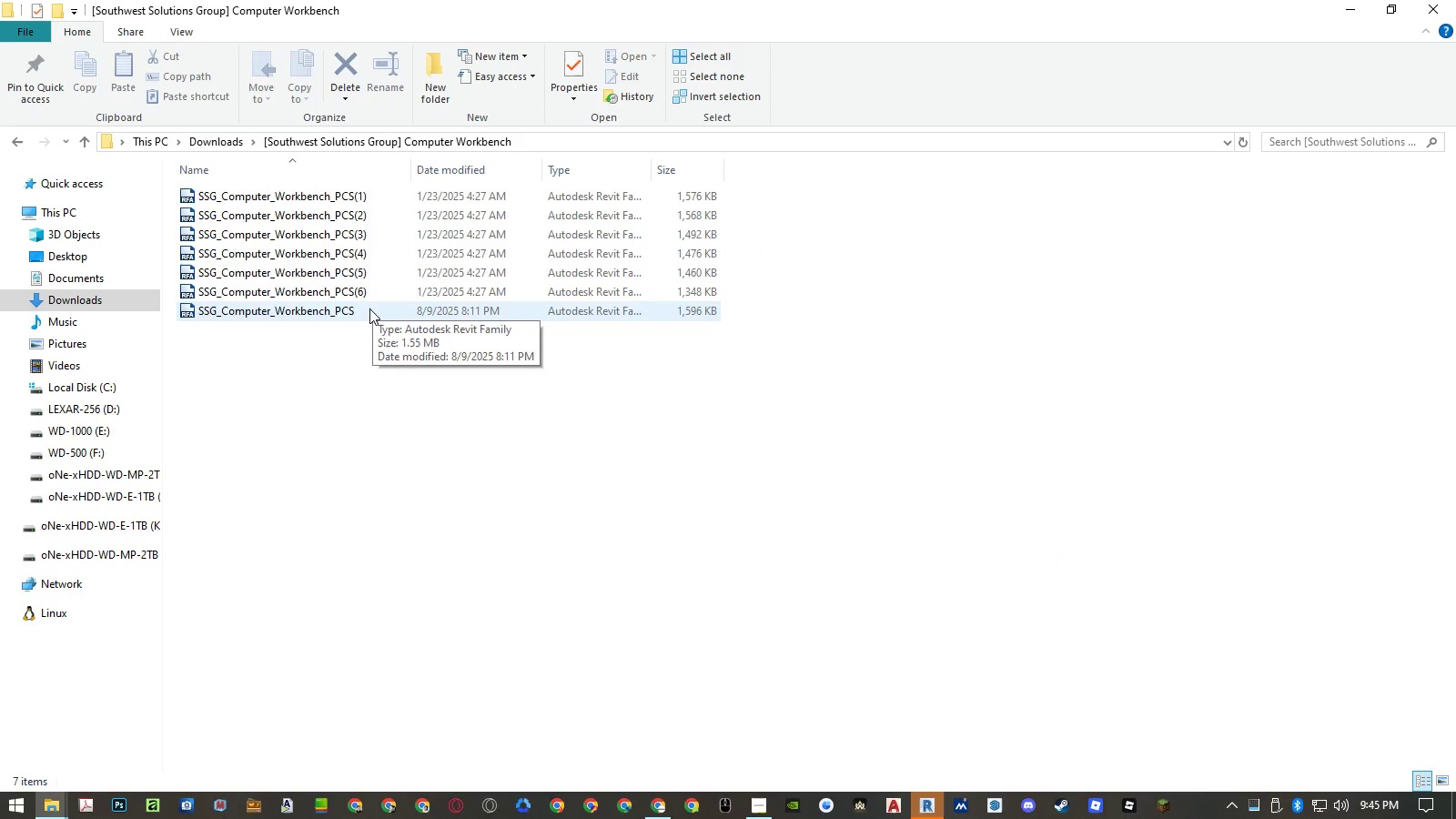 
double_click([369, 308])
 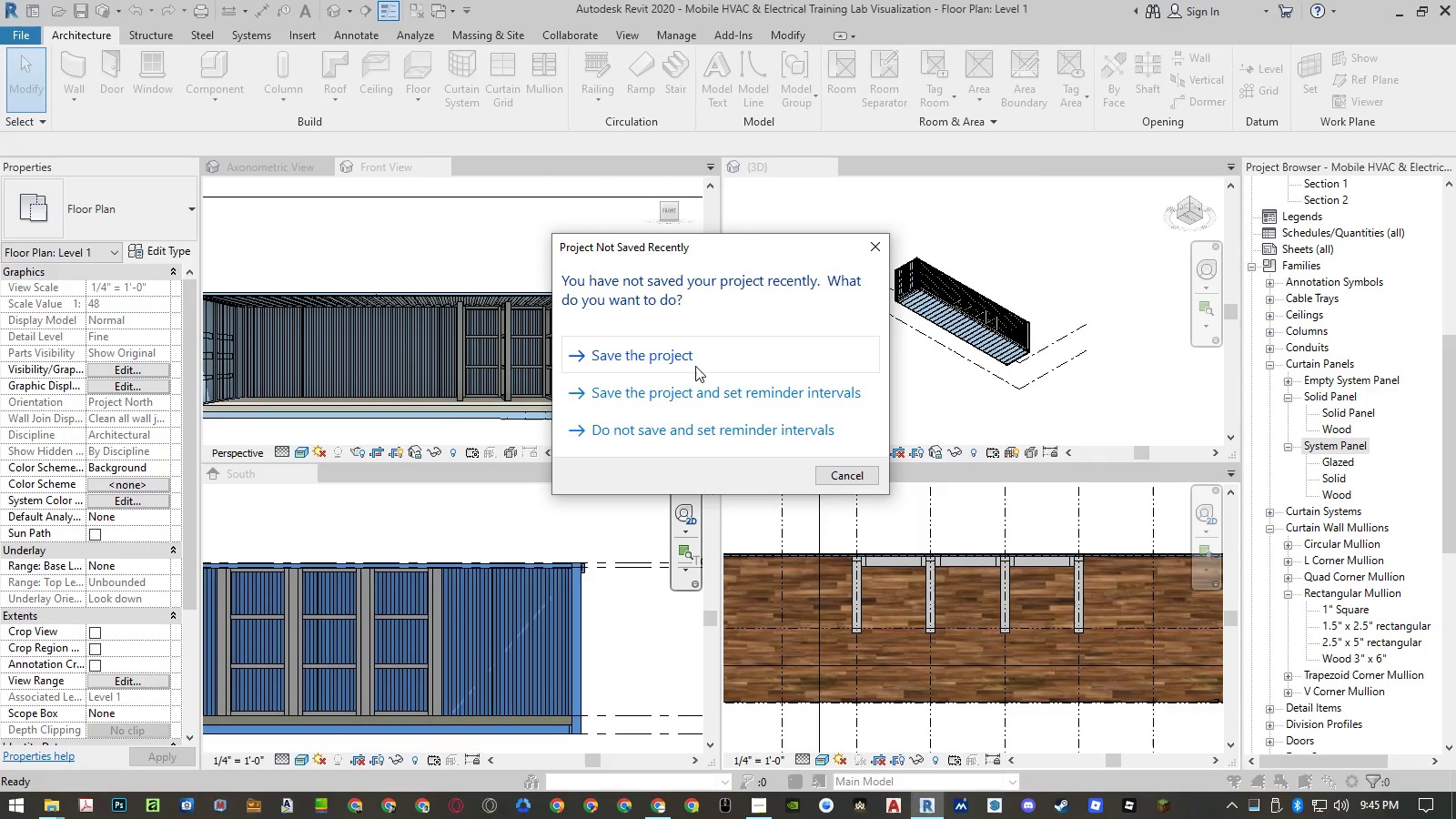 
left_click([720, 362])
 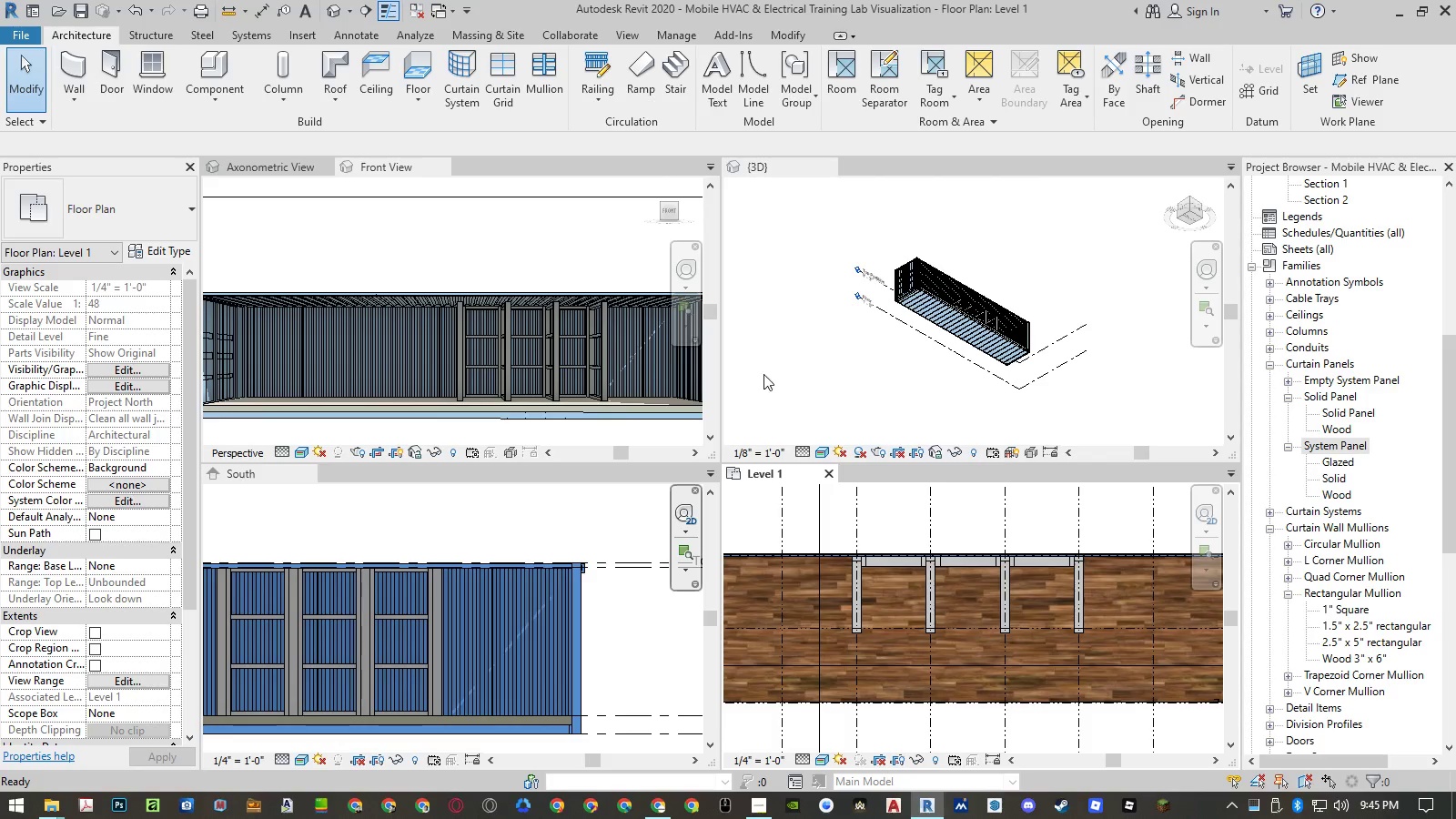 
hold_key(key=Tab, duration=24.25)
 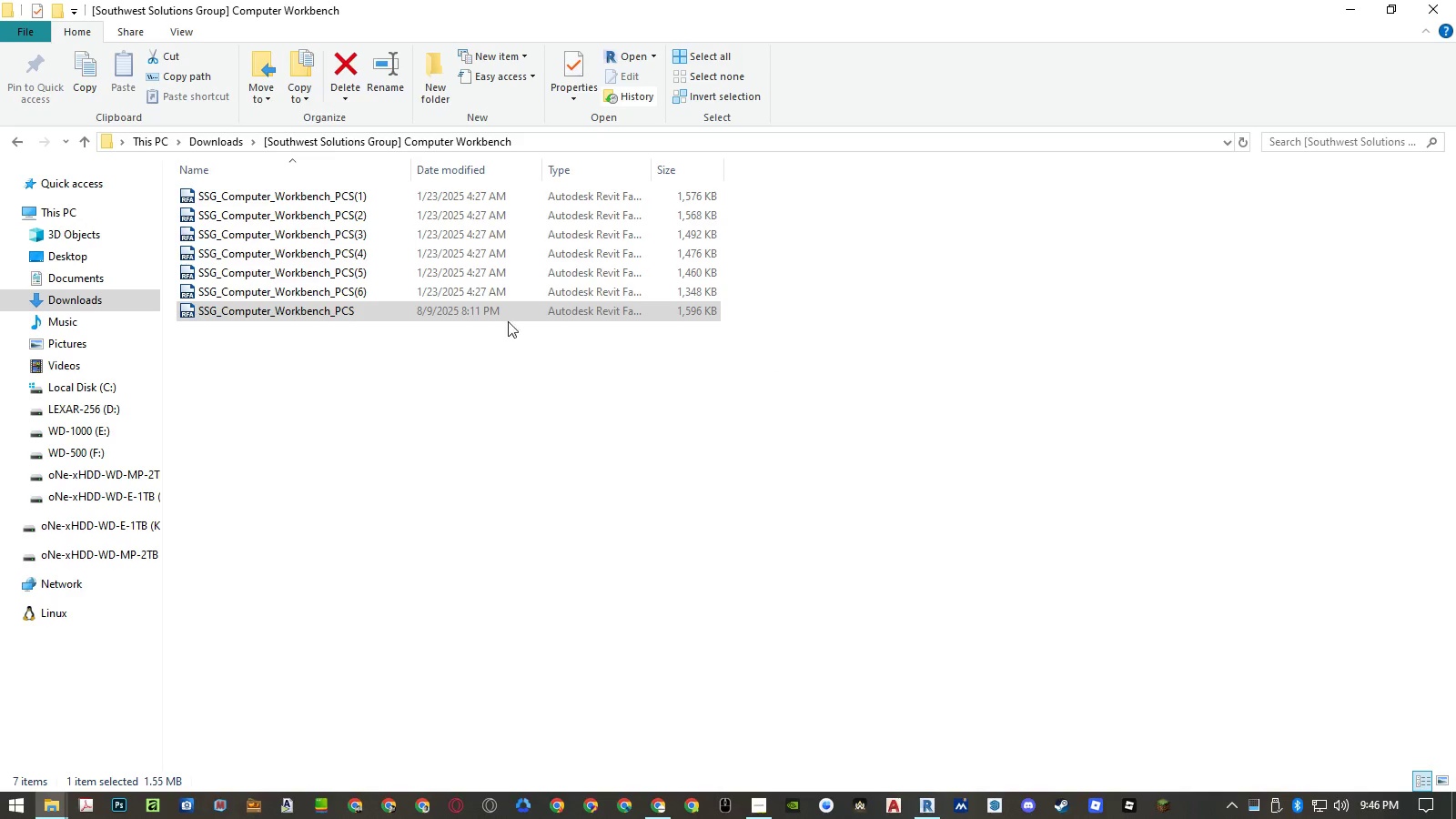 
right_click([329, 322])
 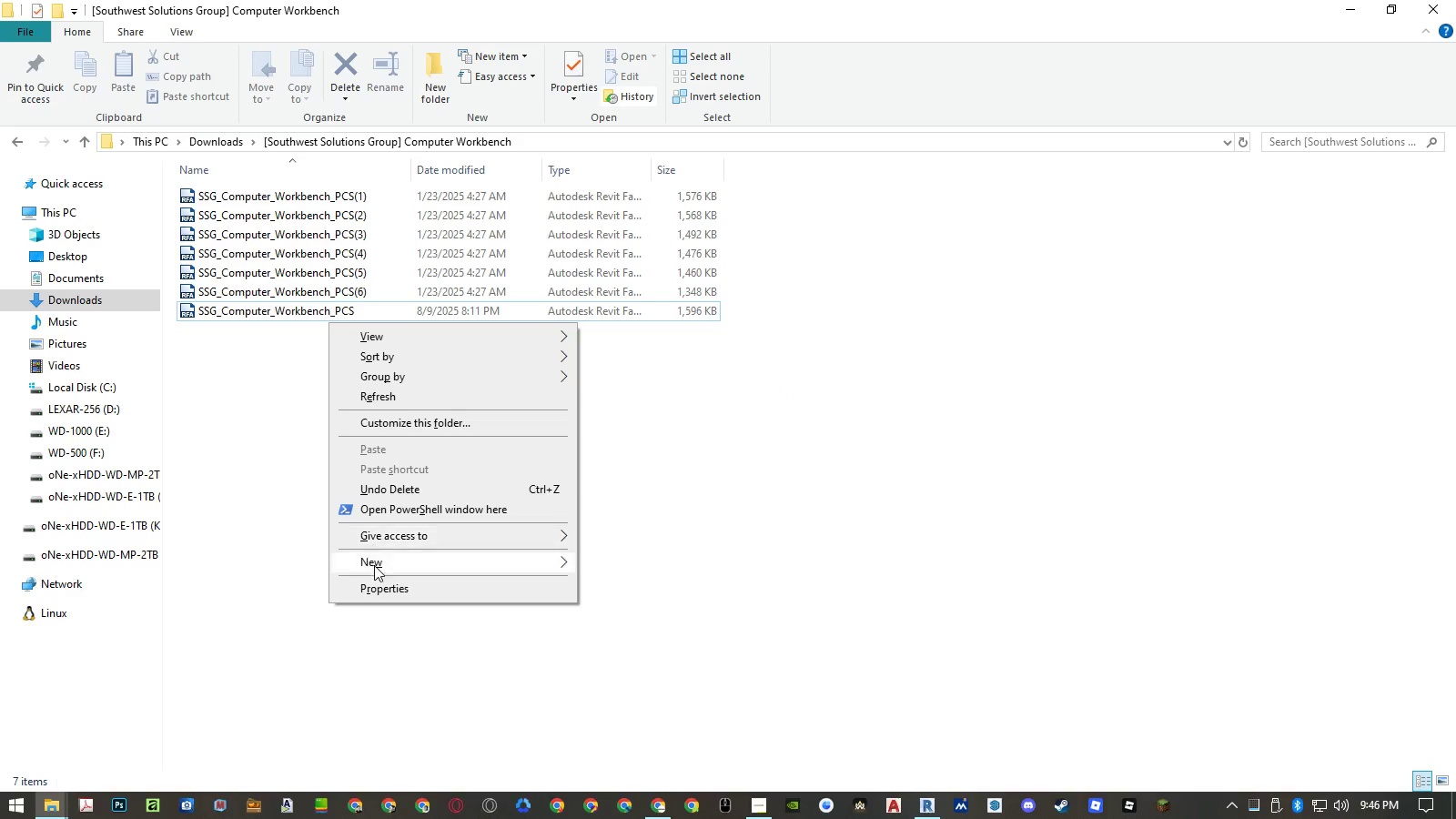 
left_click([375, 587])
 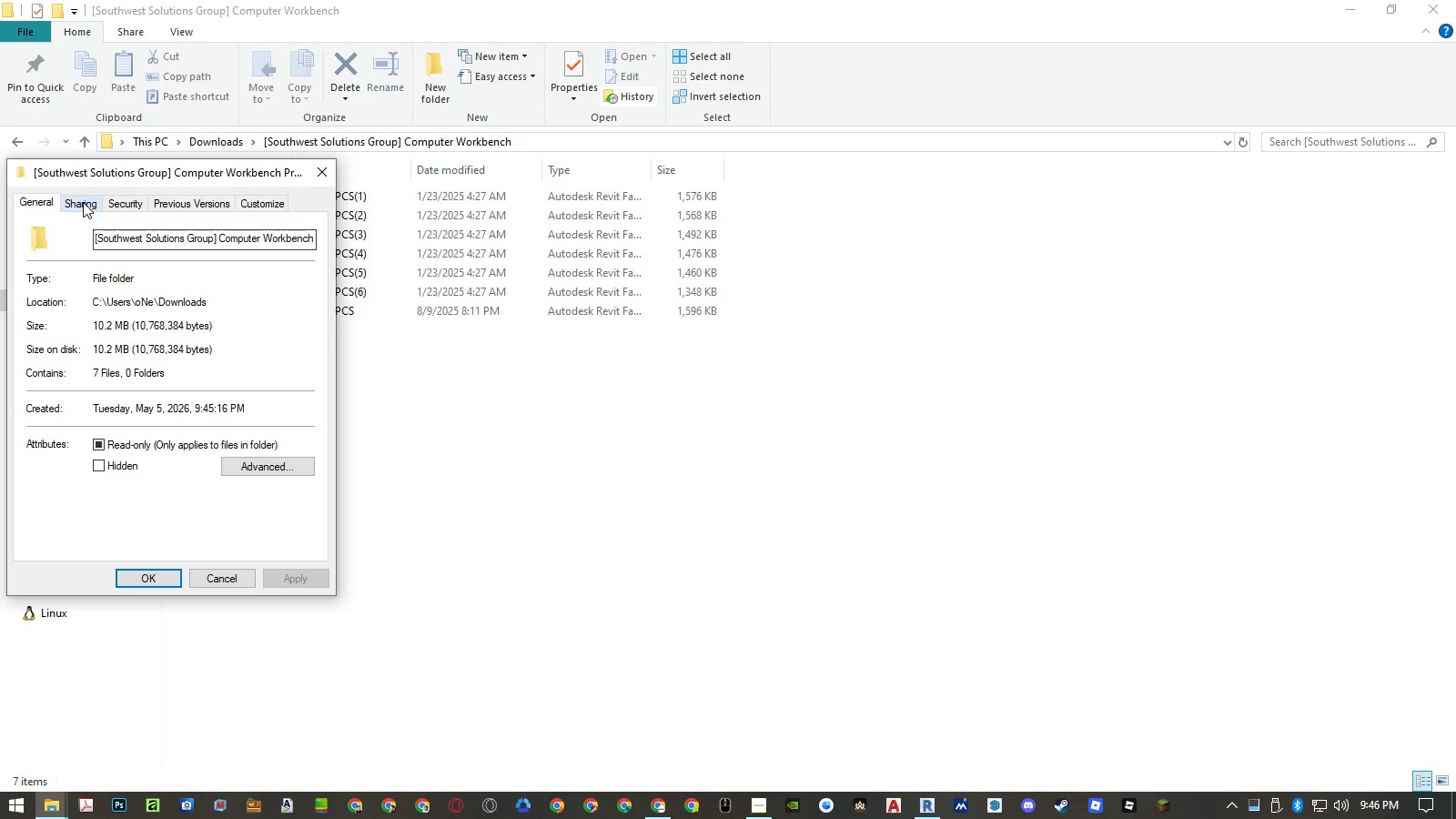 
left_click([194, 202])
 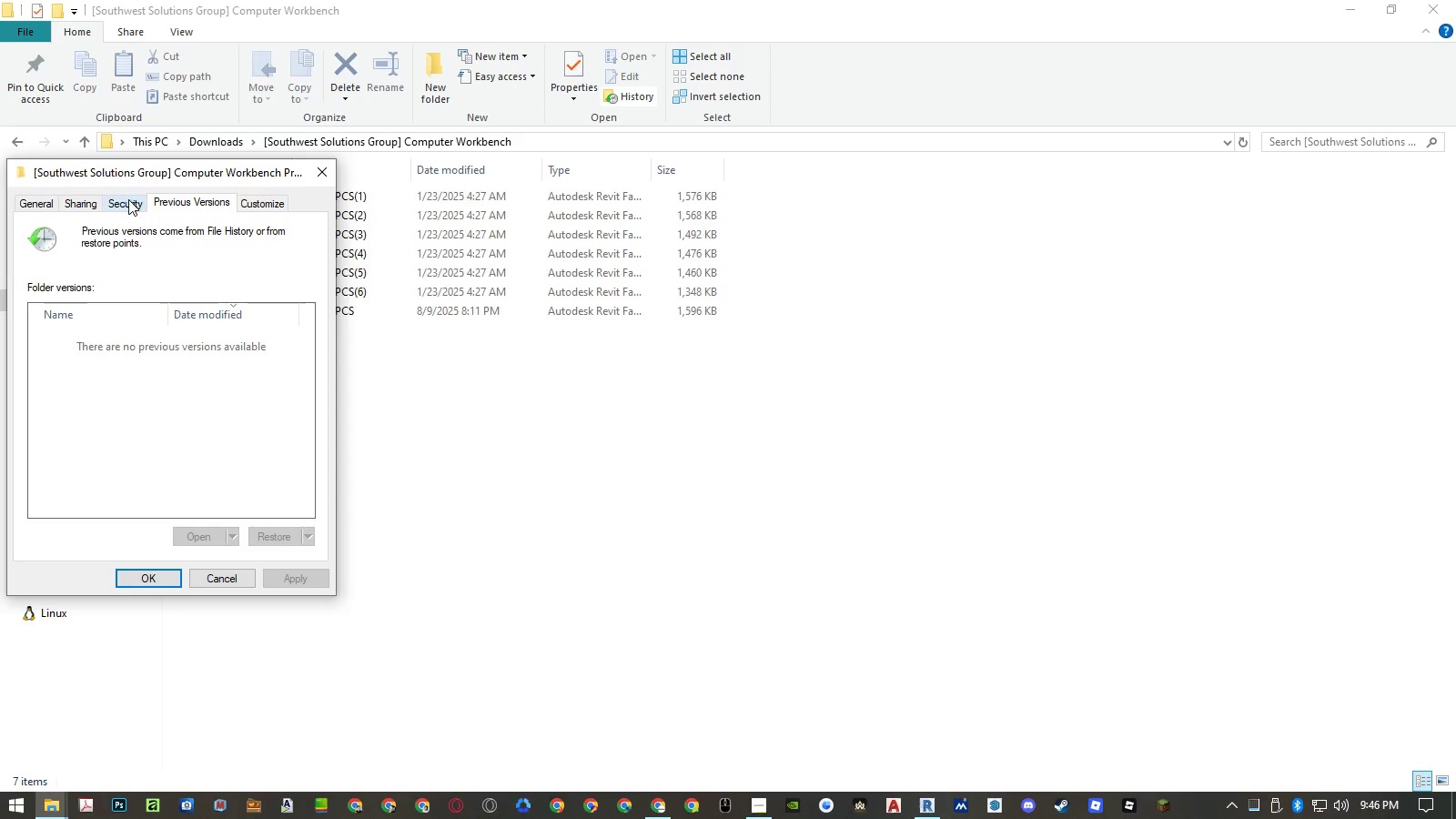 
left_click([126, 200])
 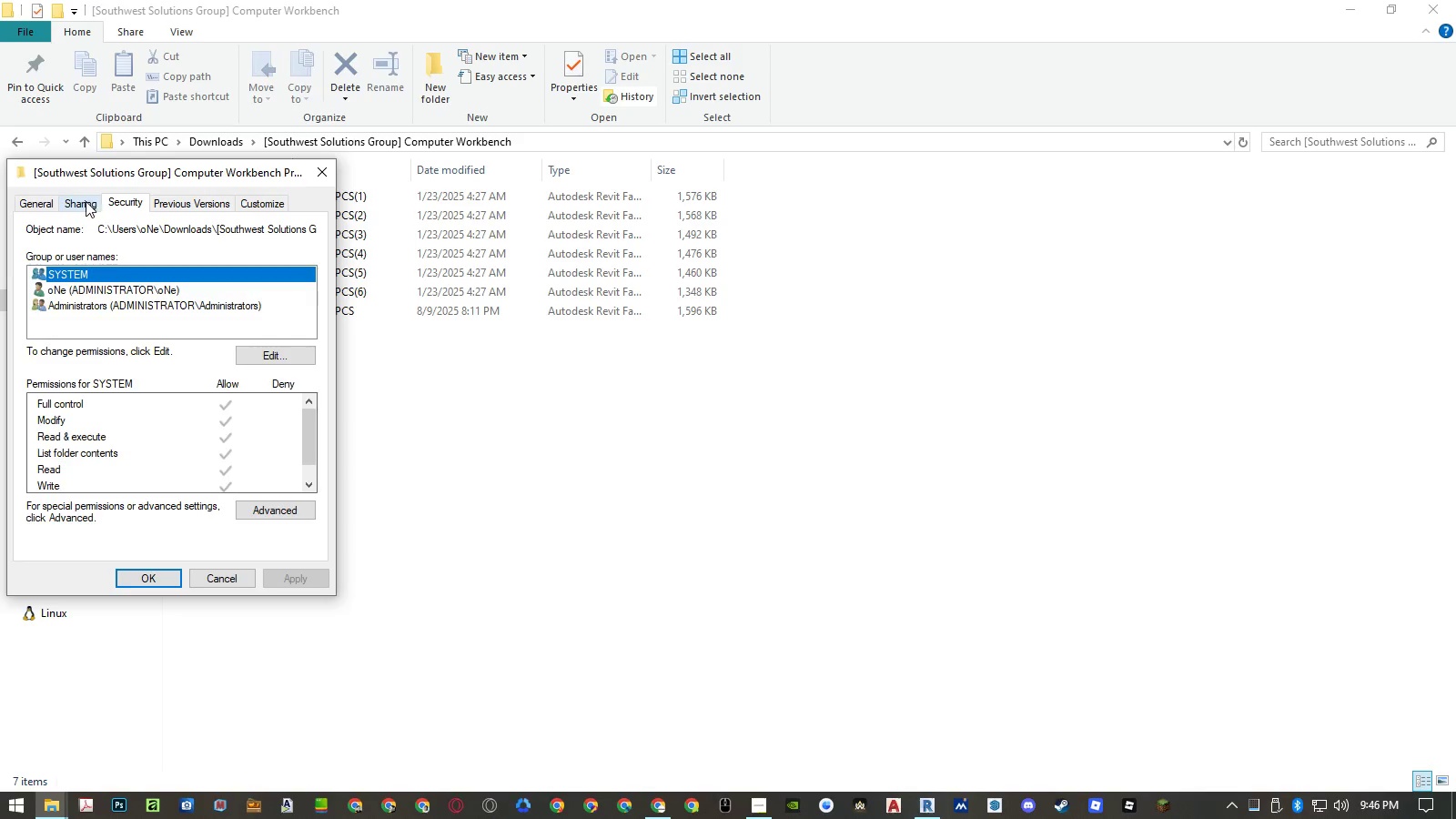 
double_click([86, 201])
 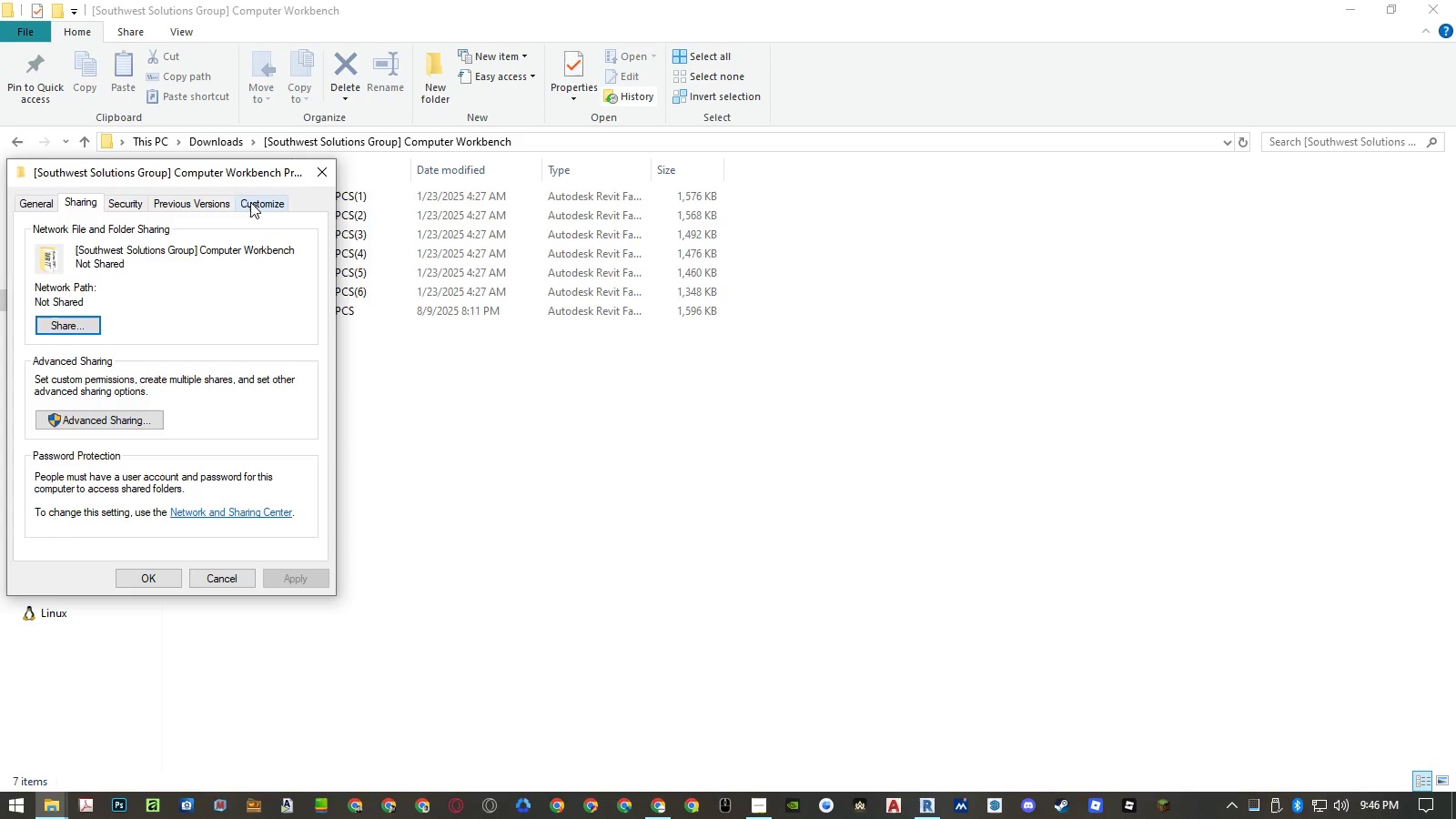 
left_click([255, 201])
 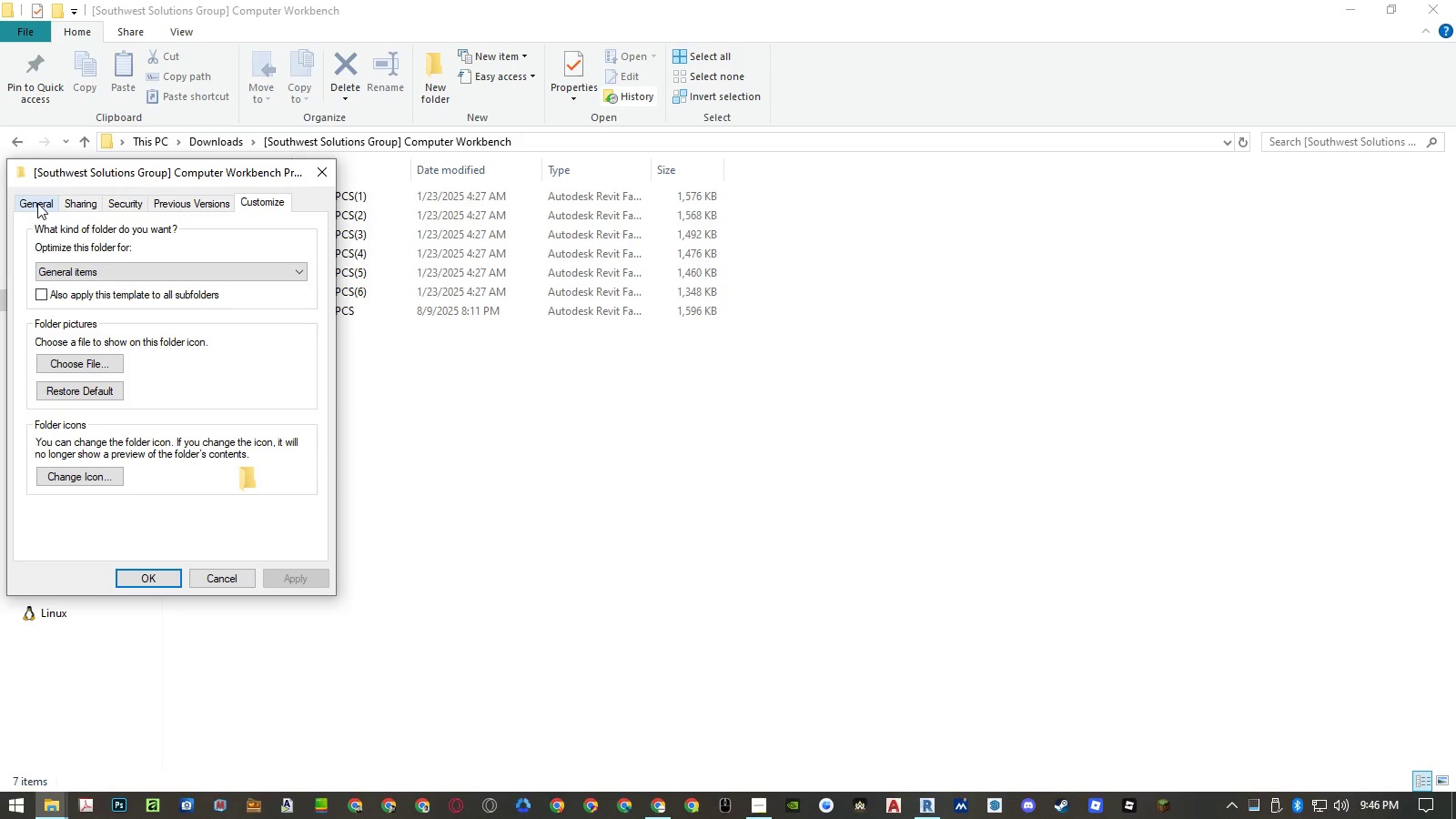 
left_click([37, 203])
 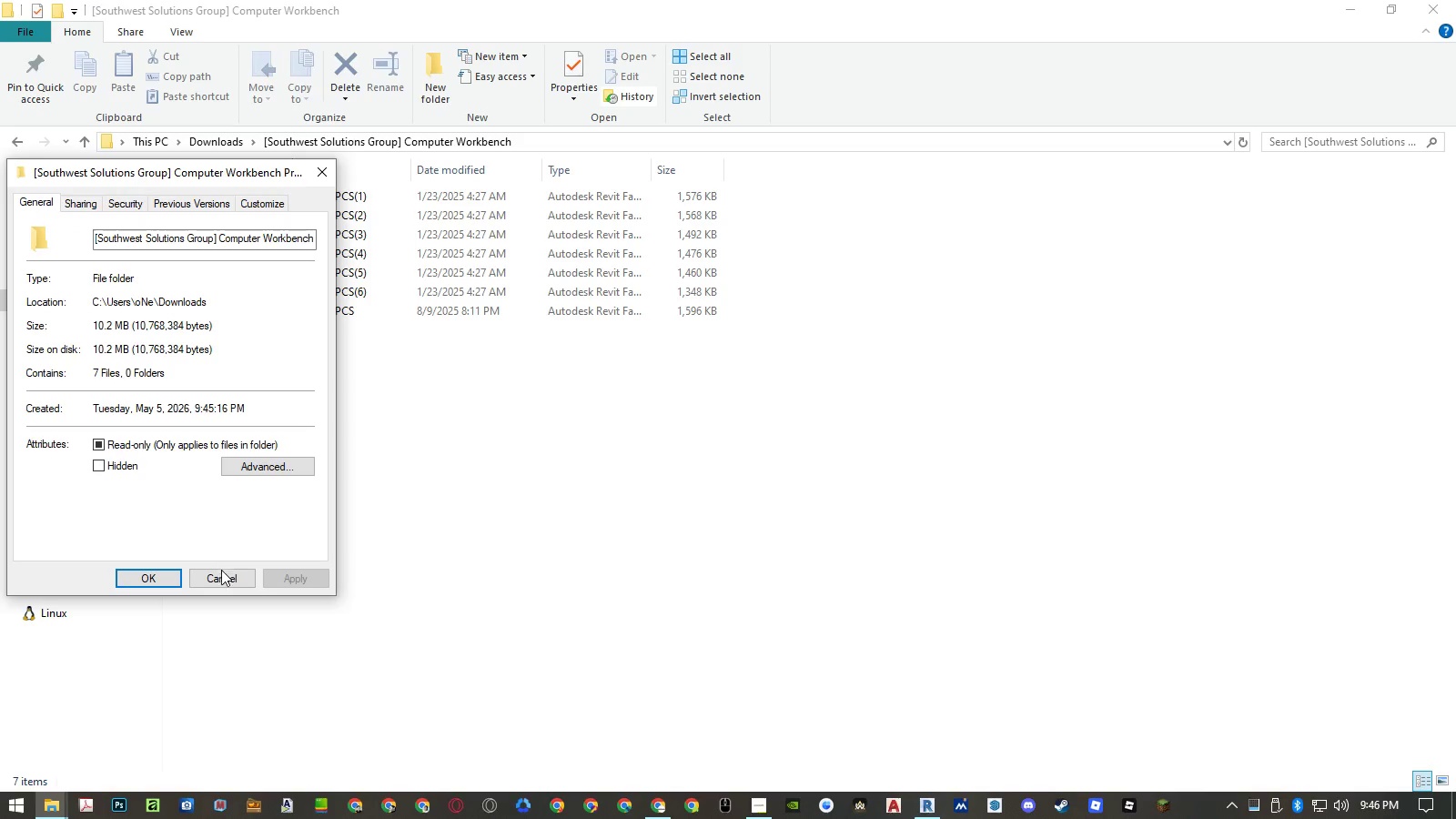 
left_click([221, 573])
 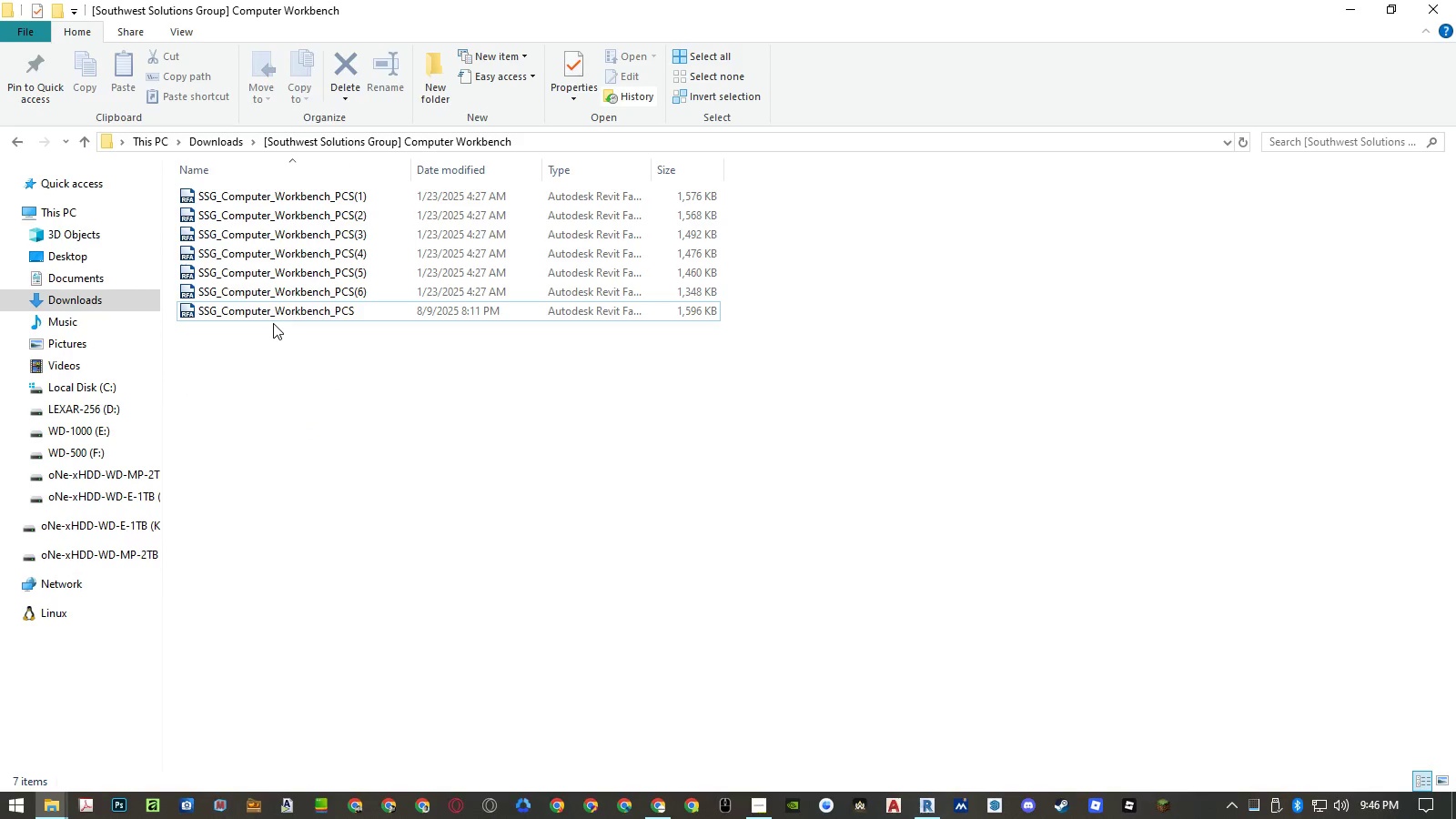 
double_click([268, 315])
 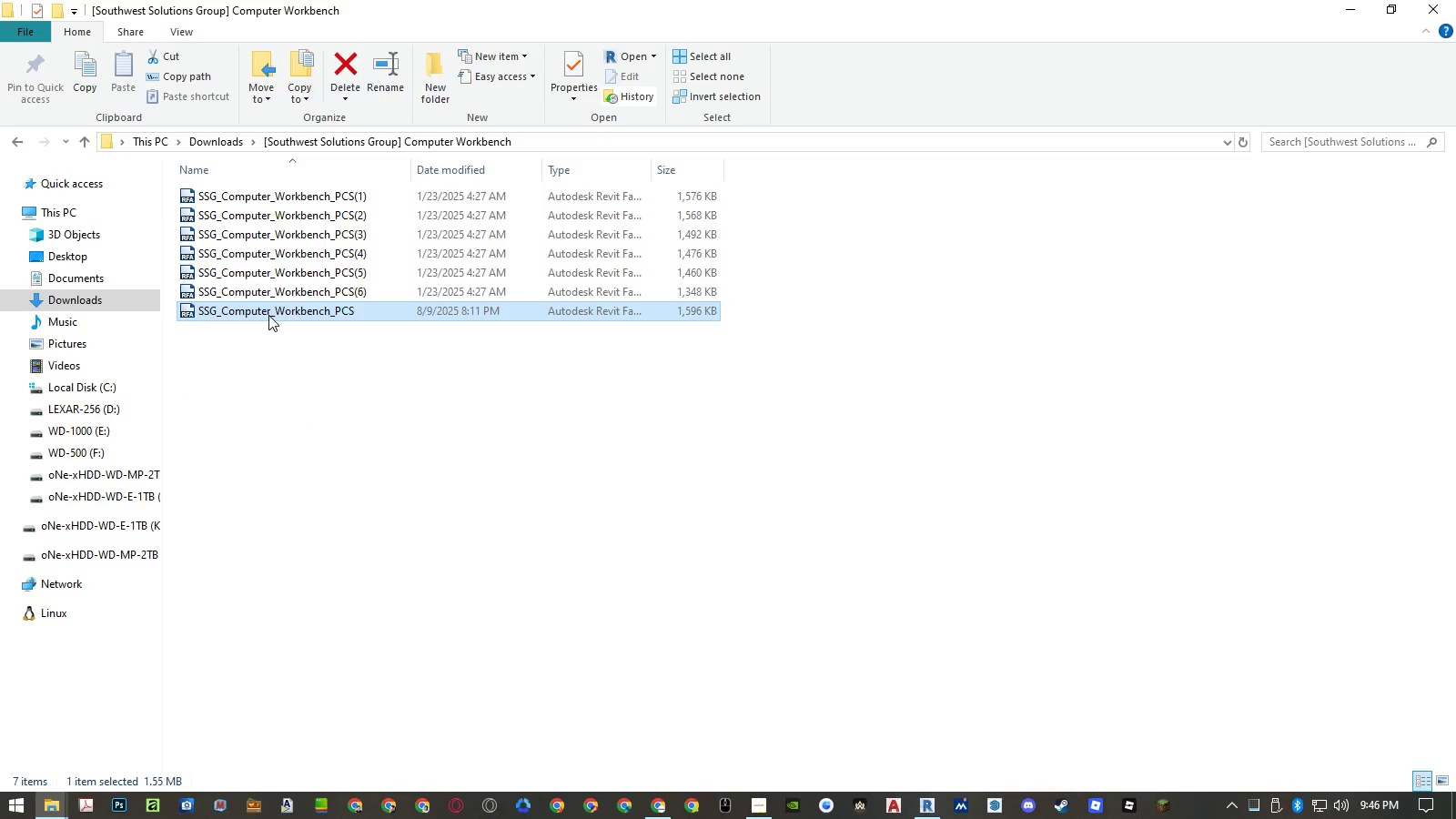 
triple_click([268, 315])
 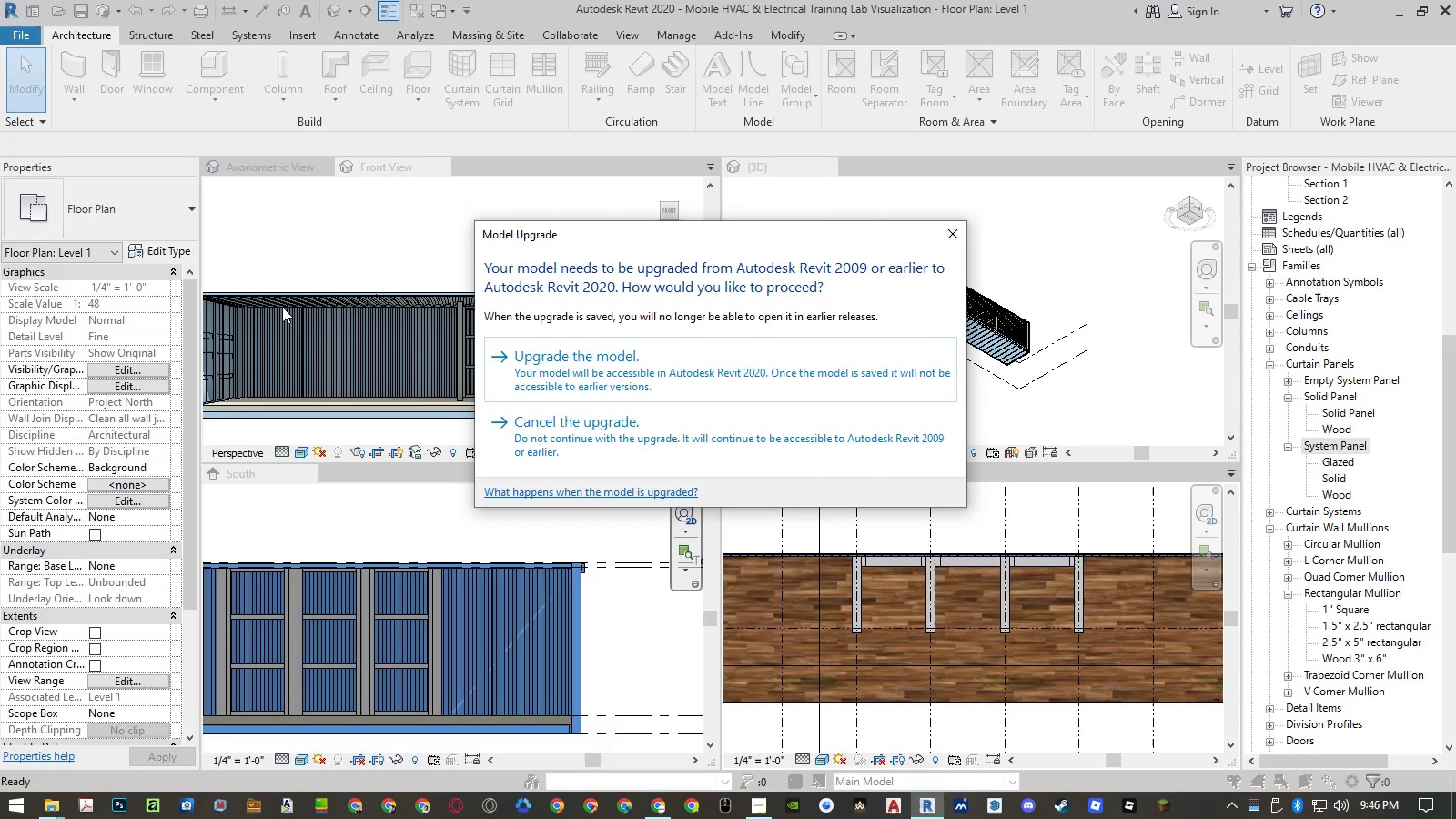 
left_click([752, 370])
 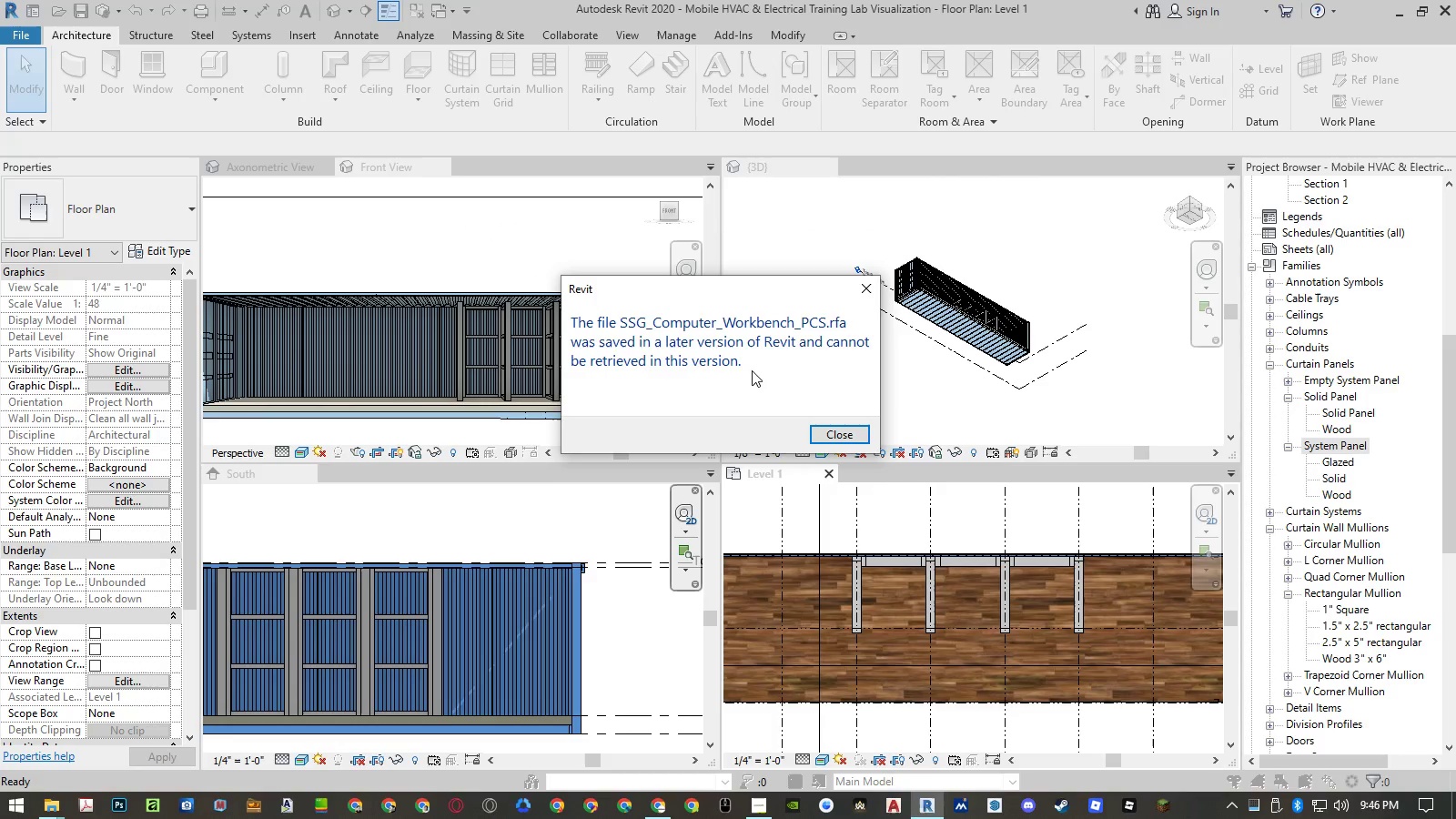 
left_click([833, 443])
 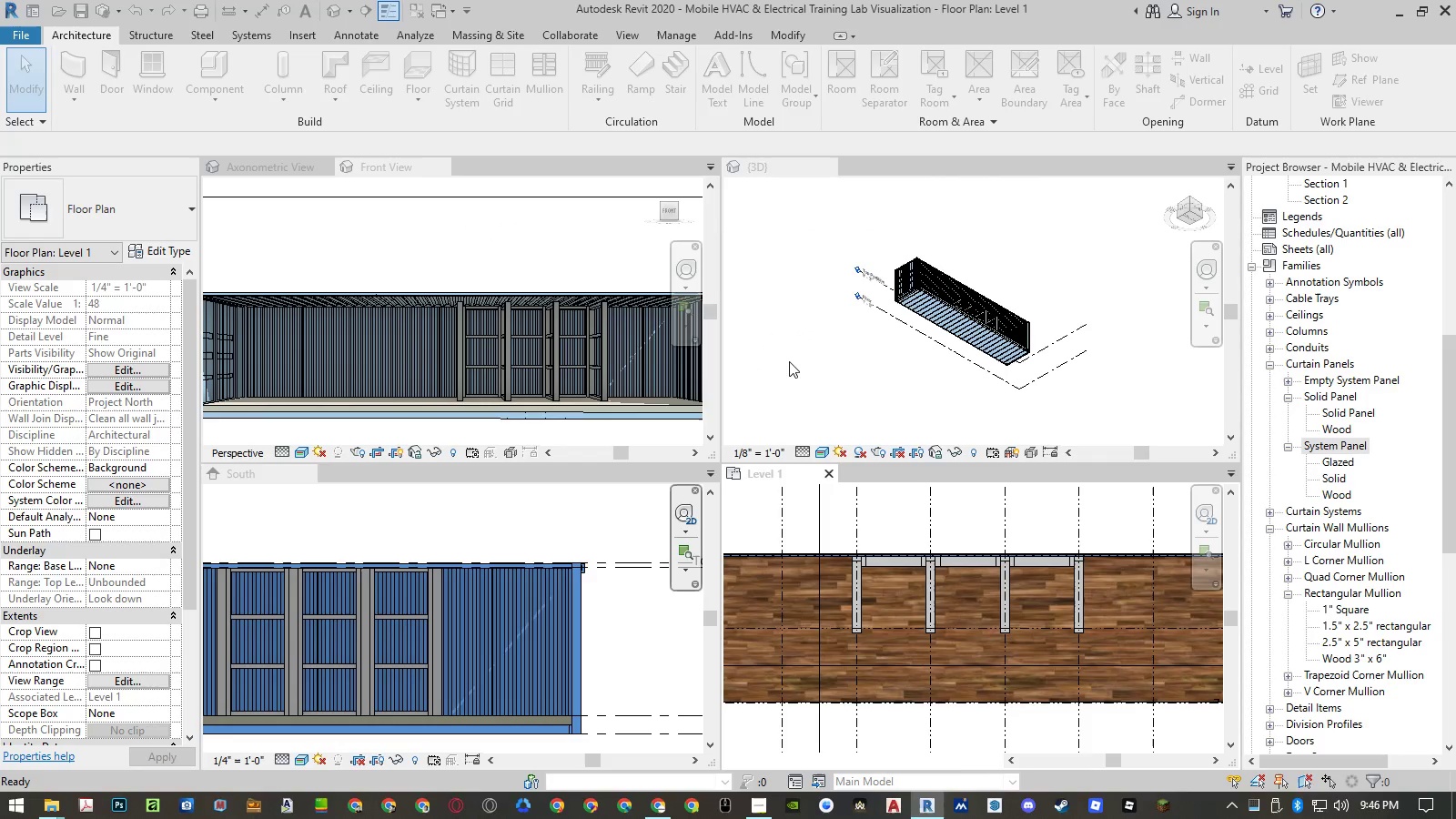 
double_click([369, 294])
 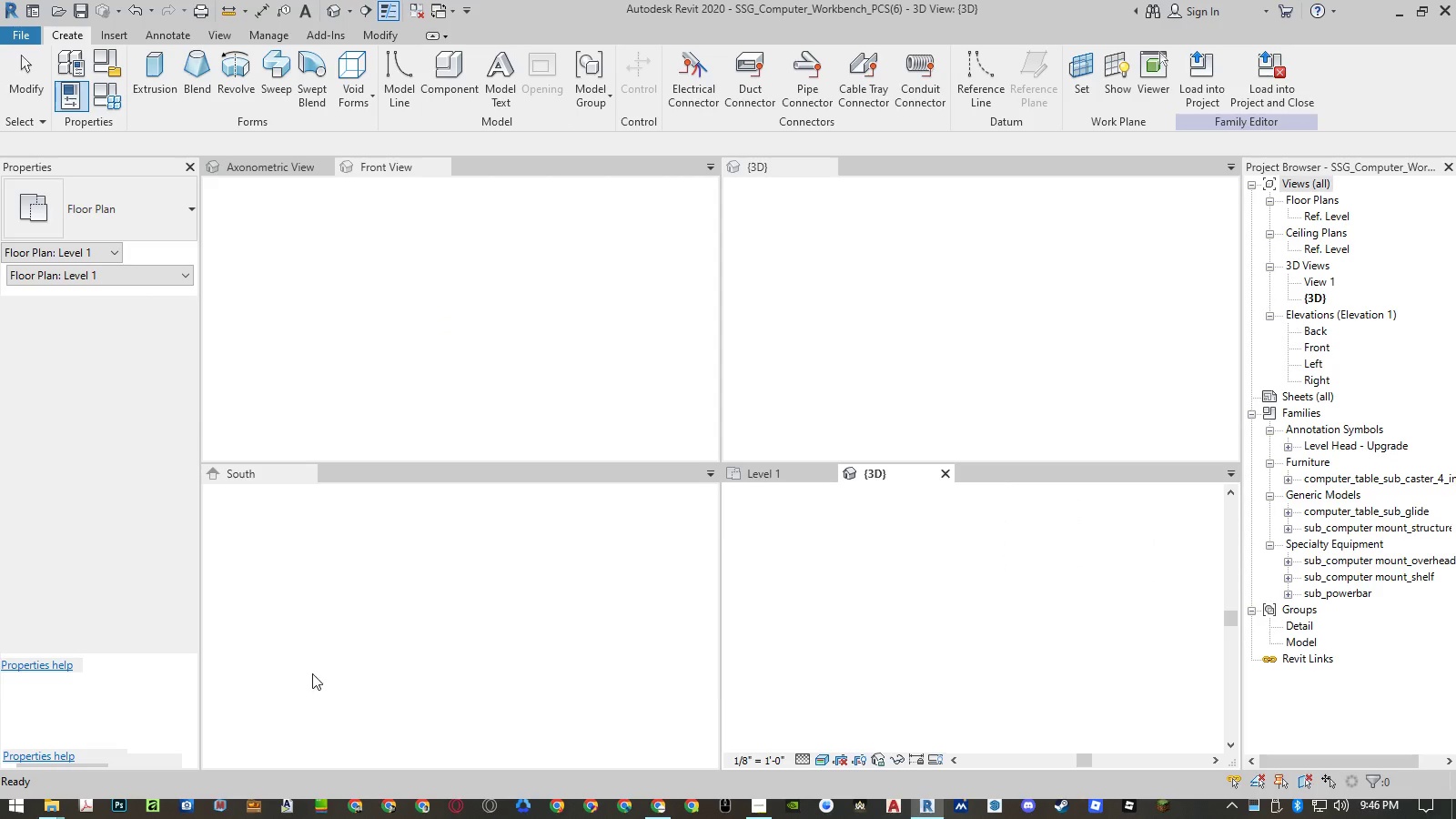 
wait(7.55)
 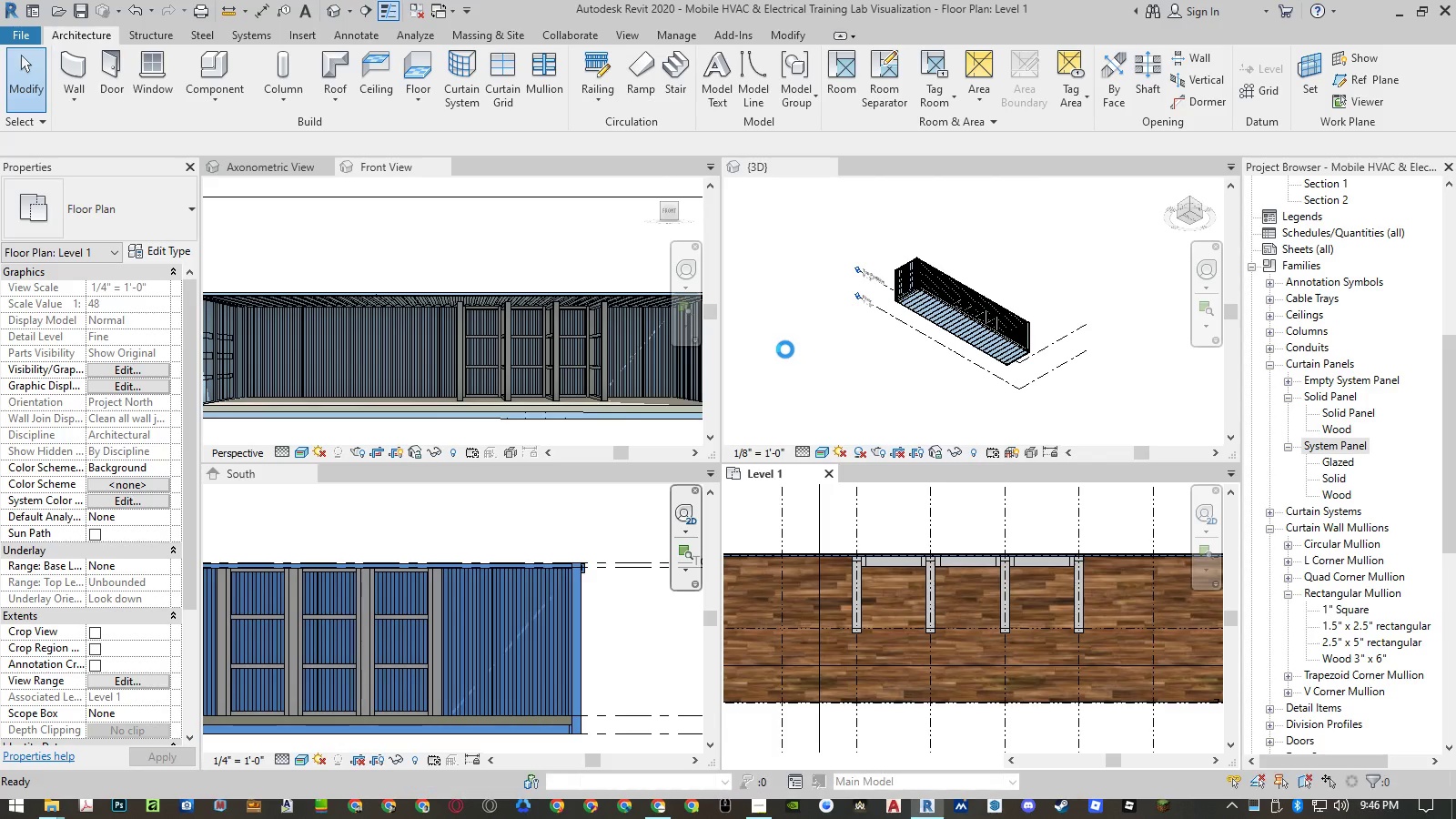 
left_click([1111, 622])
 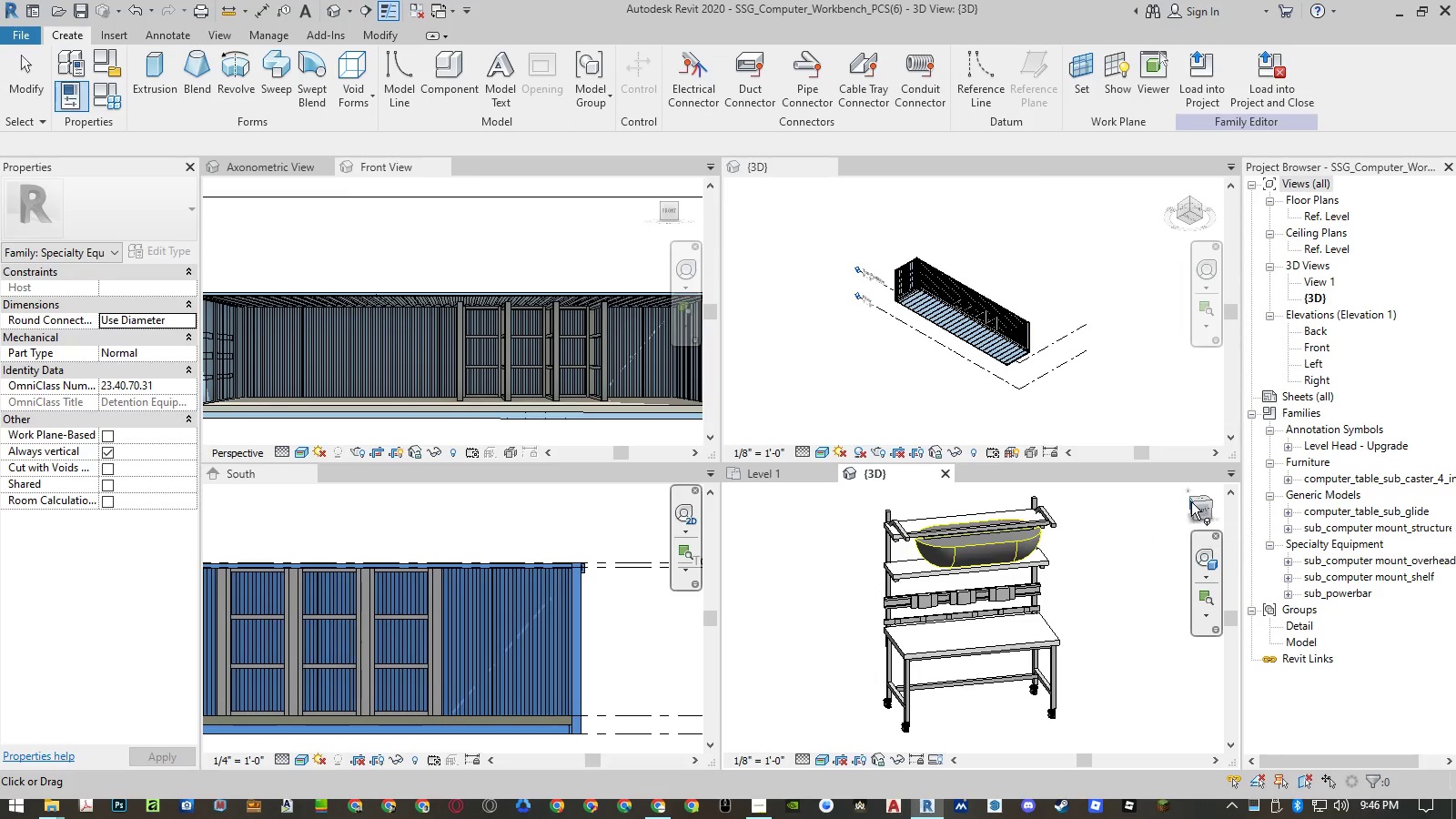 
left_click([1193, 501])
 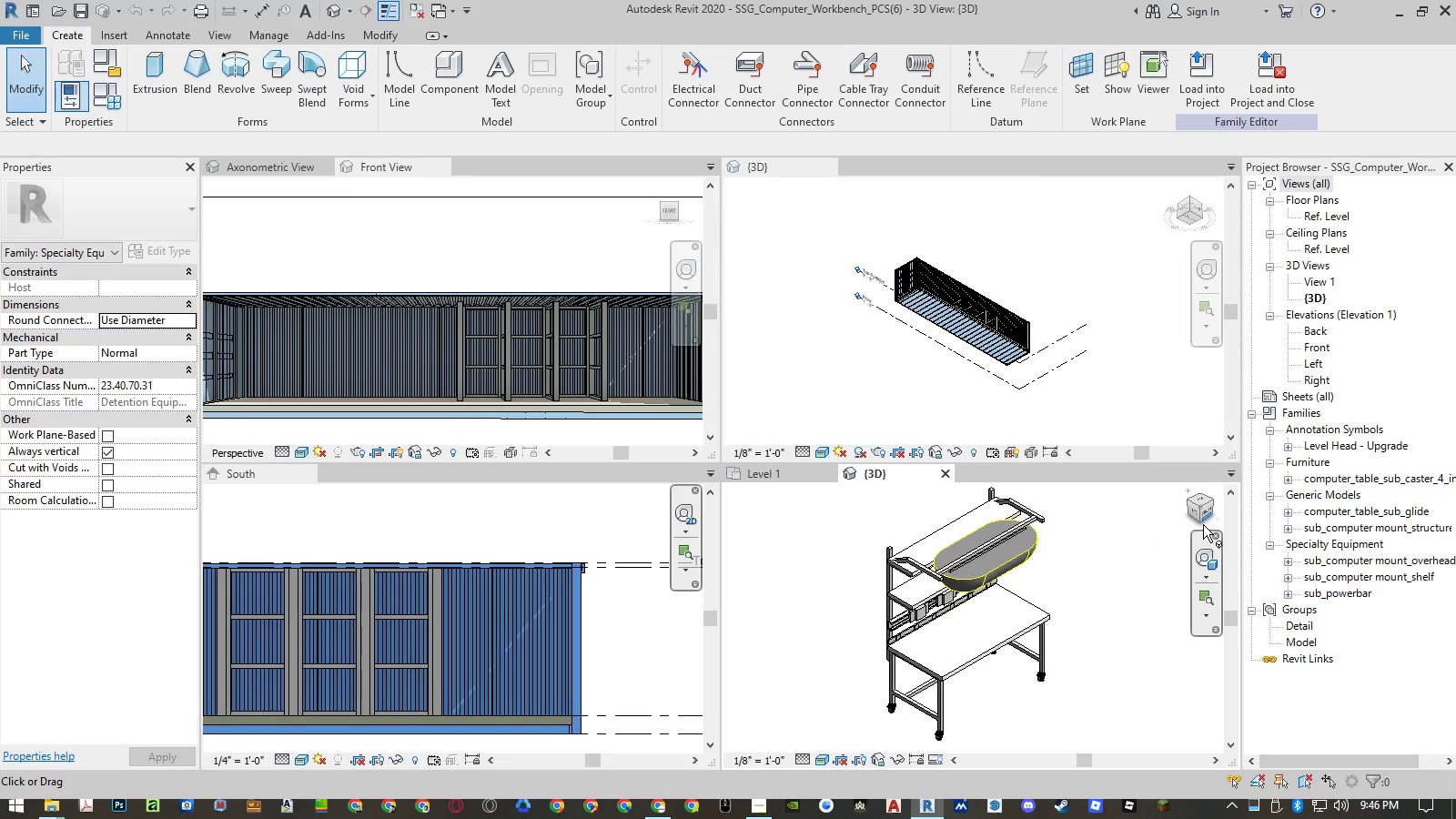 
left_click([1199, 523])
 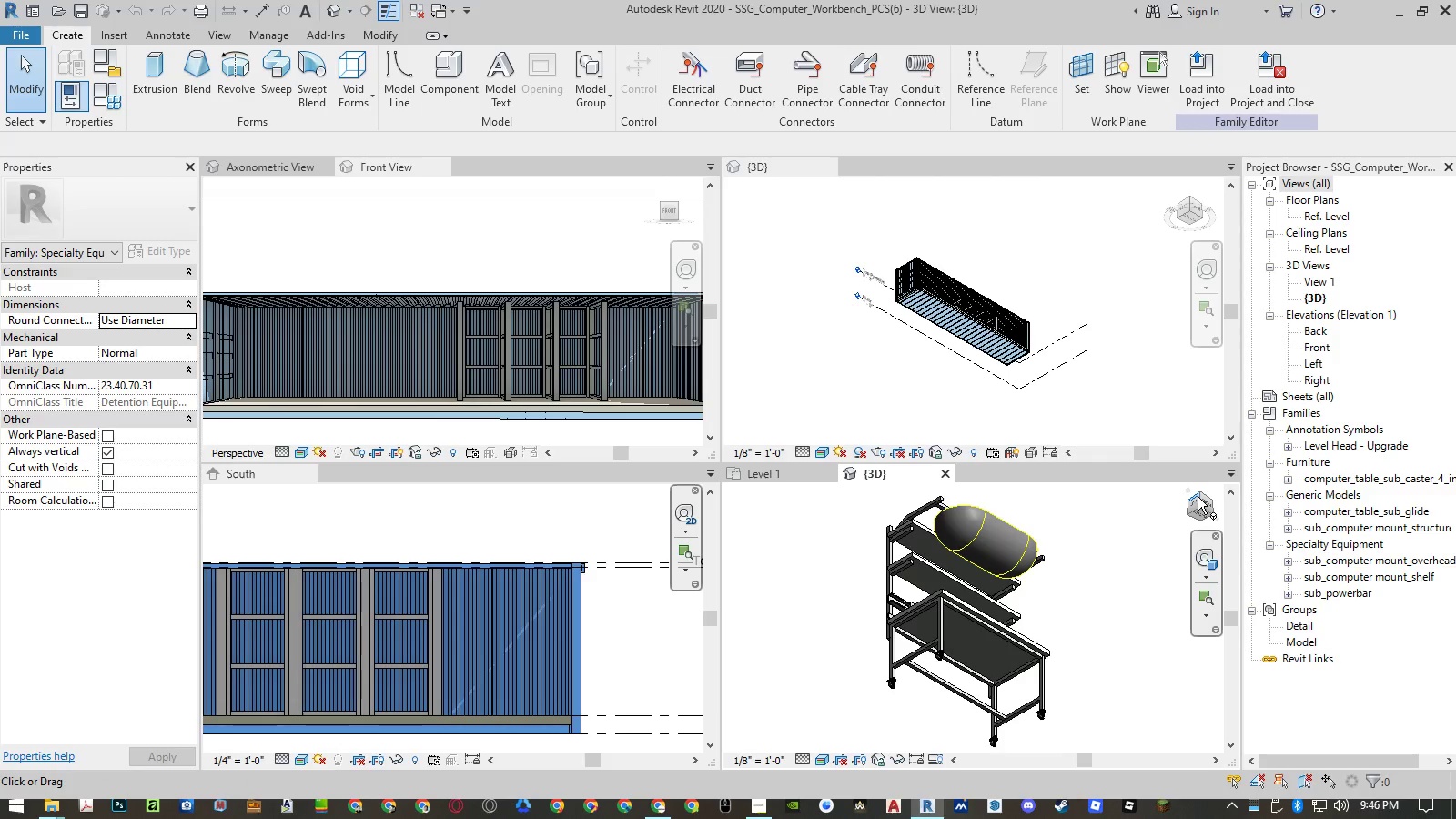 
left_click([1201, 494])
 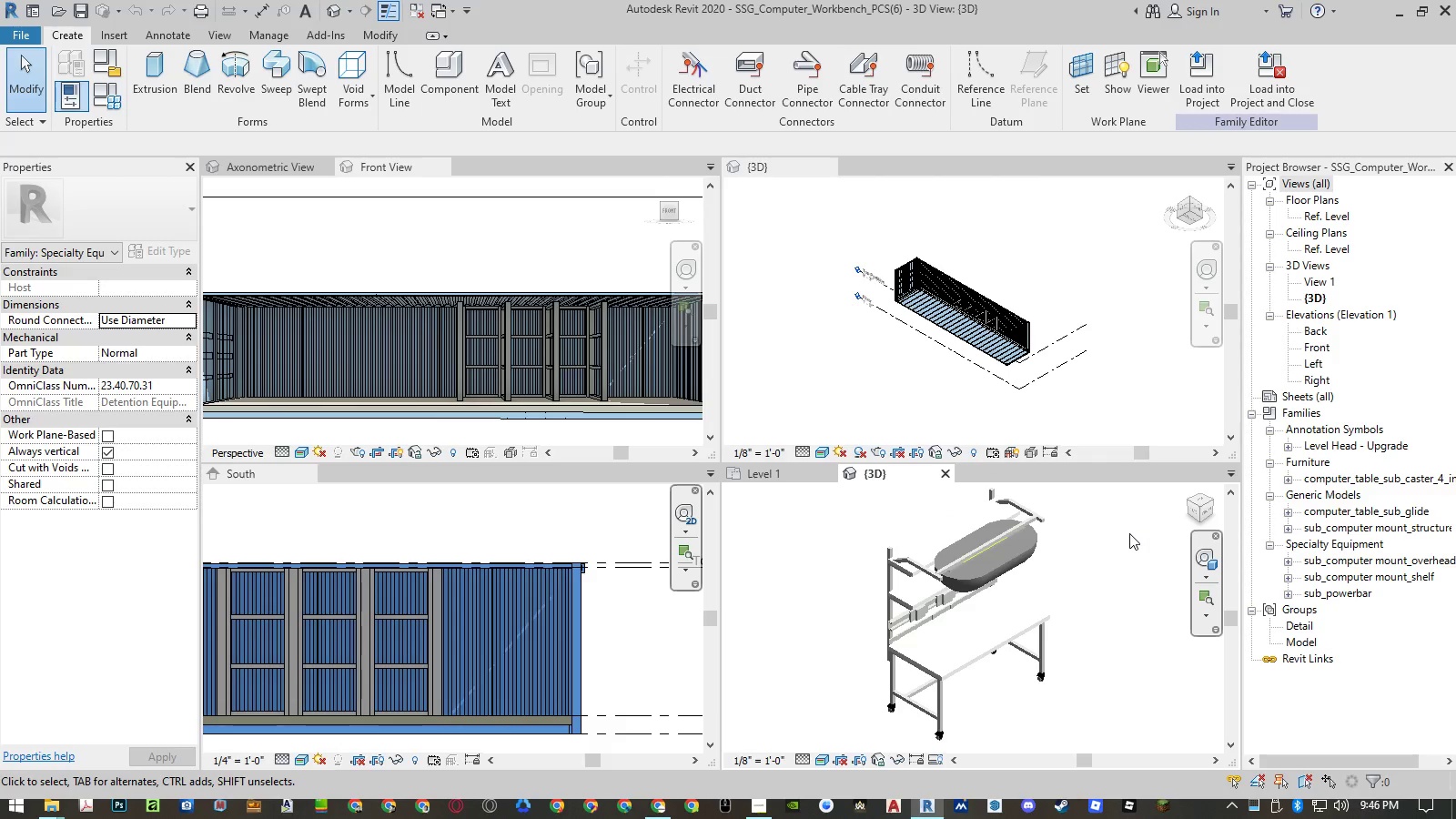 
left_click([1117, 539])
 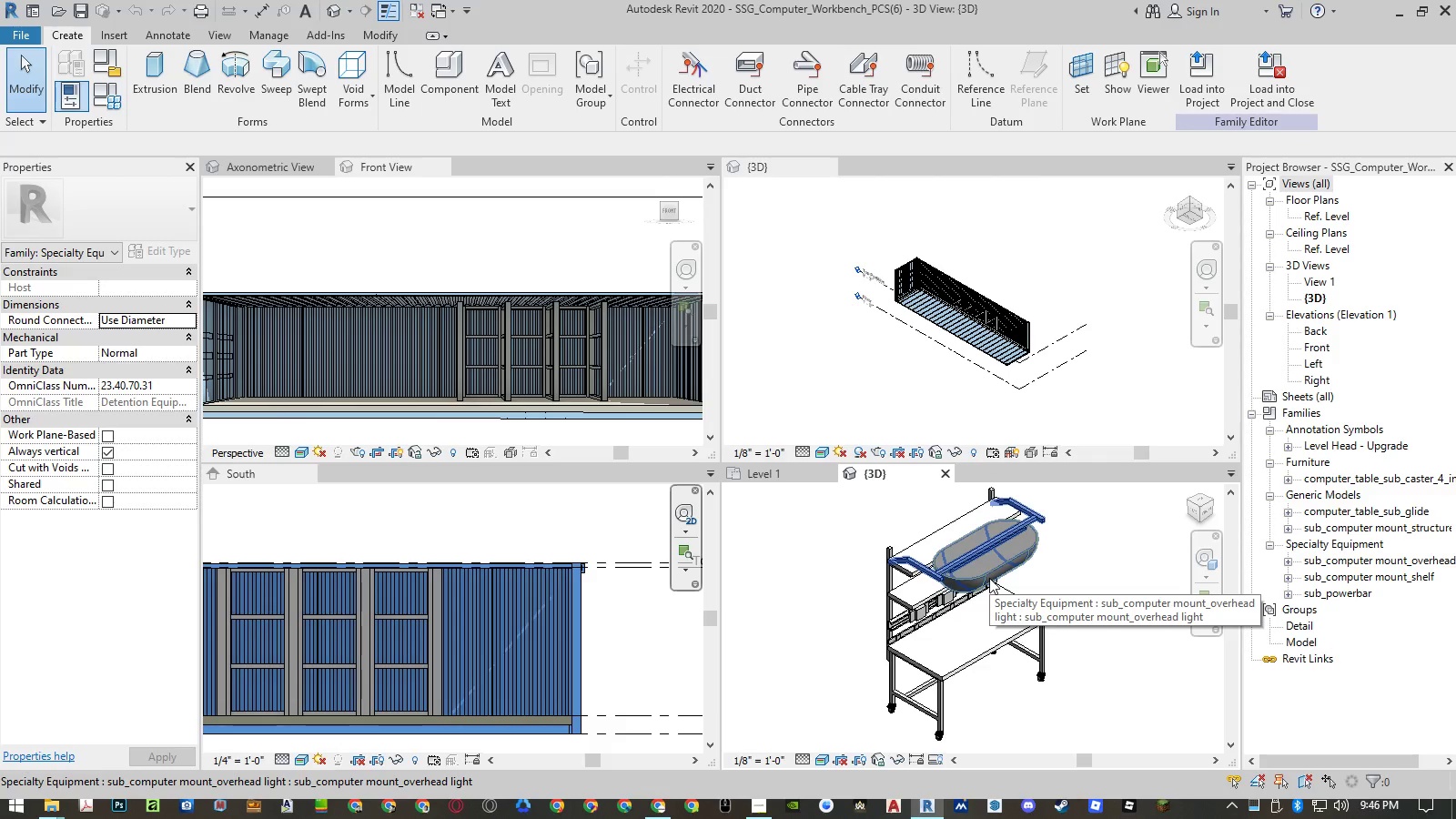 
left_click([989, 578])
 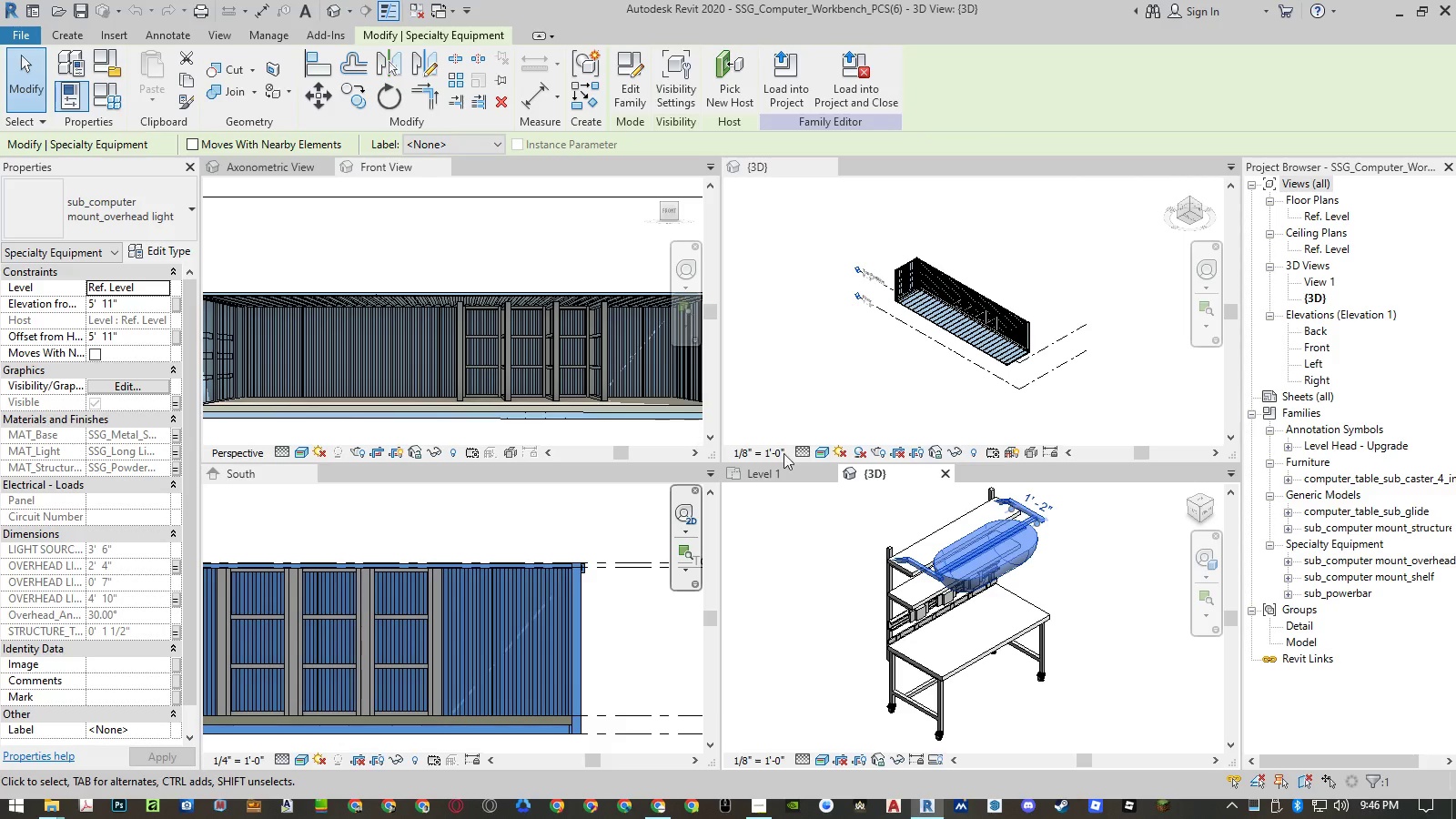 
wait(7.47)
 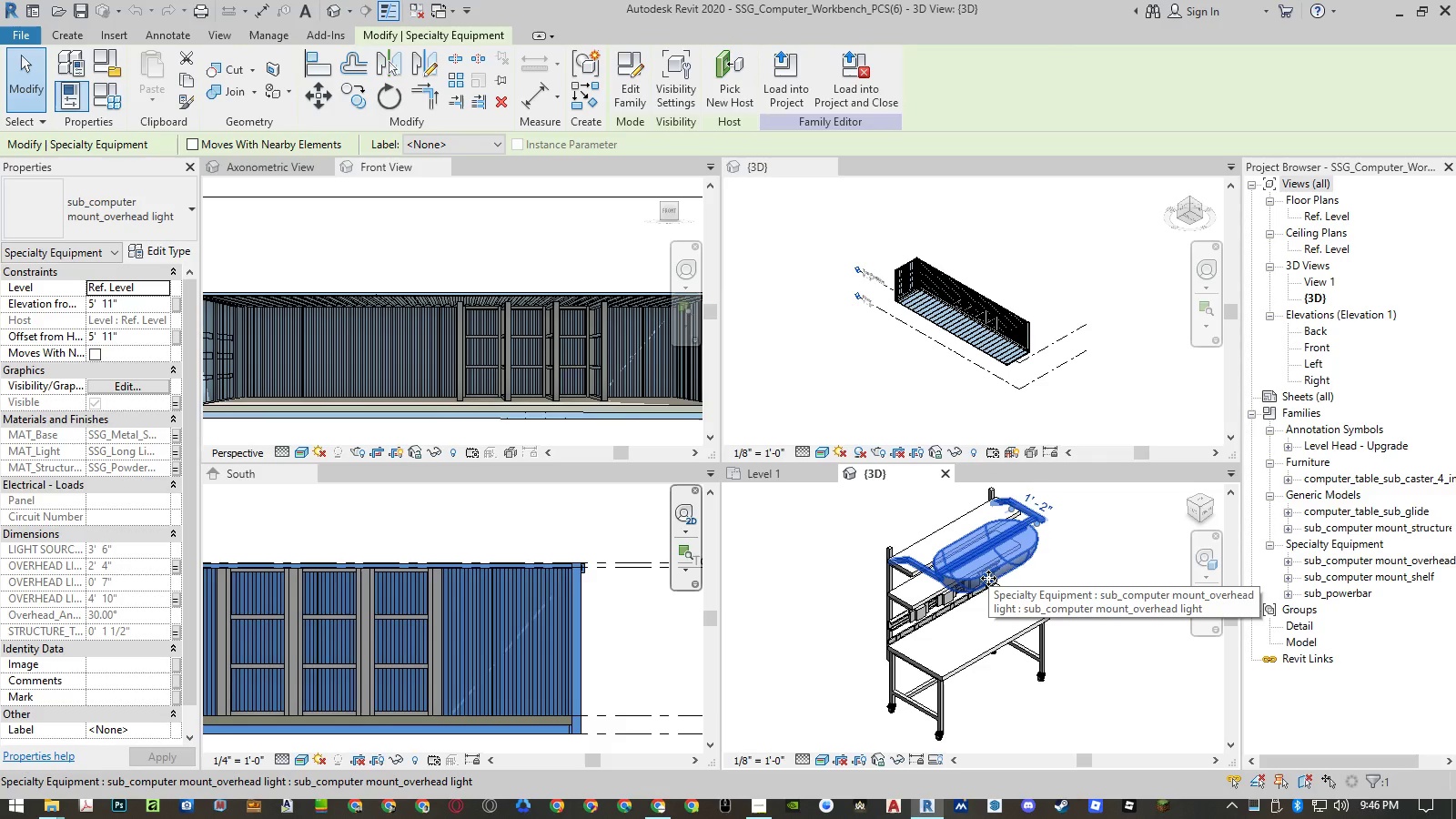 
left_click([622, 105])
 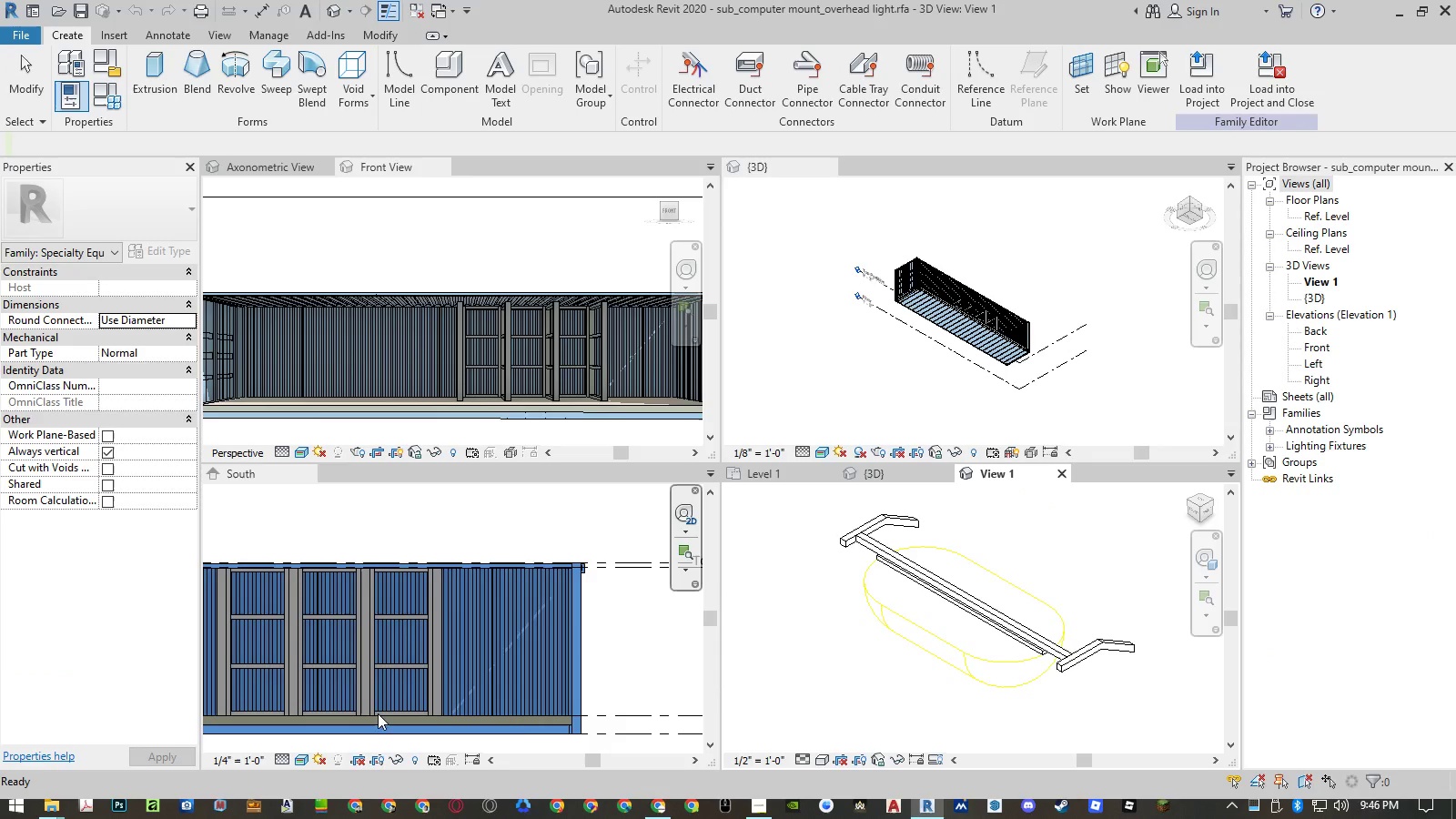 
left_click([939, 642])
 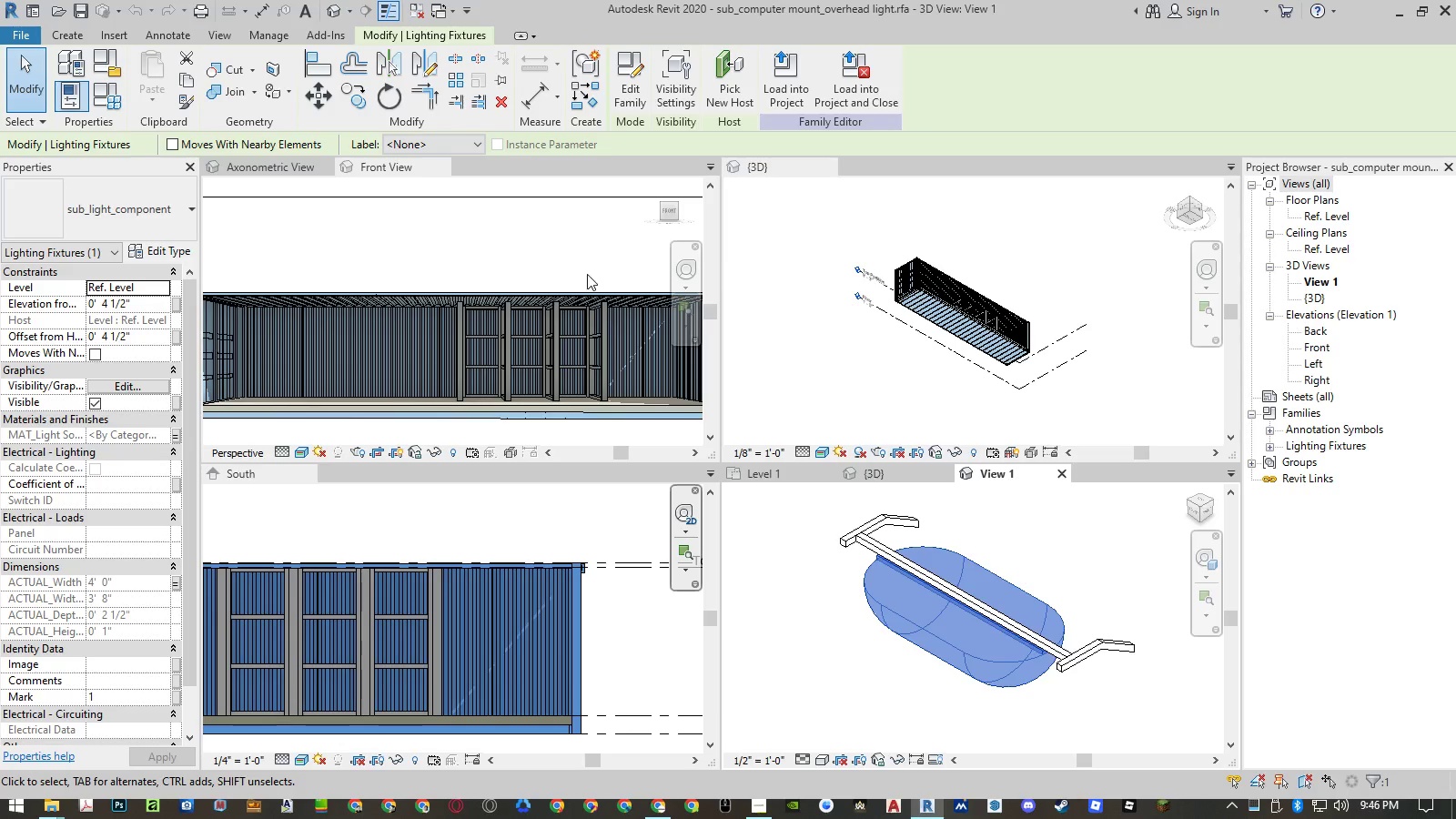 
wait(5.88)
 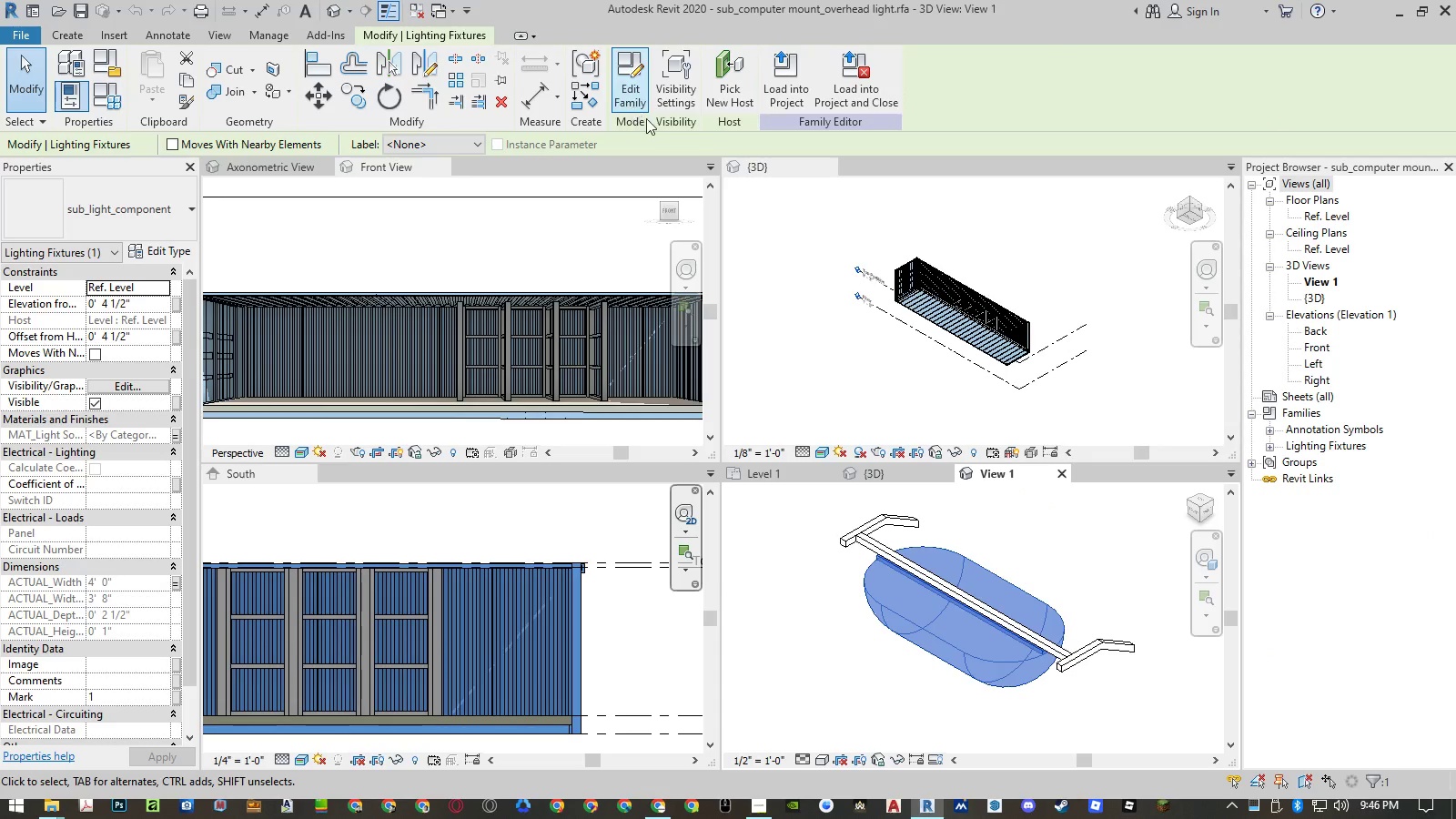 
left_click([623, 100])
 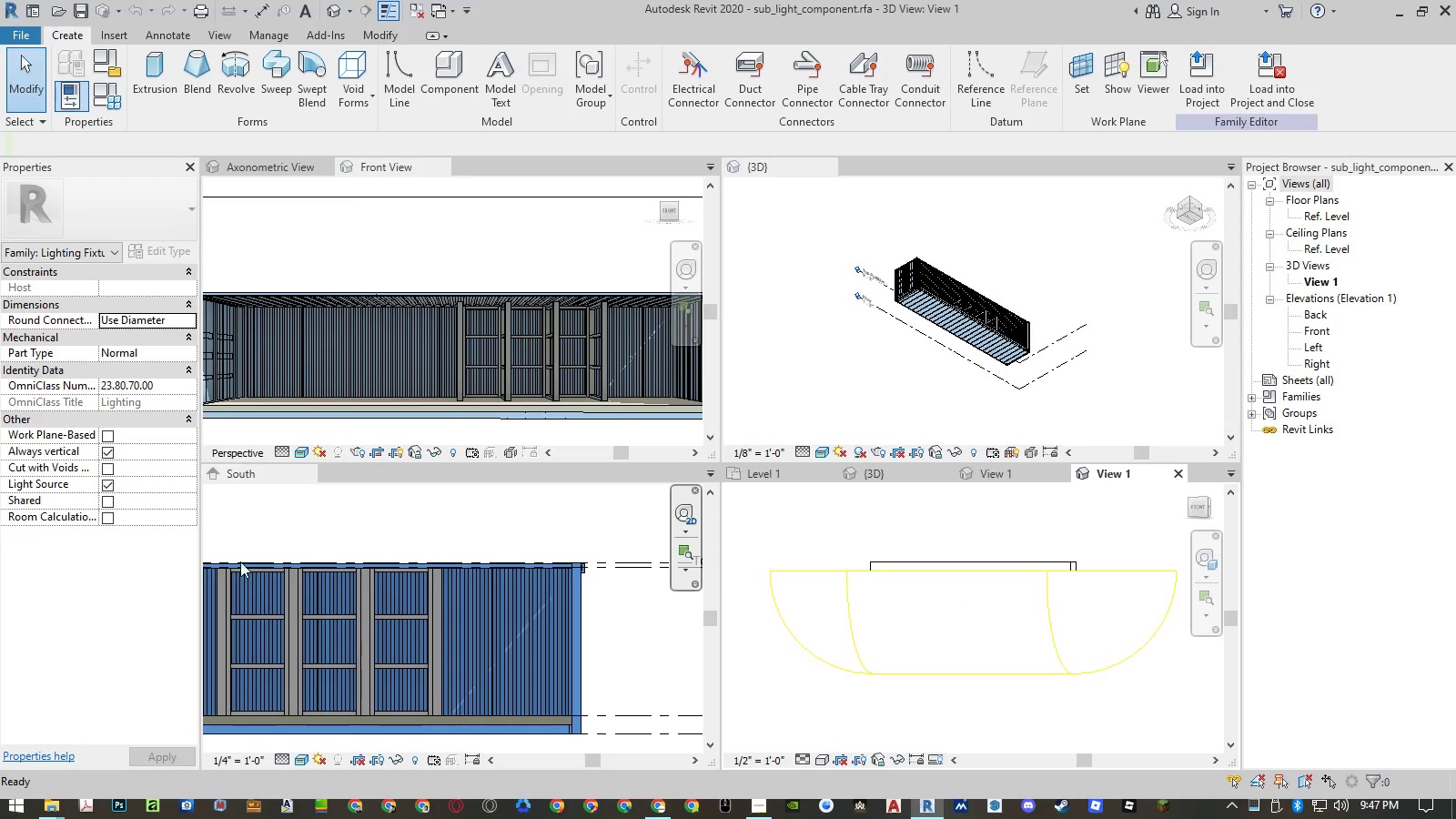 
wait(6.66)
 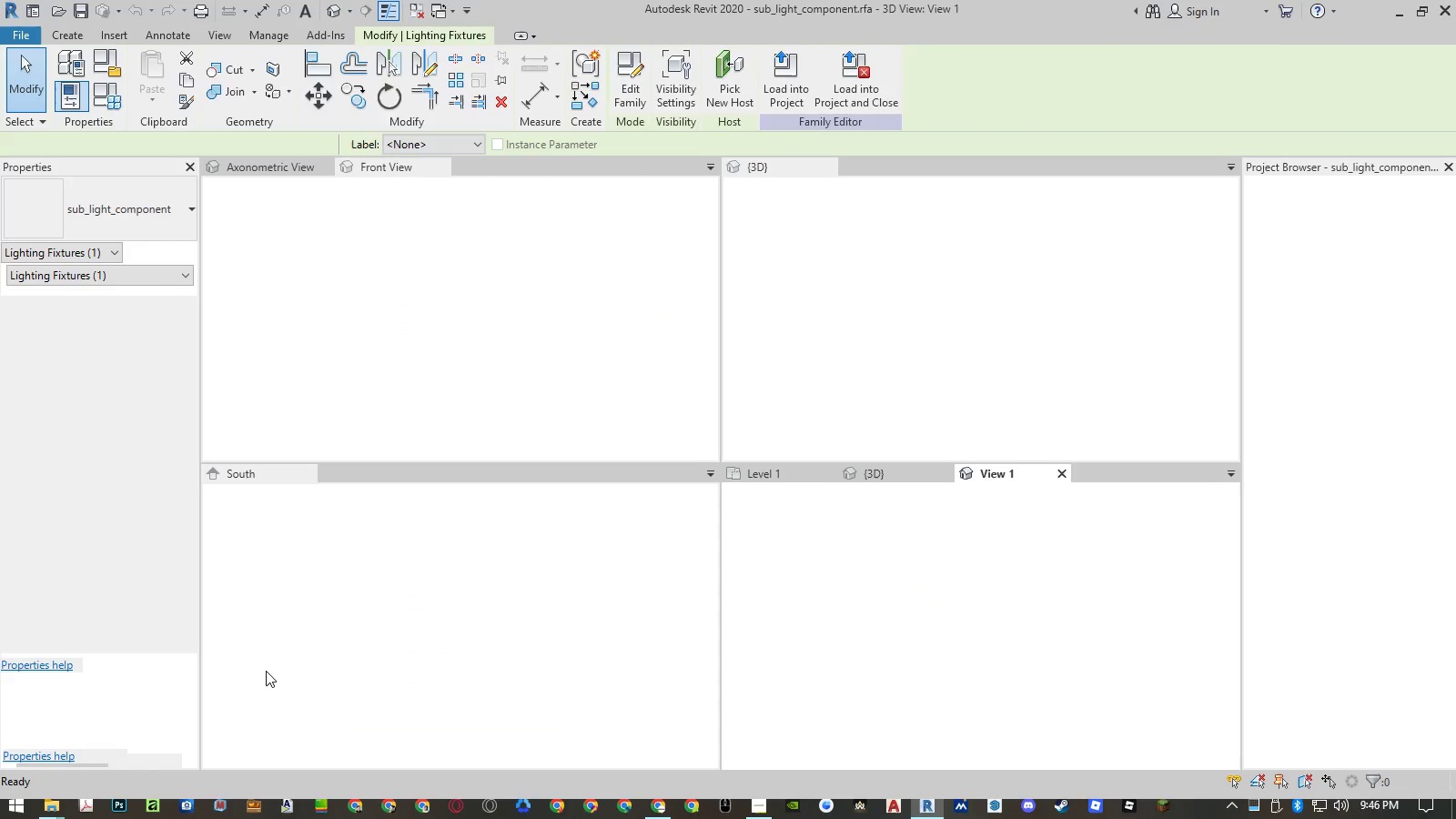 
left_click([1064, 569])
 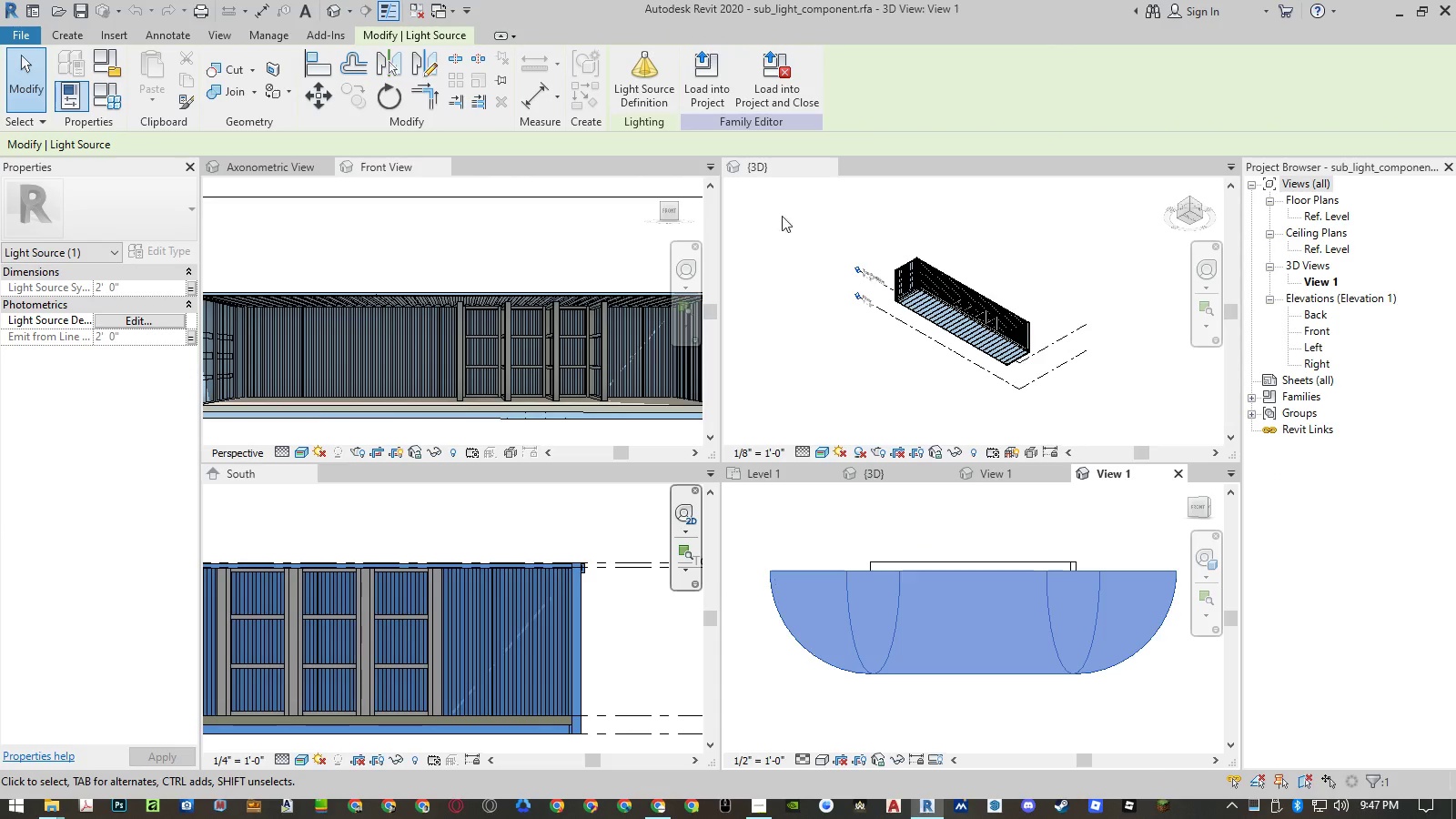 
left_click([659, 90])
 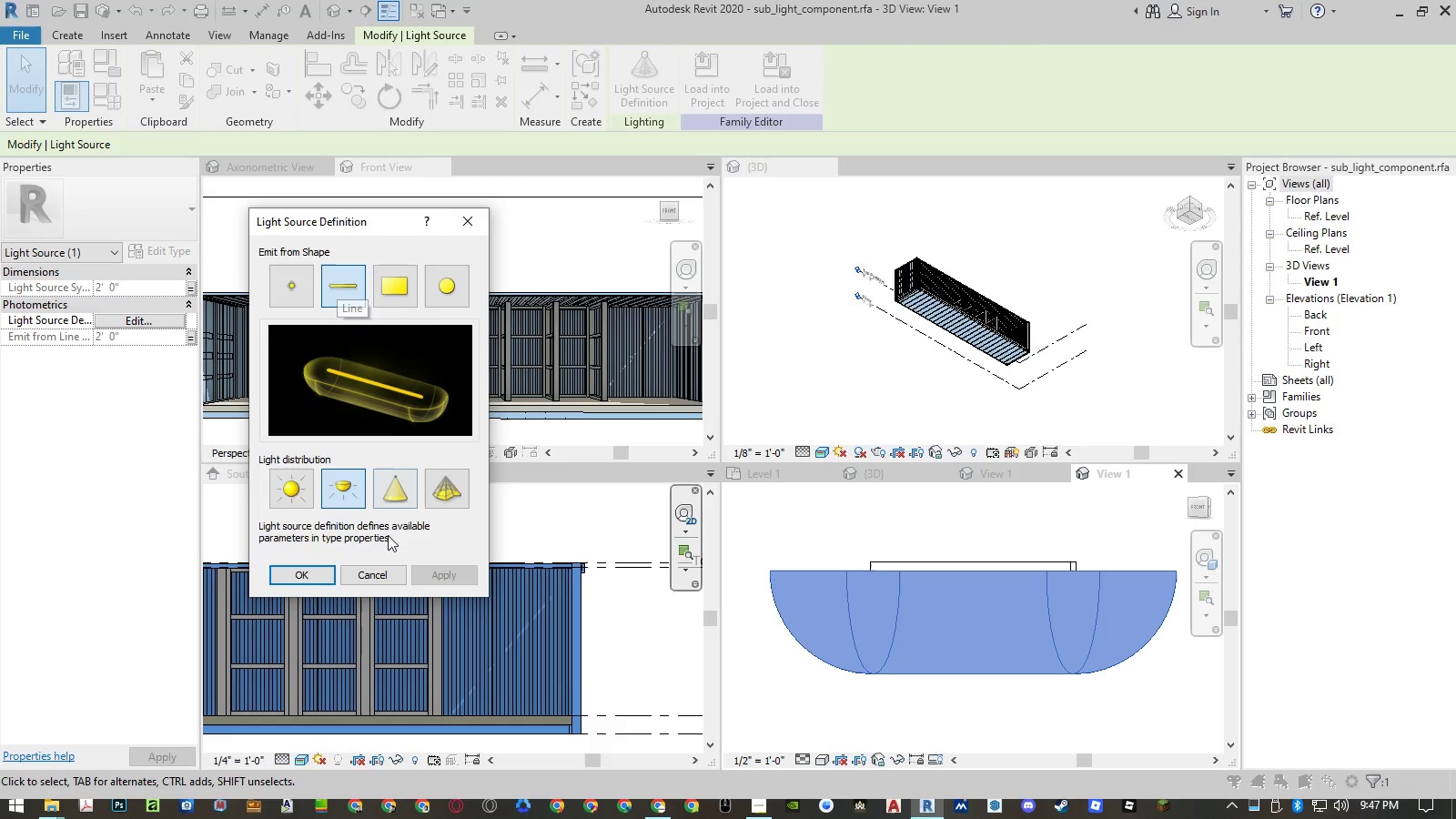 
left_click([391, 571])
 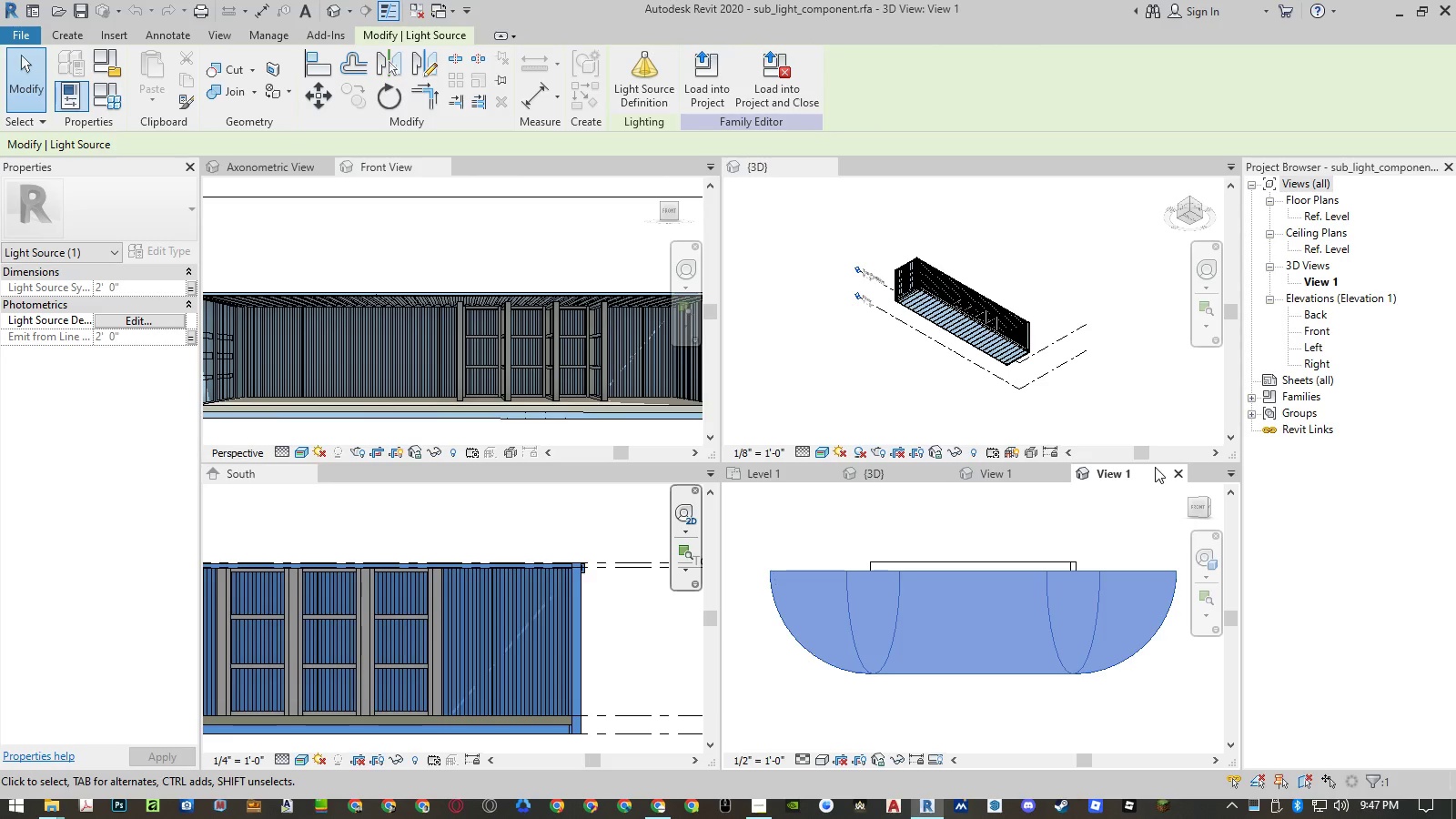 
left_click([1179, 475])
 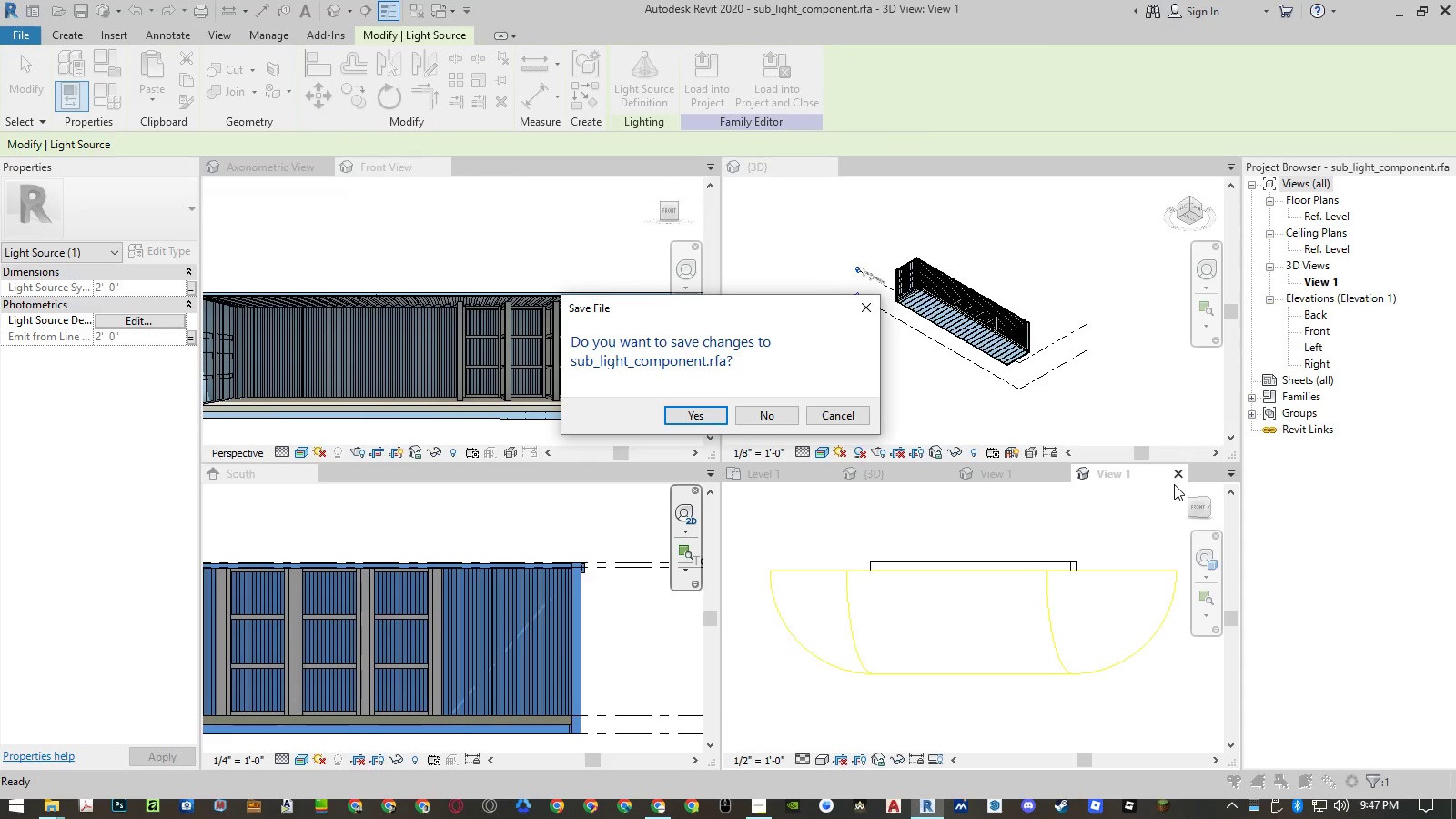 
key(N)
 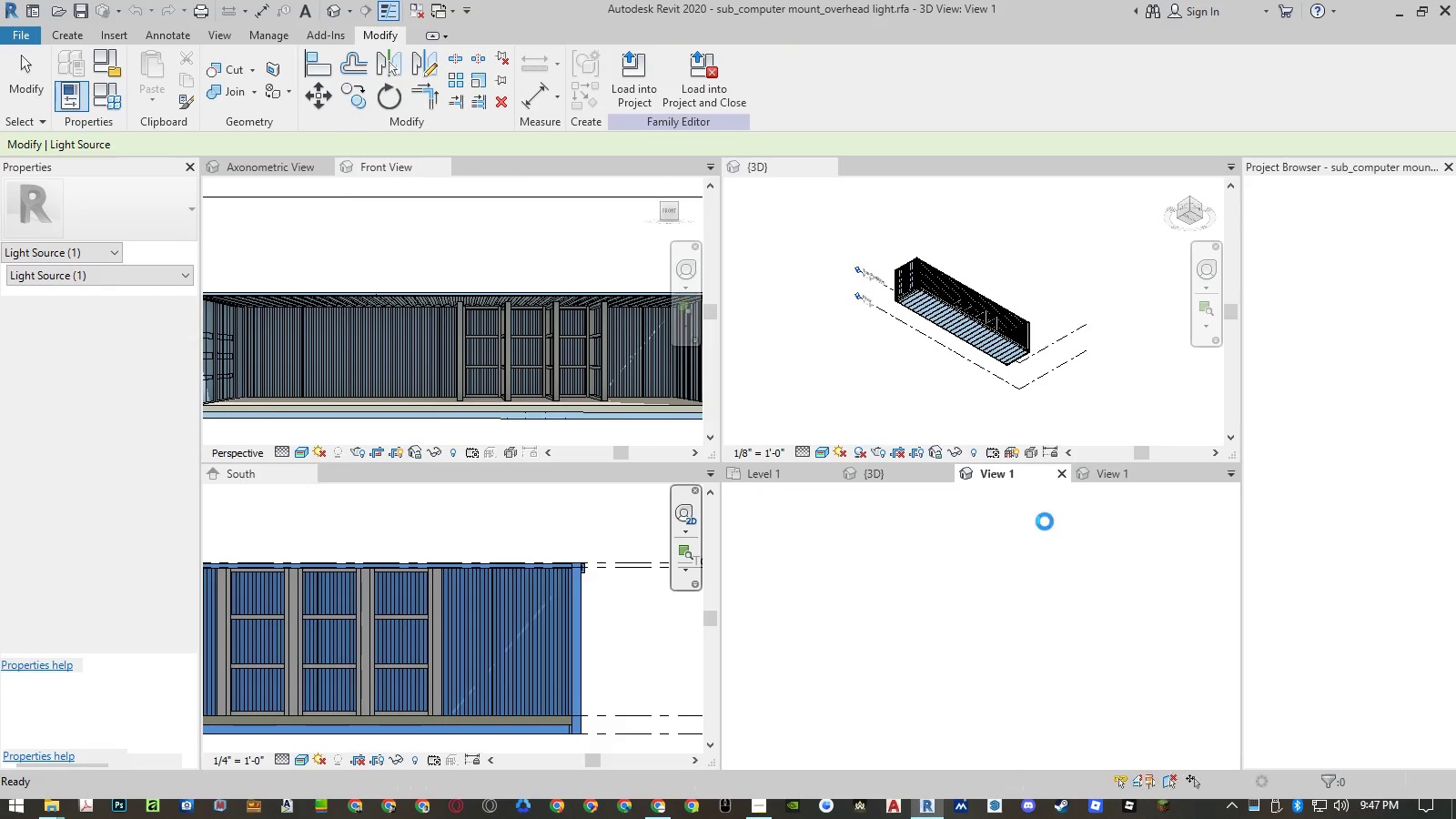 
mouse_move([1067, 502])
 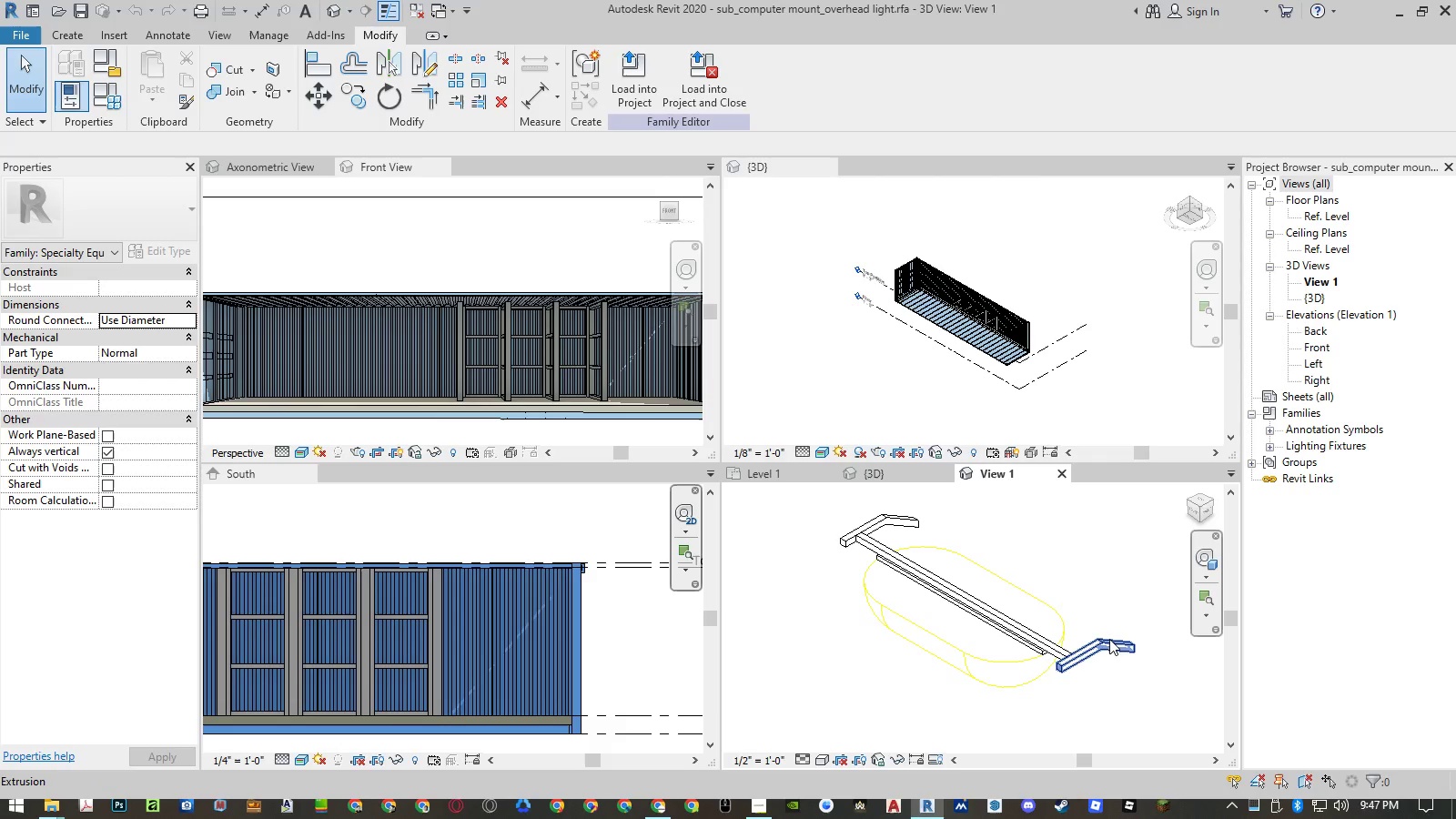 
left_click([1109, 640])
 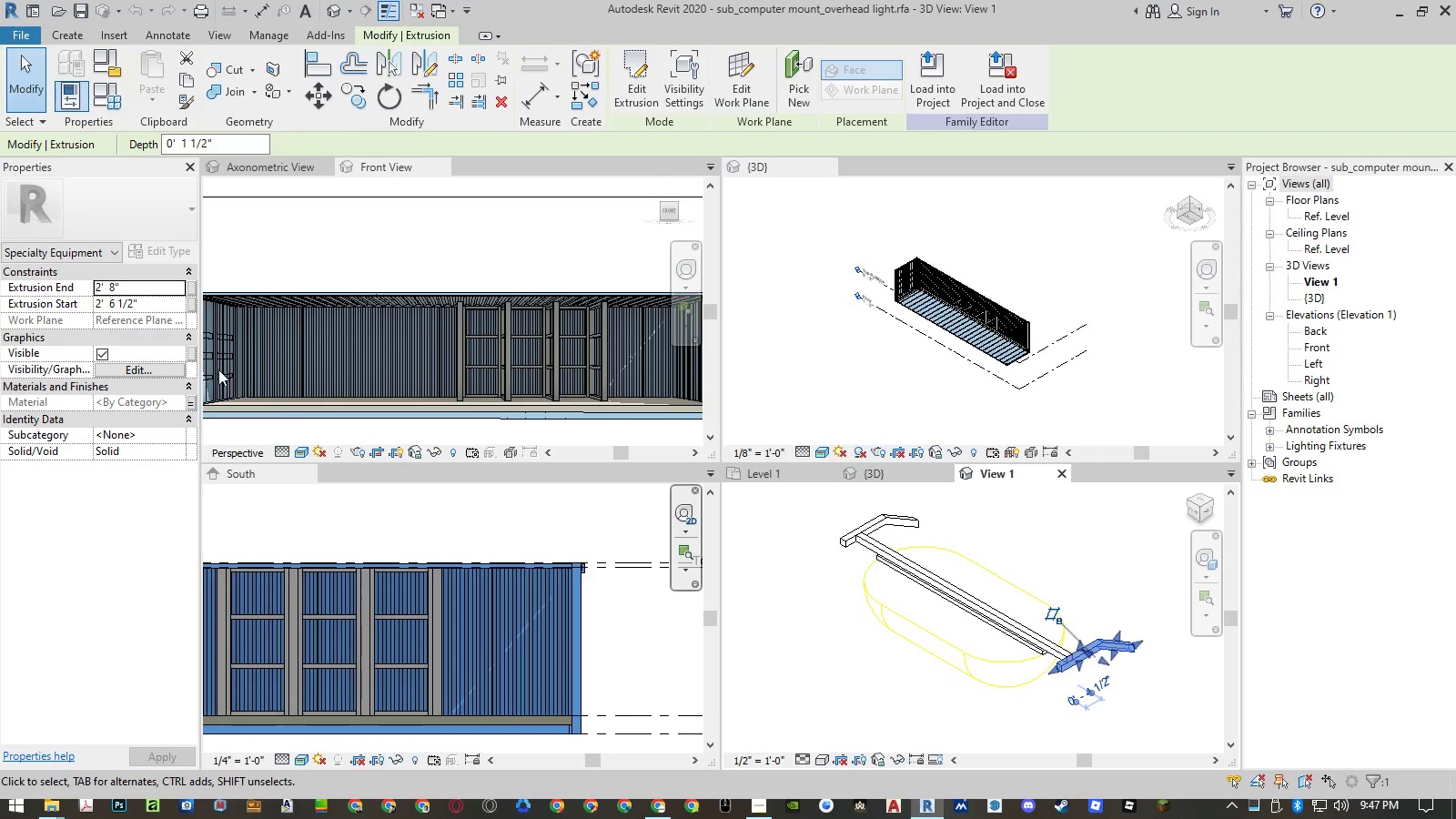 
left_click([194, 405])
 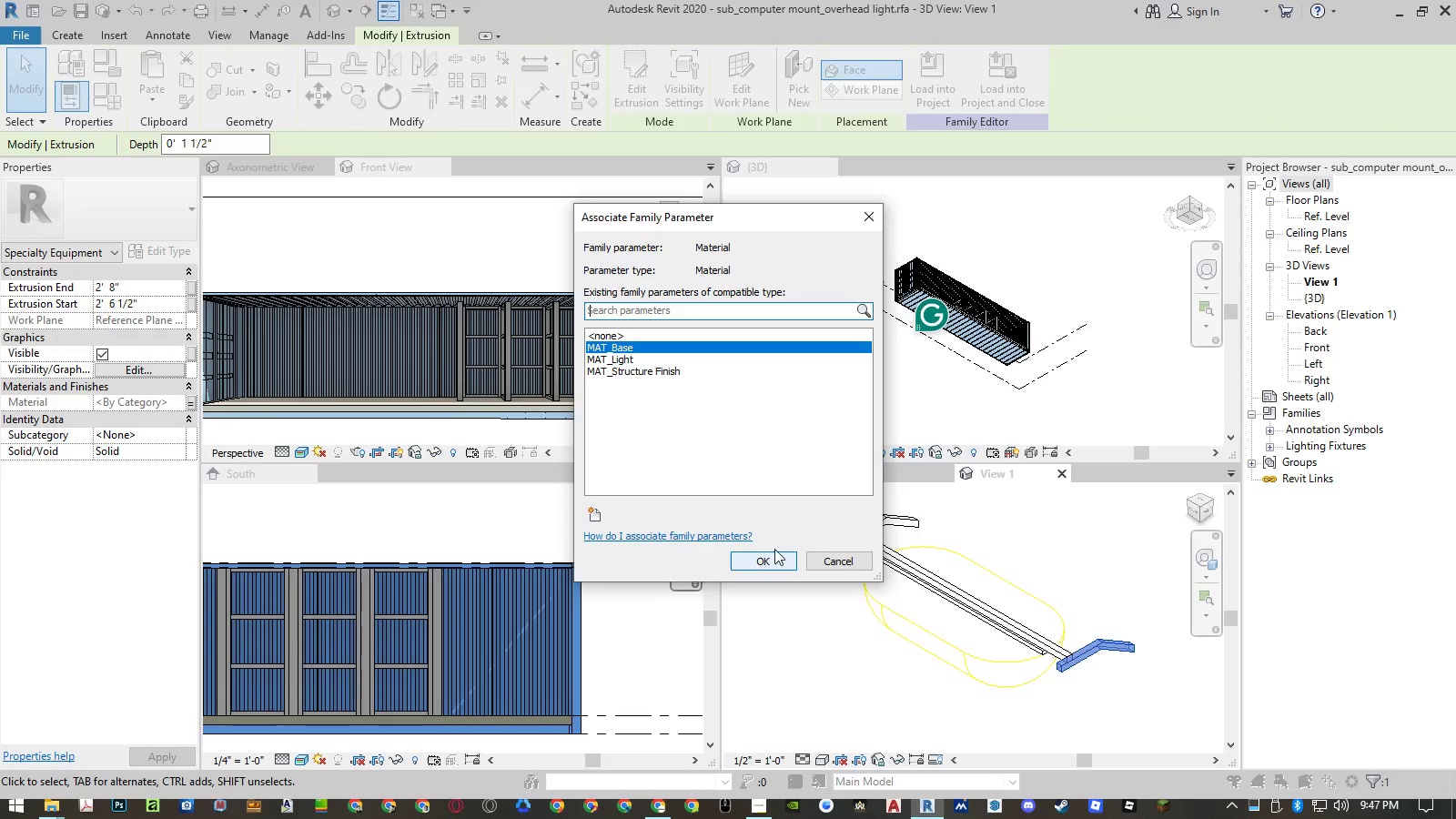 
key(Escape)
 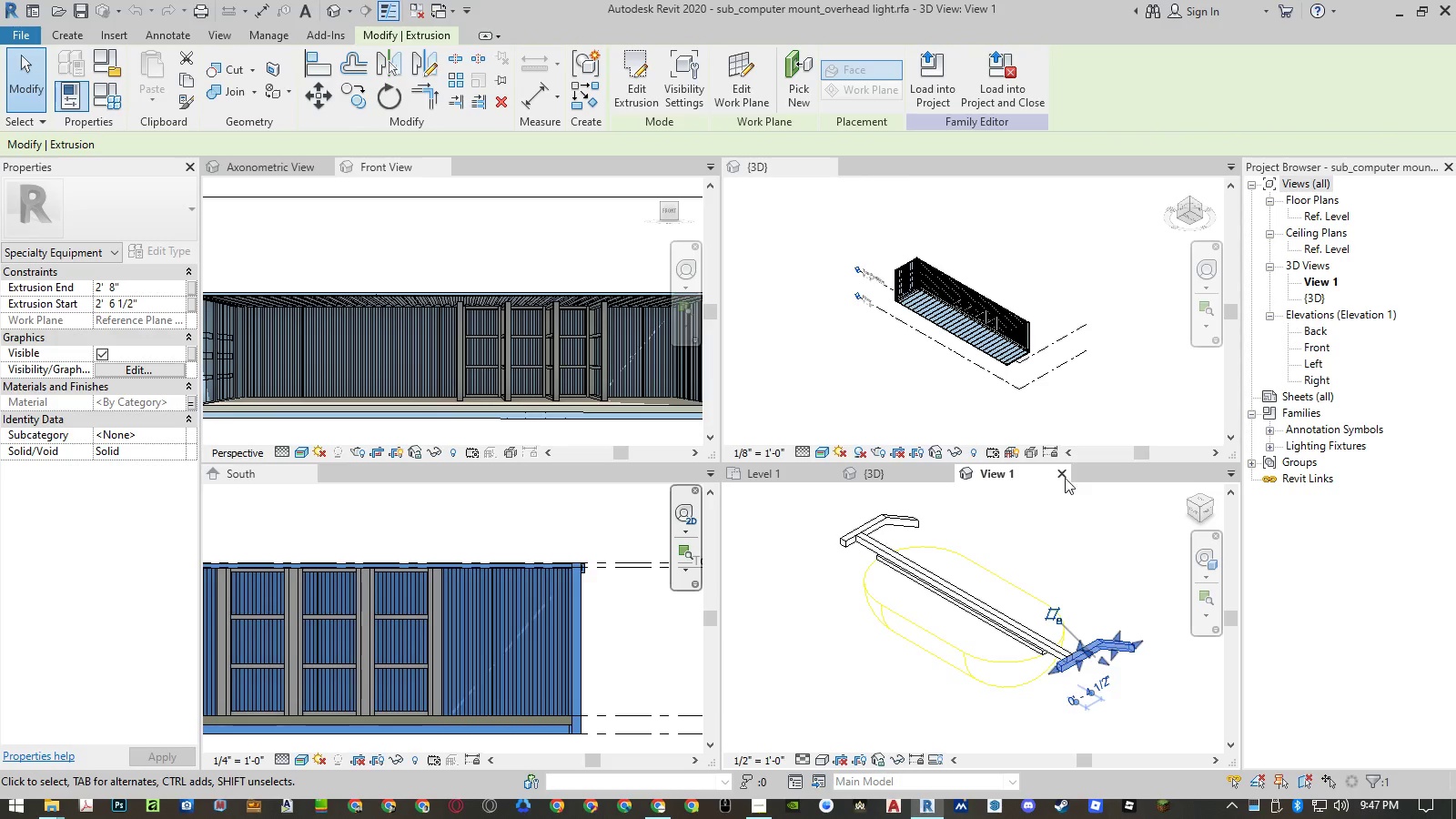 
left_click([1065, 474])
 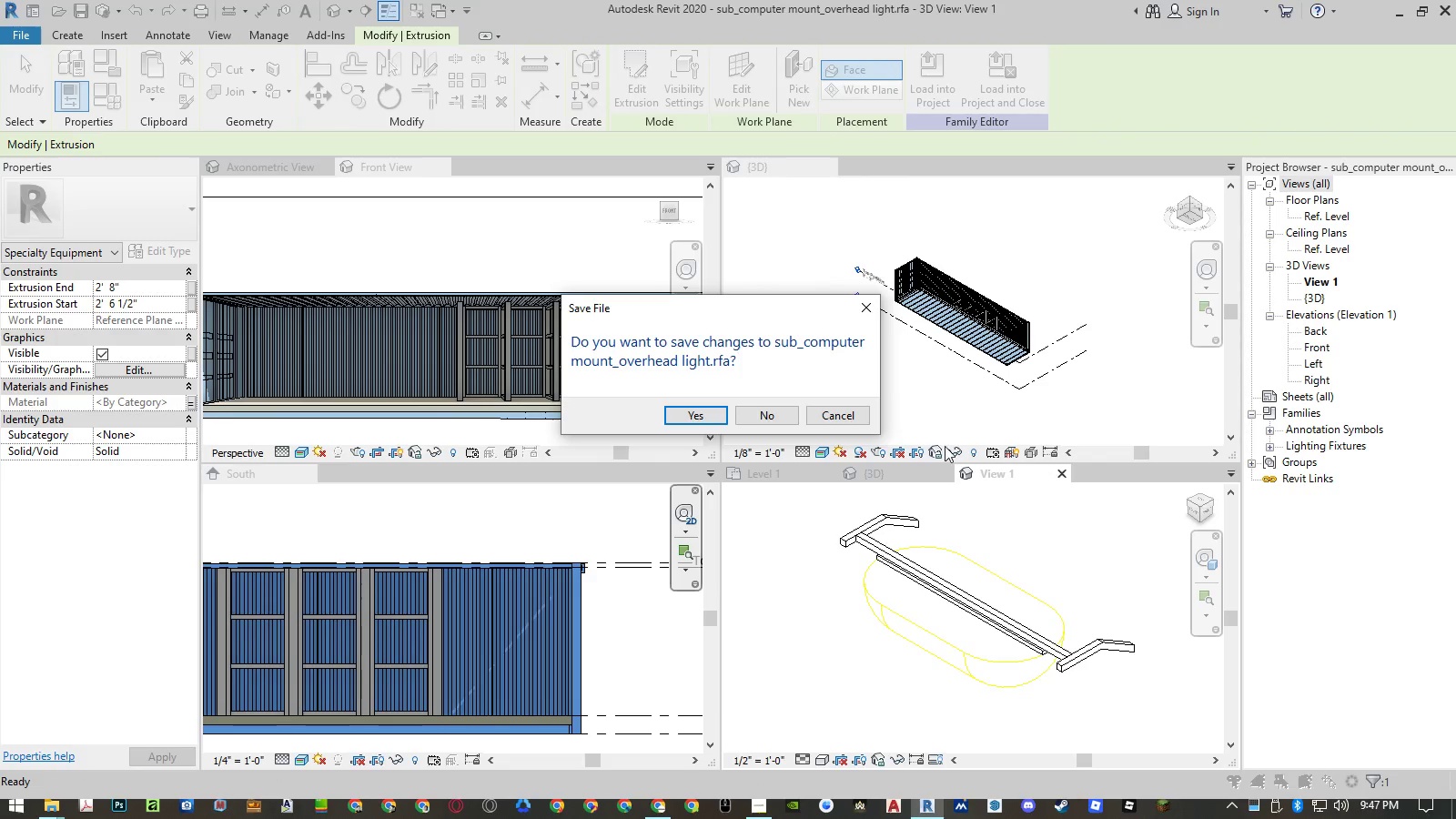 
left_click([773, 414])
 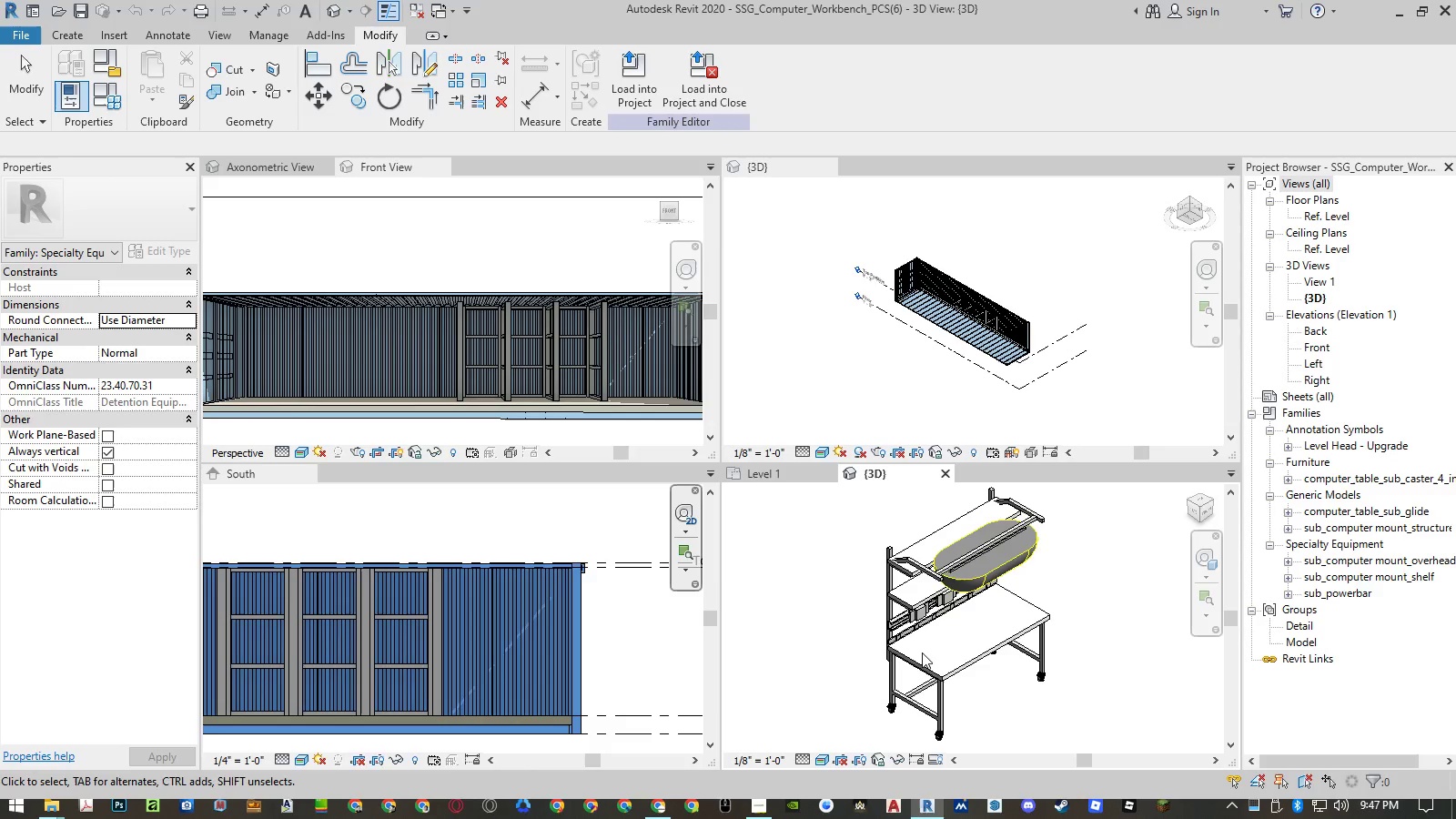 
left_click([921, 671])
 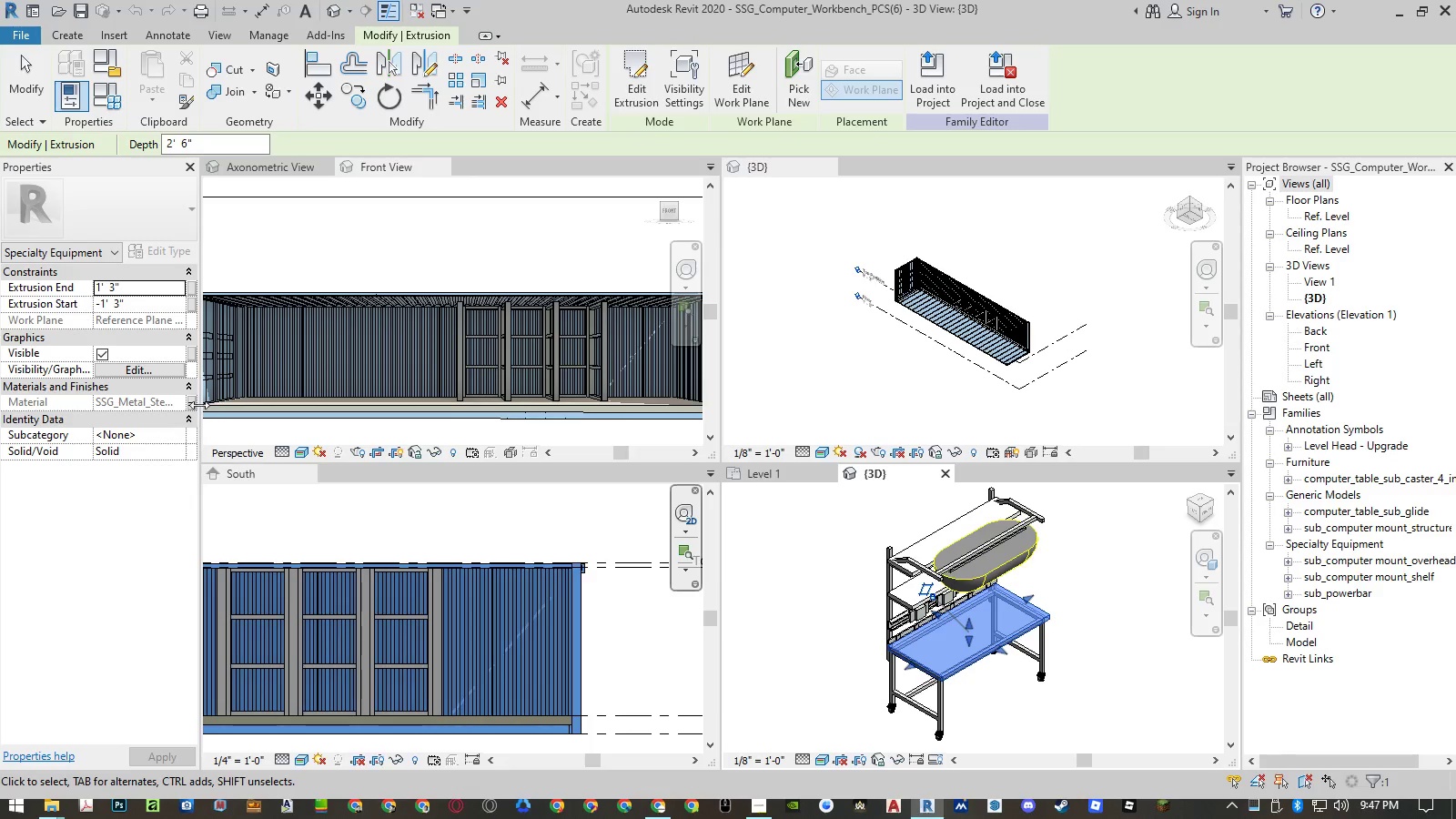 
left_click([195, 401])
 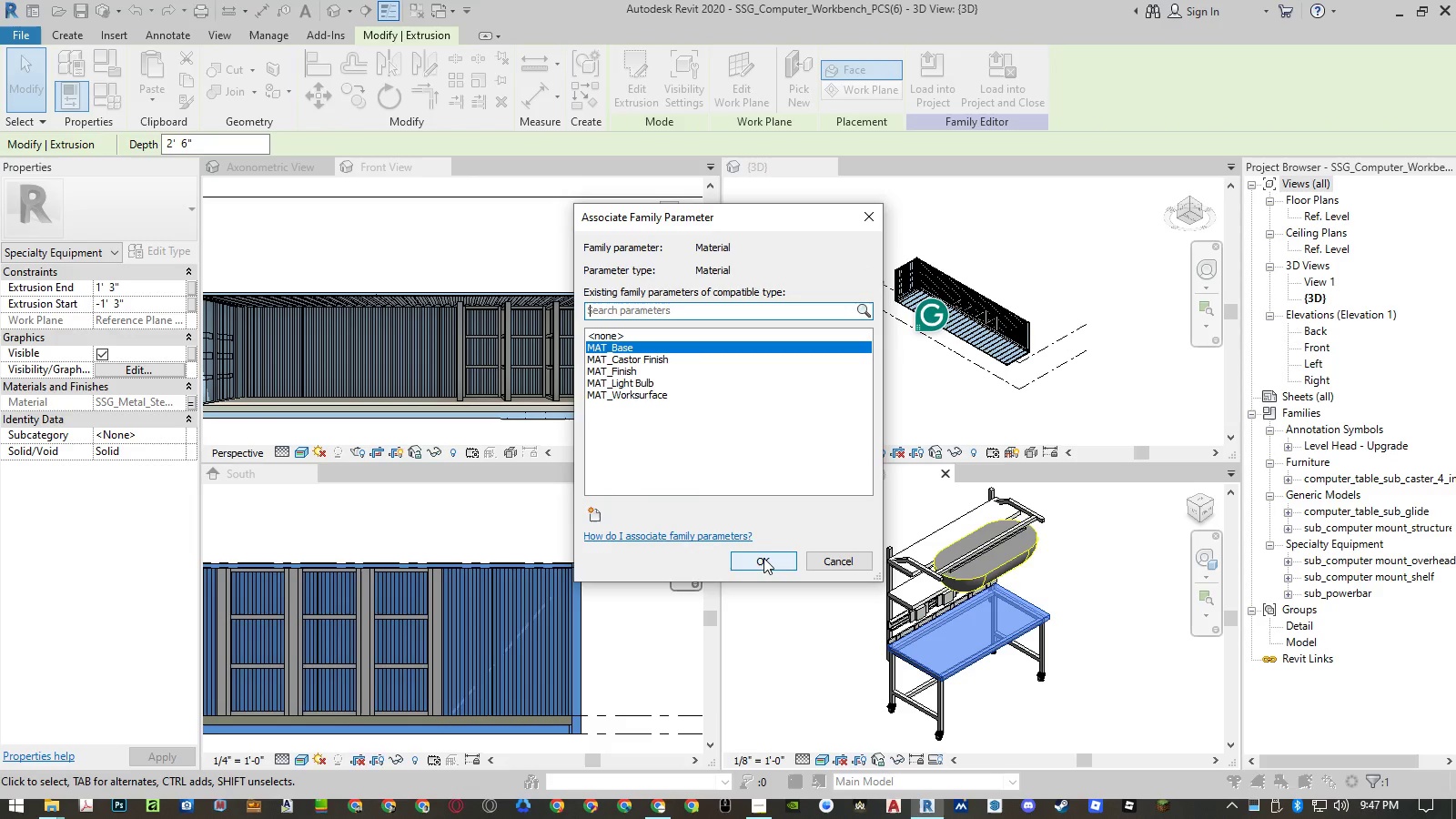 
key(Escape)
 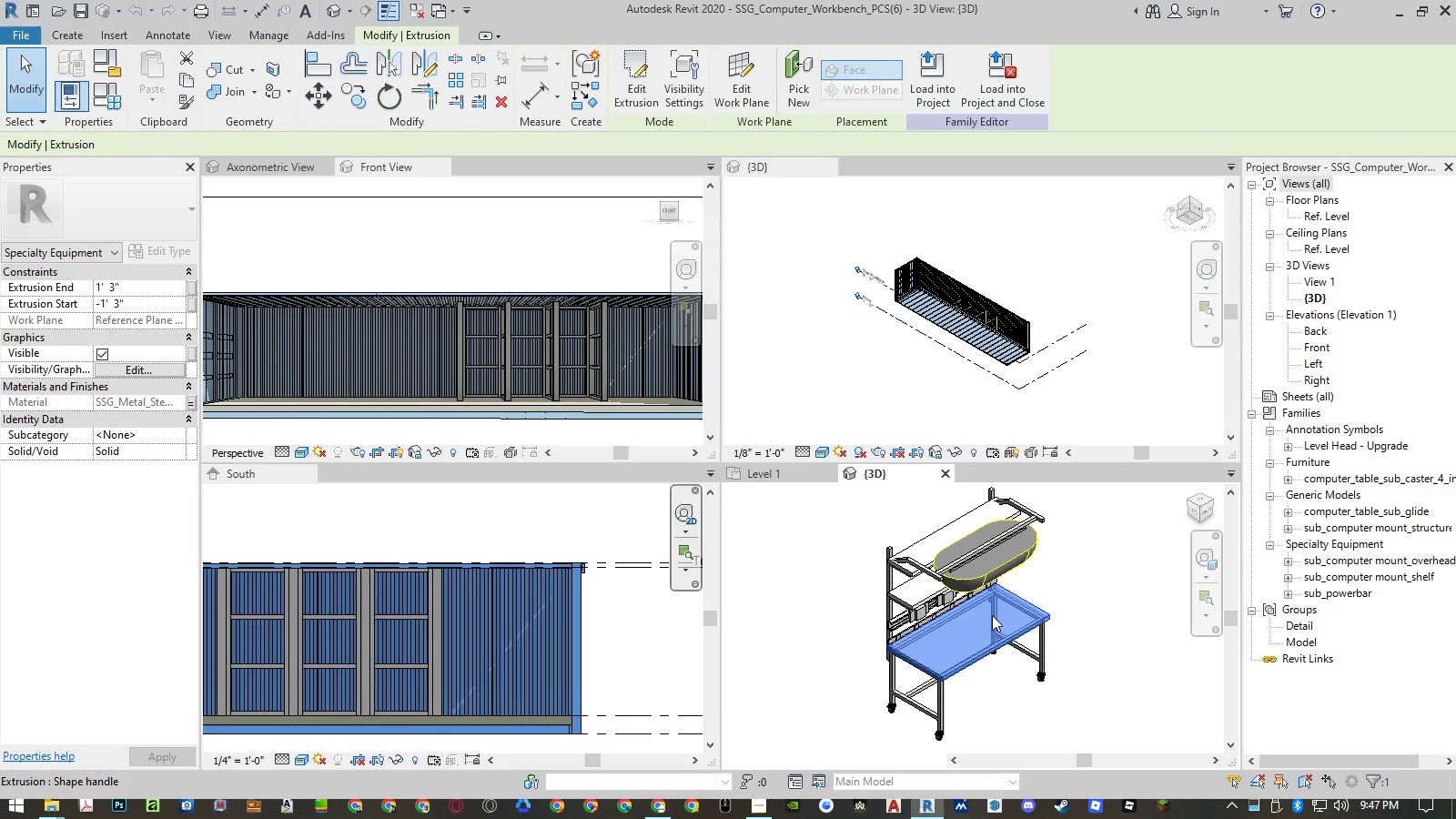 
scroll: coordinate [1000, 615], scroll_direction: up, amount: 2.0
 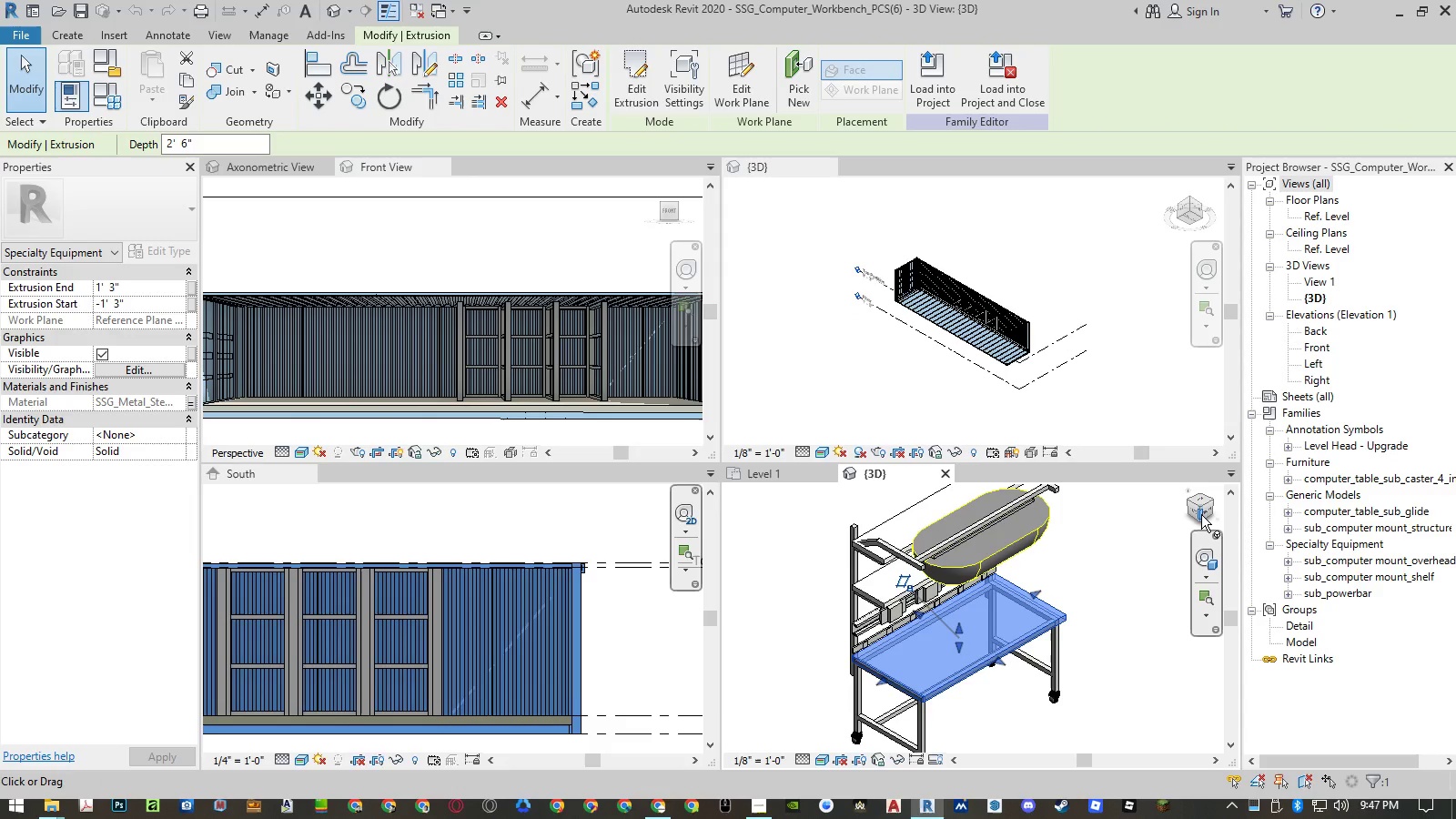 
left_click([1208, 511])
 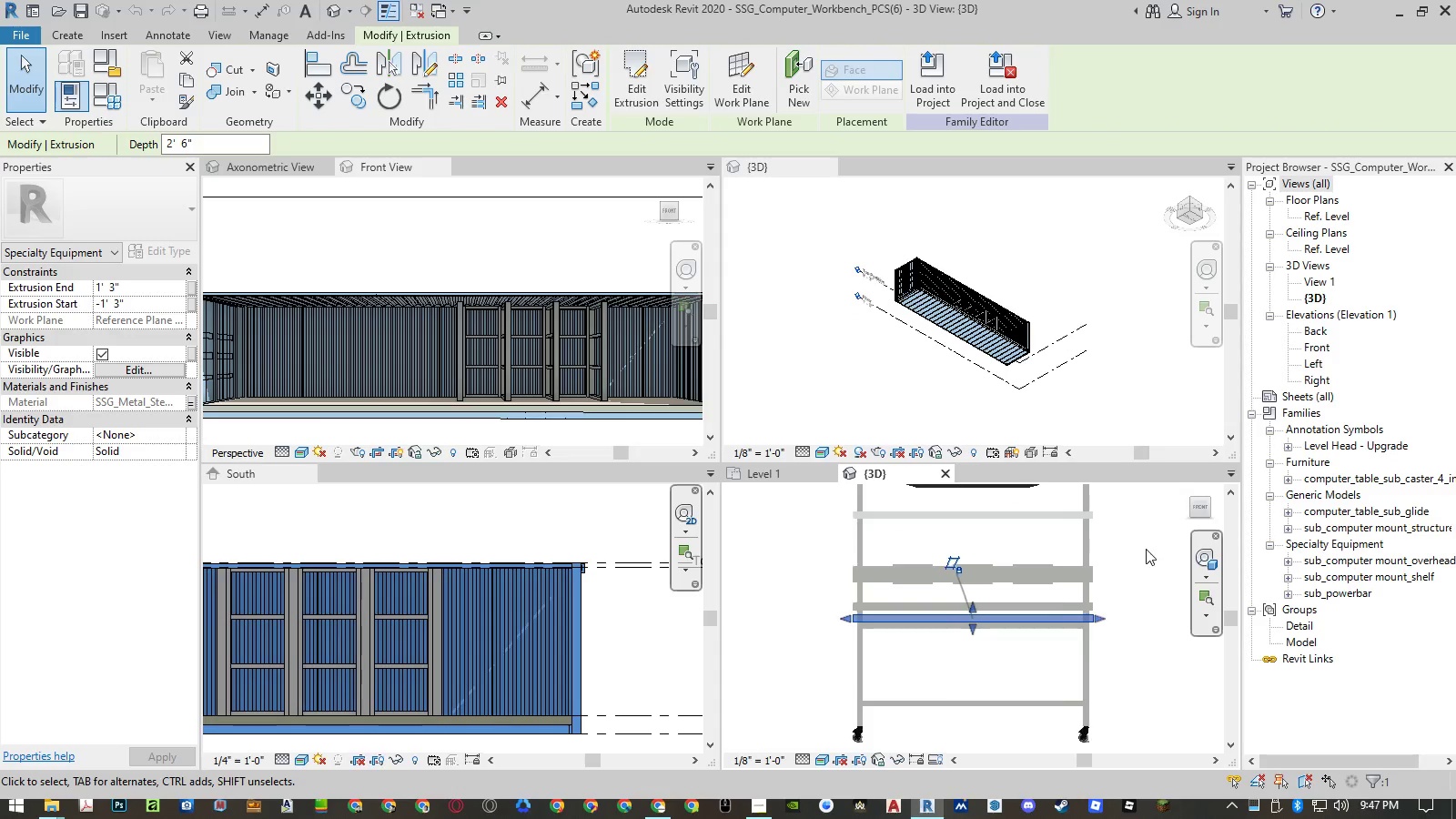 
left_click([1139, 551])
 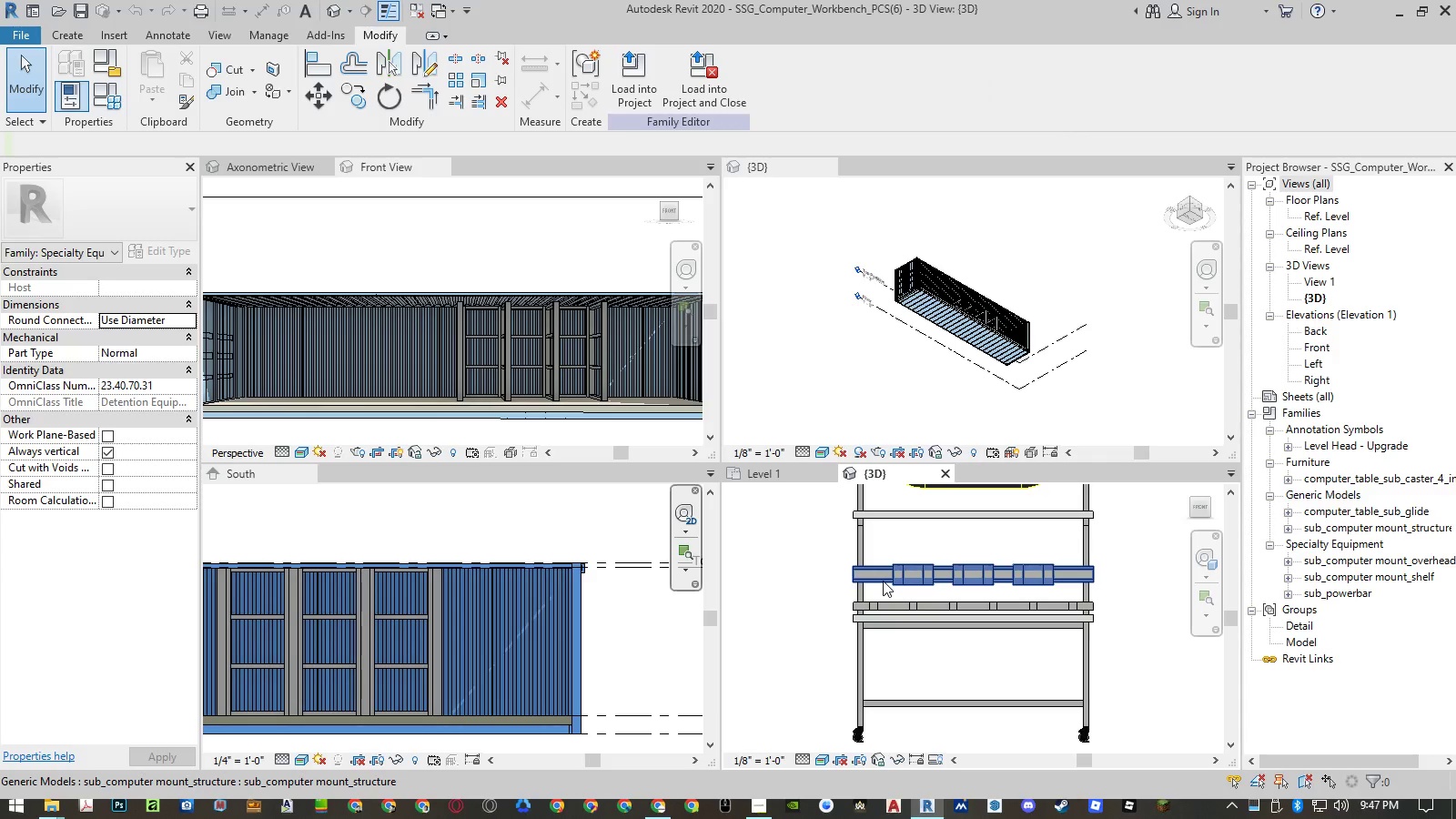 
scroll: coordinate [880, 581], scroll_direction: down, amount: 3.0
 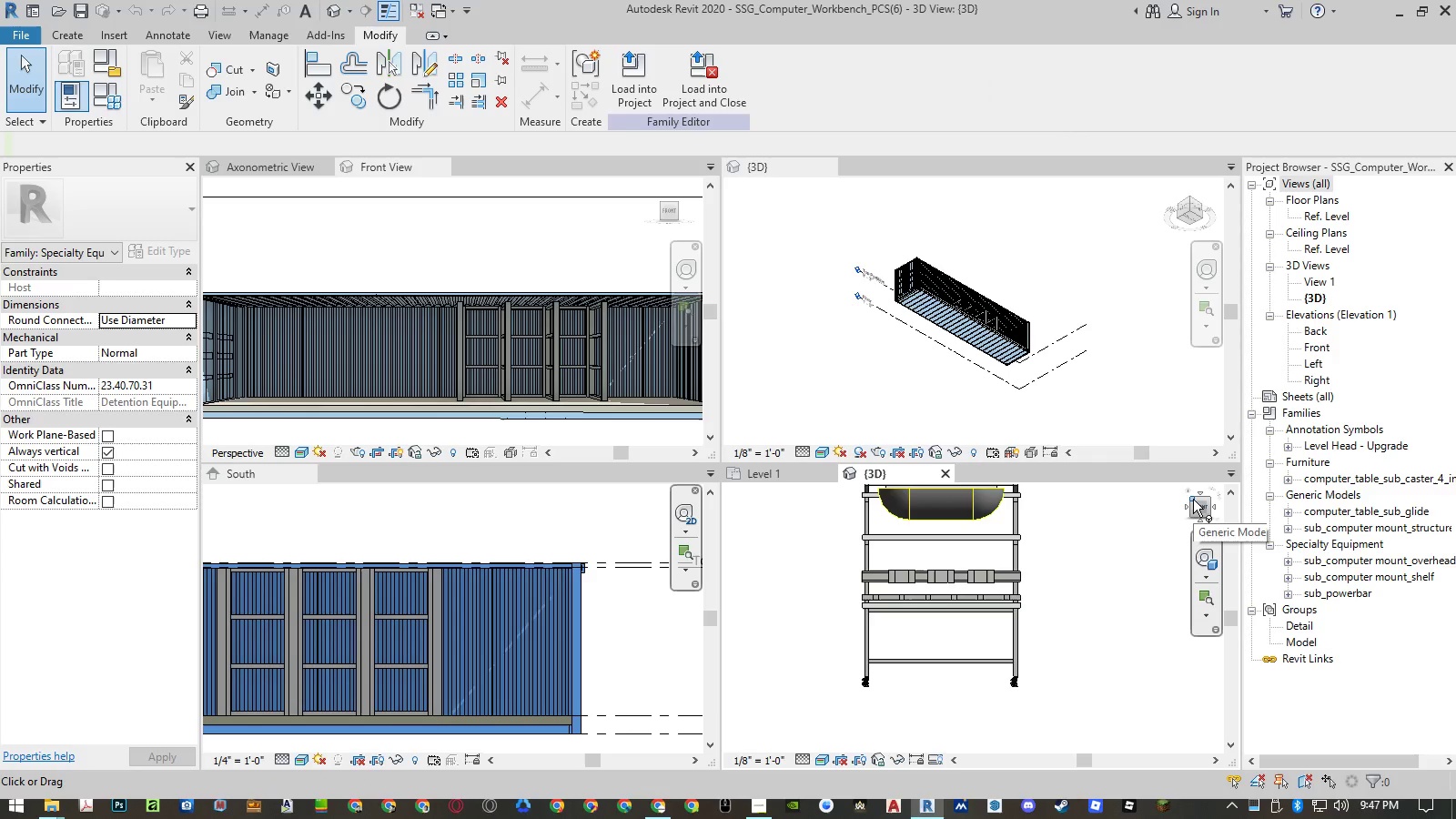 
left_click([1193, 499])
 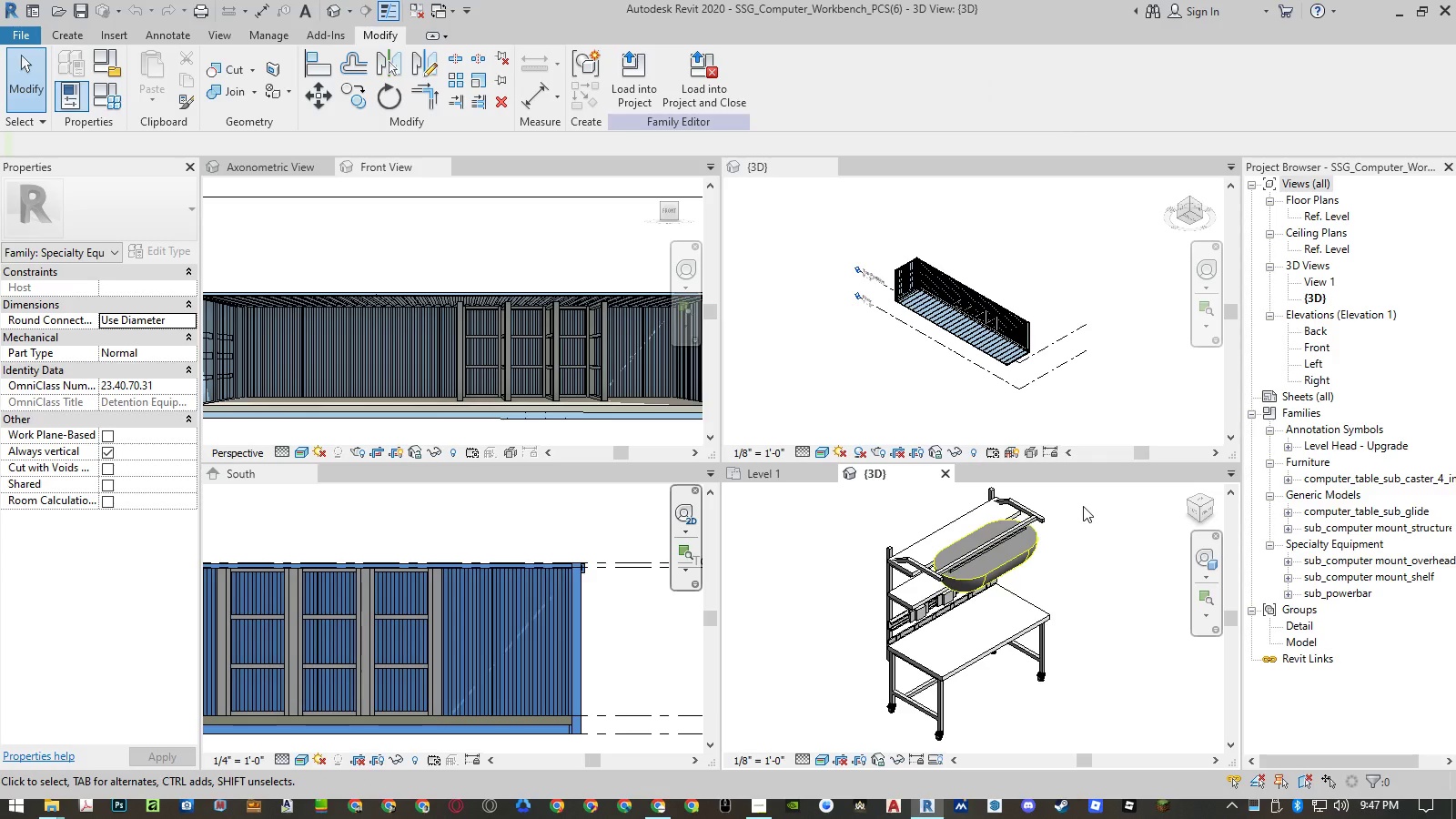 
scroll: coordinate [894, 624], scroll_direction: up, amount: 6.0
 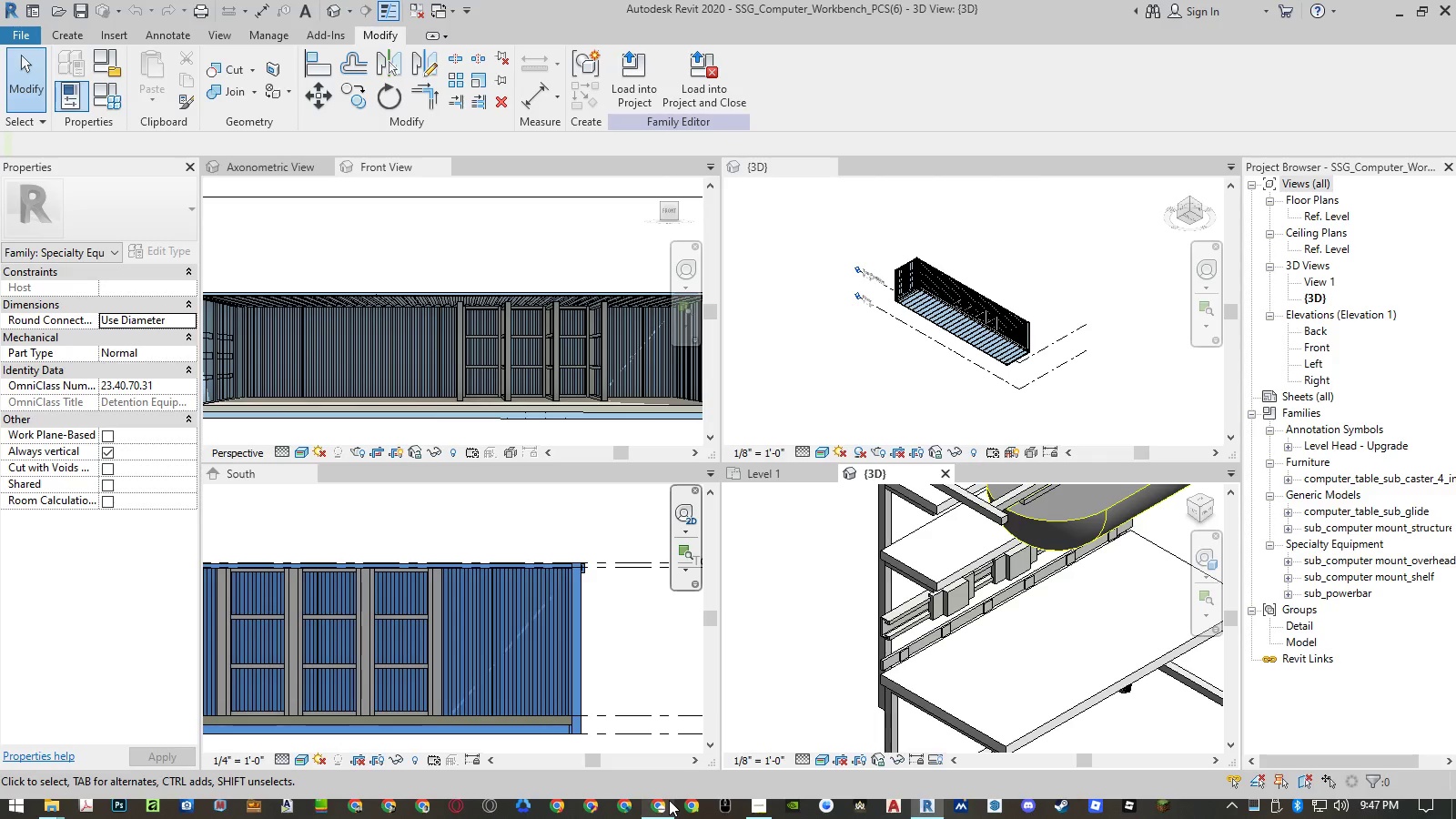 
left_click([660, 806])
 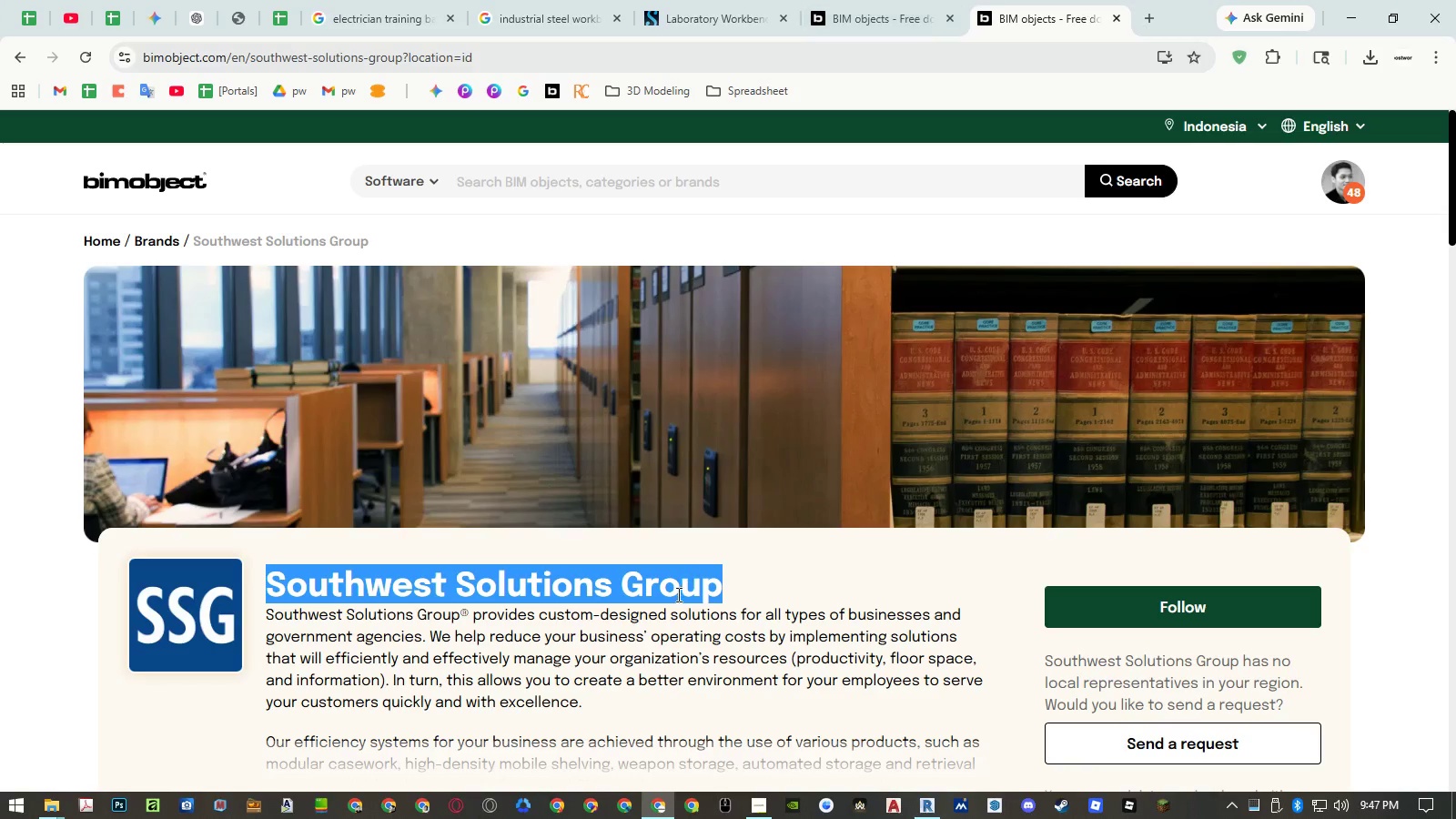 
mouse_move([892, 22])
 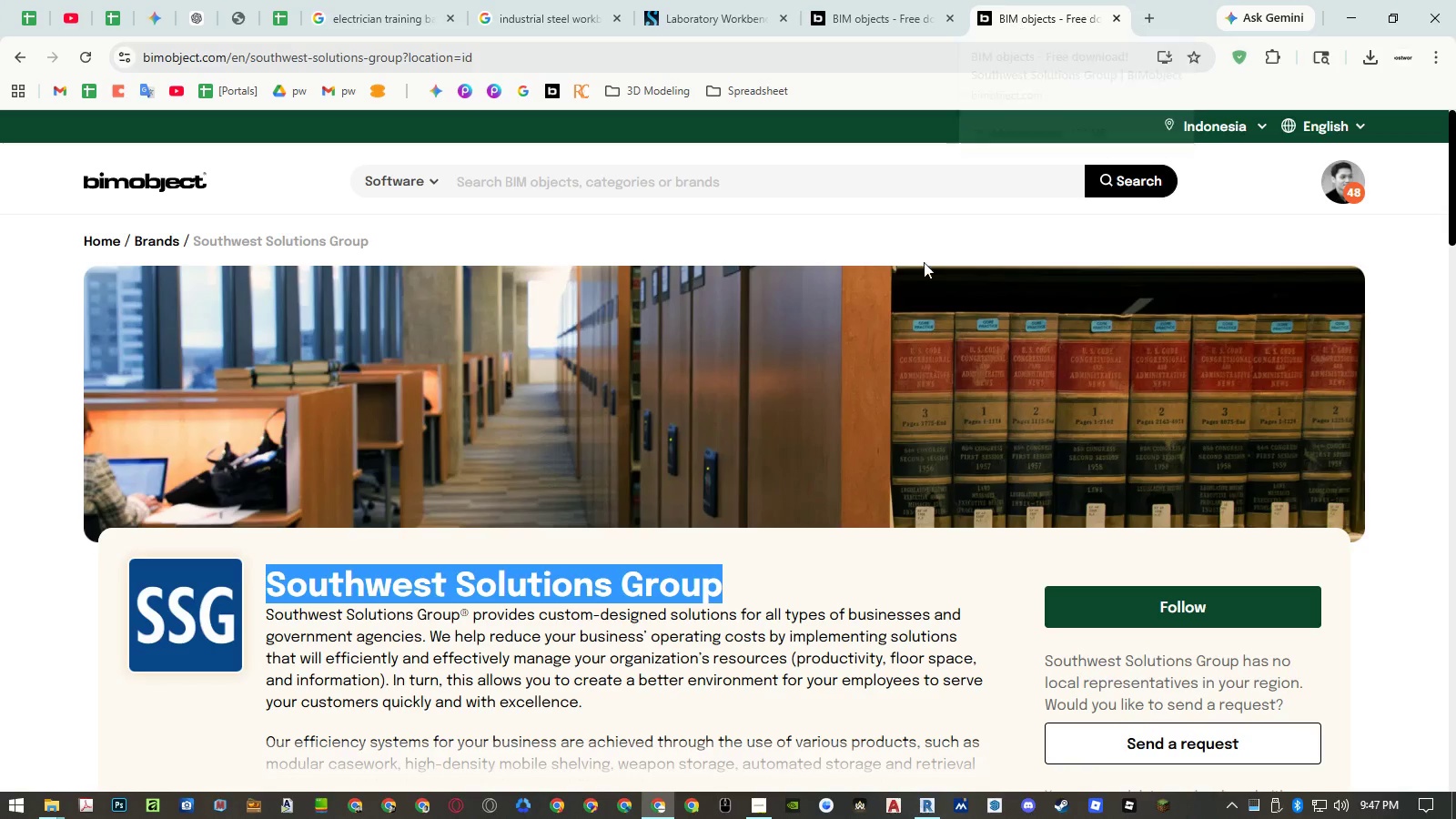 
scroll: coordinate [828, 358], scroll_direction: down, amount: 10.0
 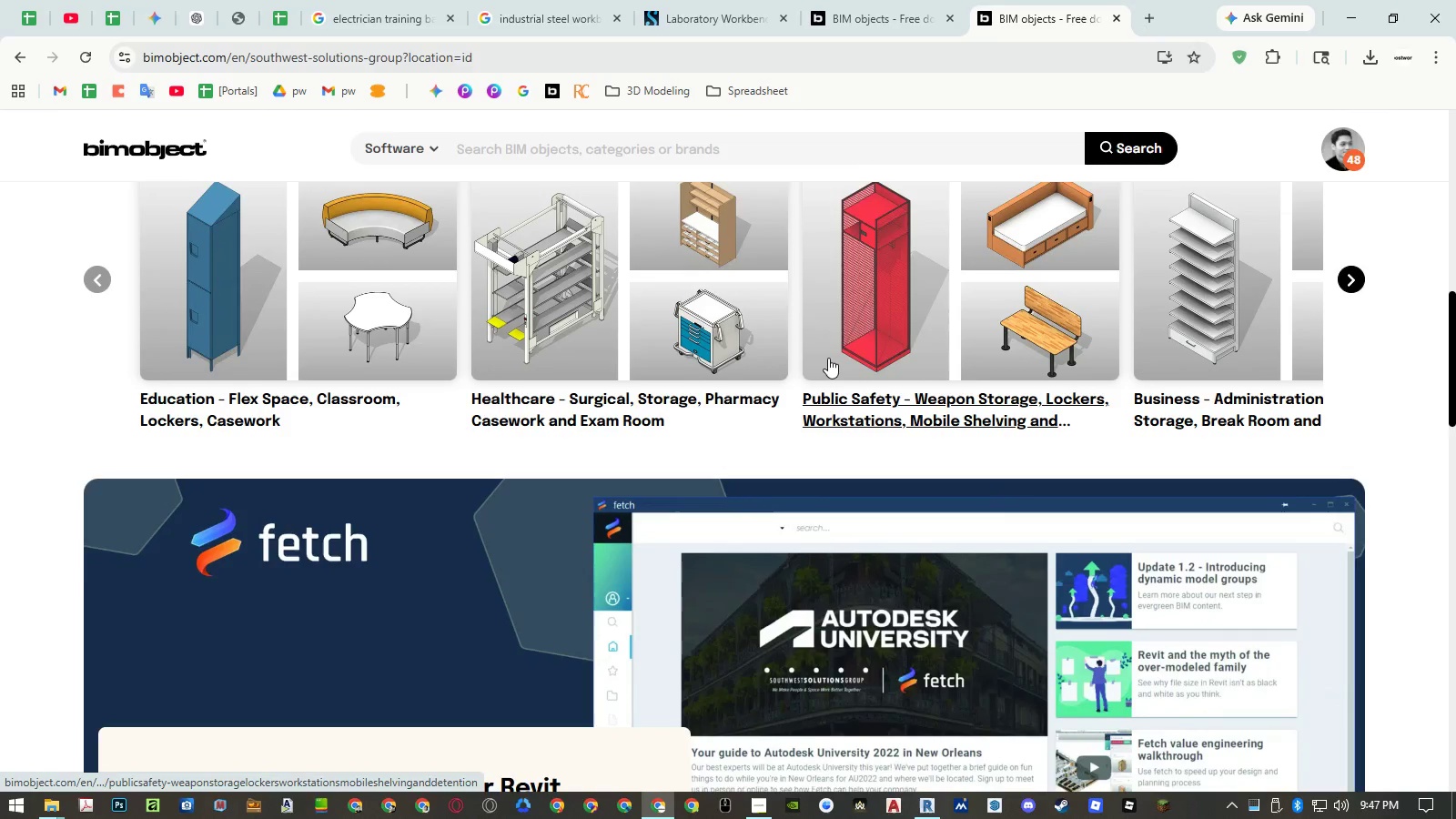 
scroll: coordinate [922, 339], scroll_direction: up, amount: 3.0
 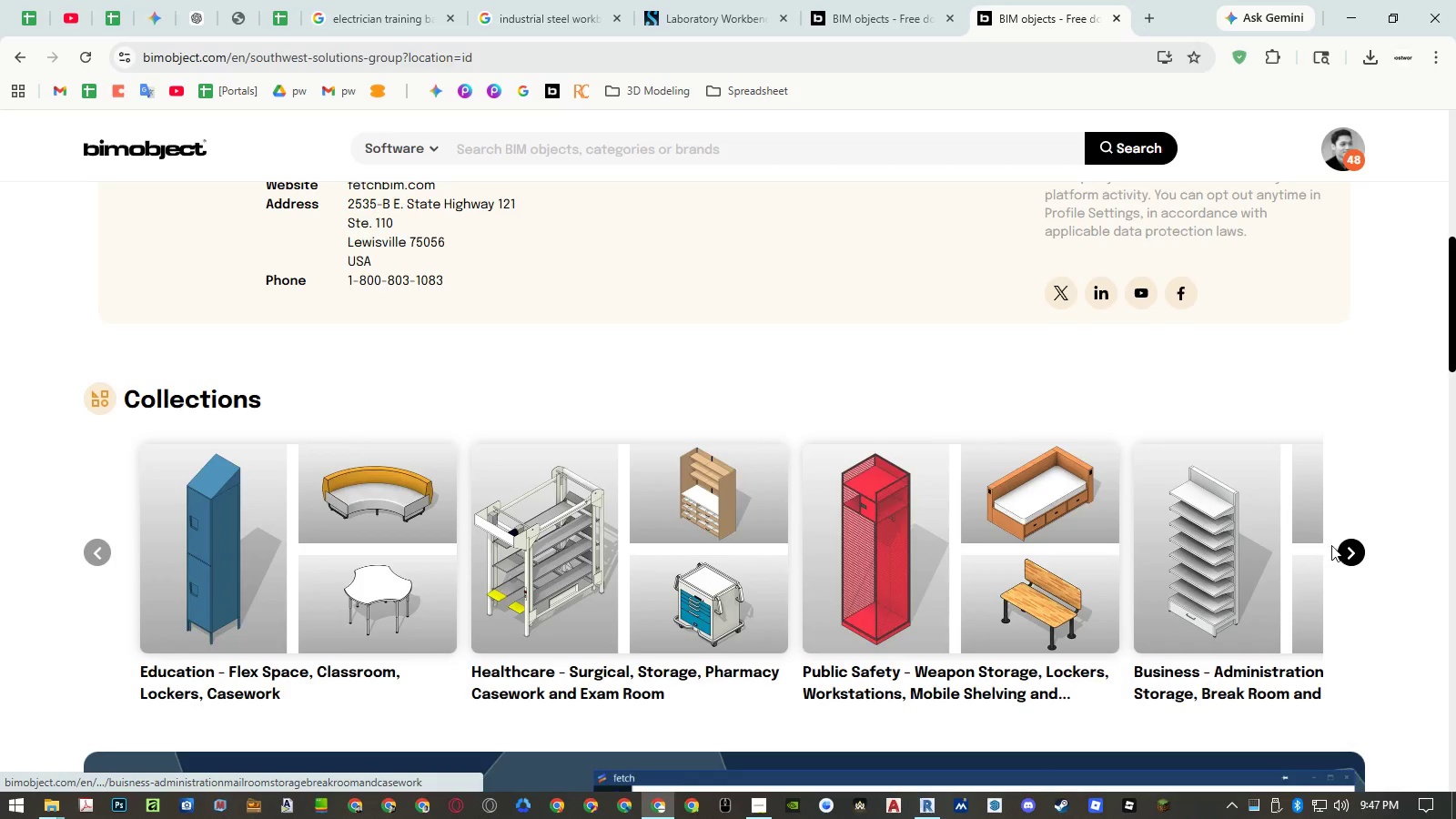 
left_click([1350, 547])
 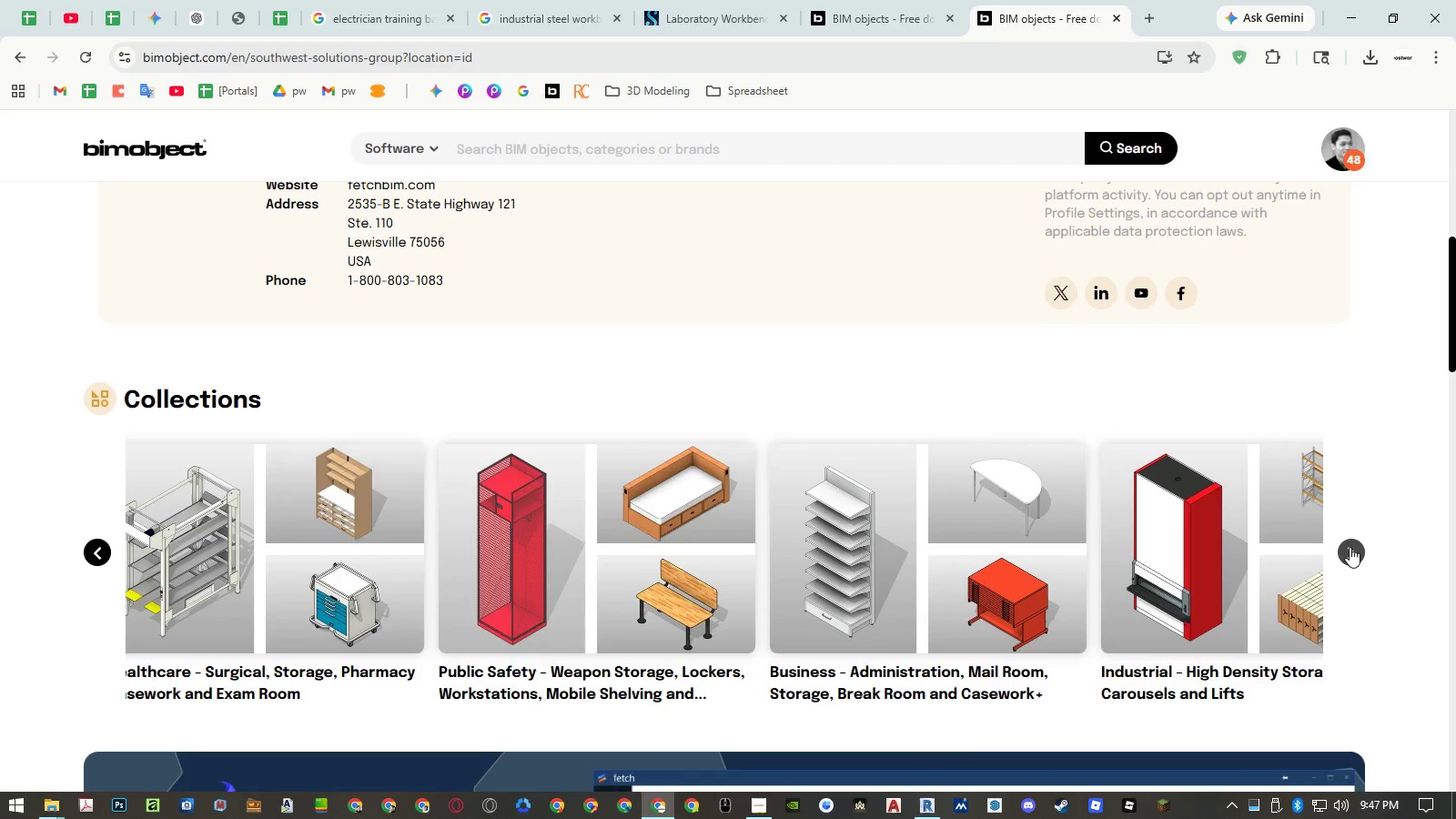 
left_click([1350, 547])
 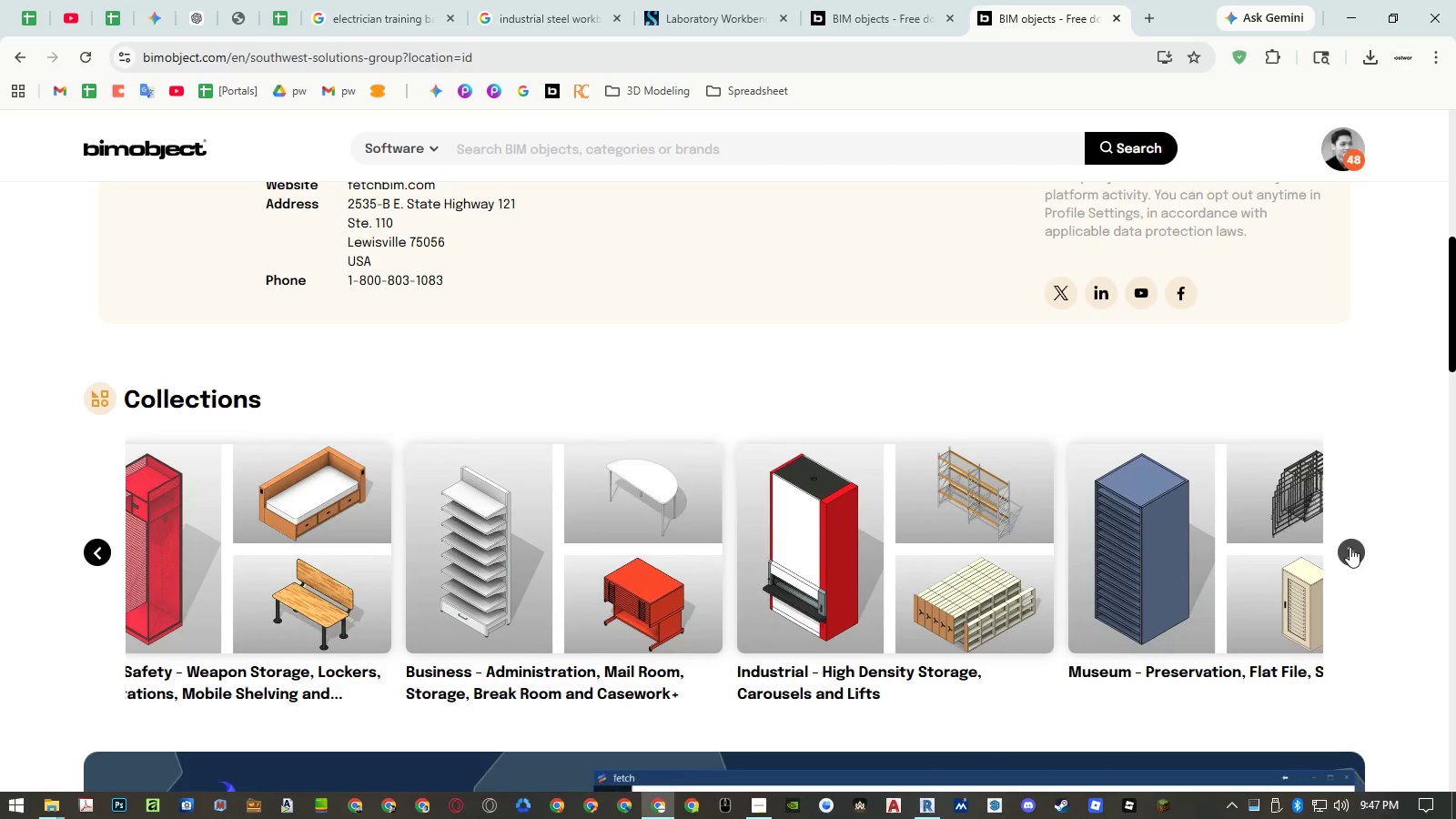 
left_click([1350, 547])
 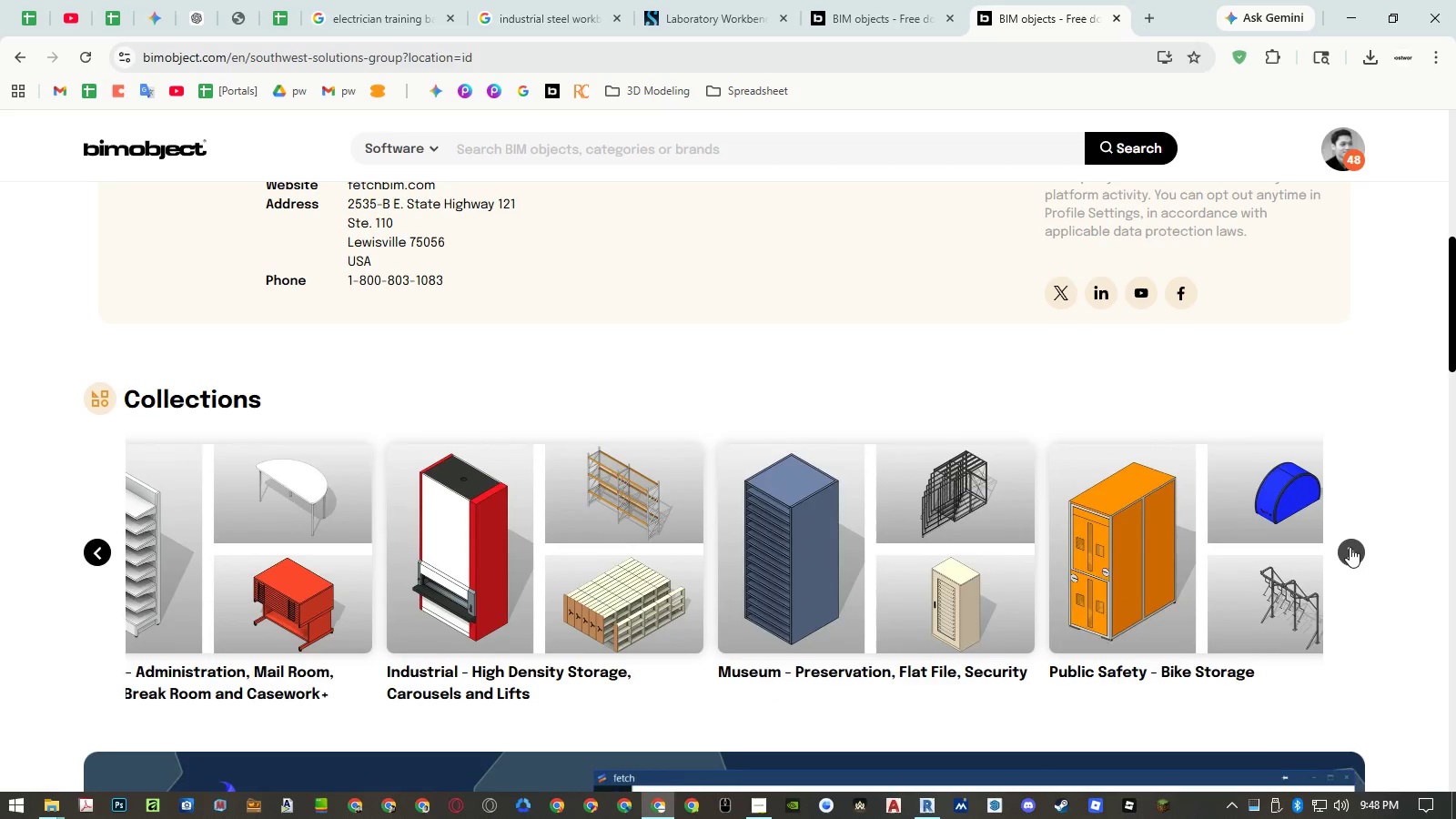 
double_click([1350, 547])
 